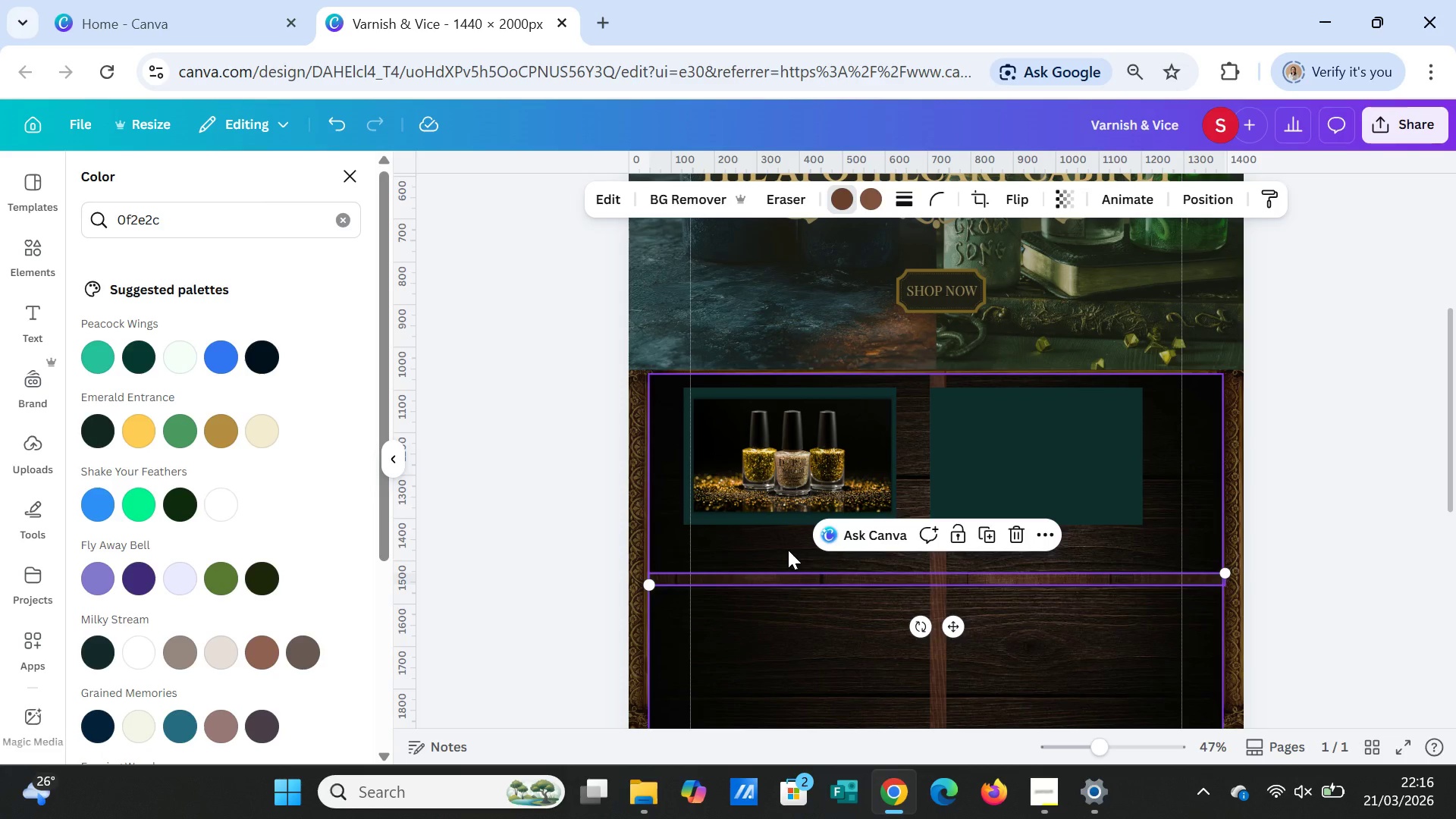 
left_click([788, 550])
 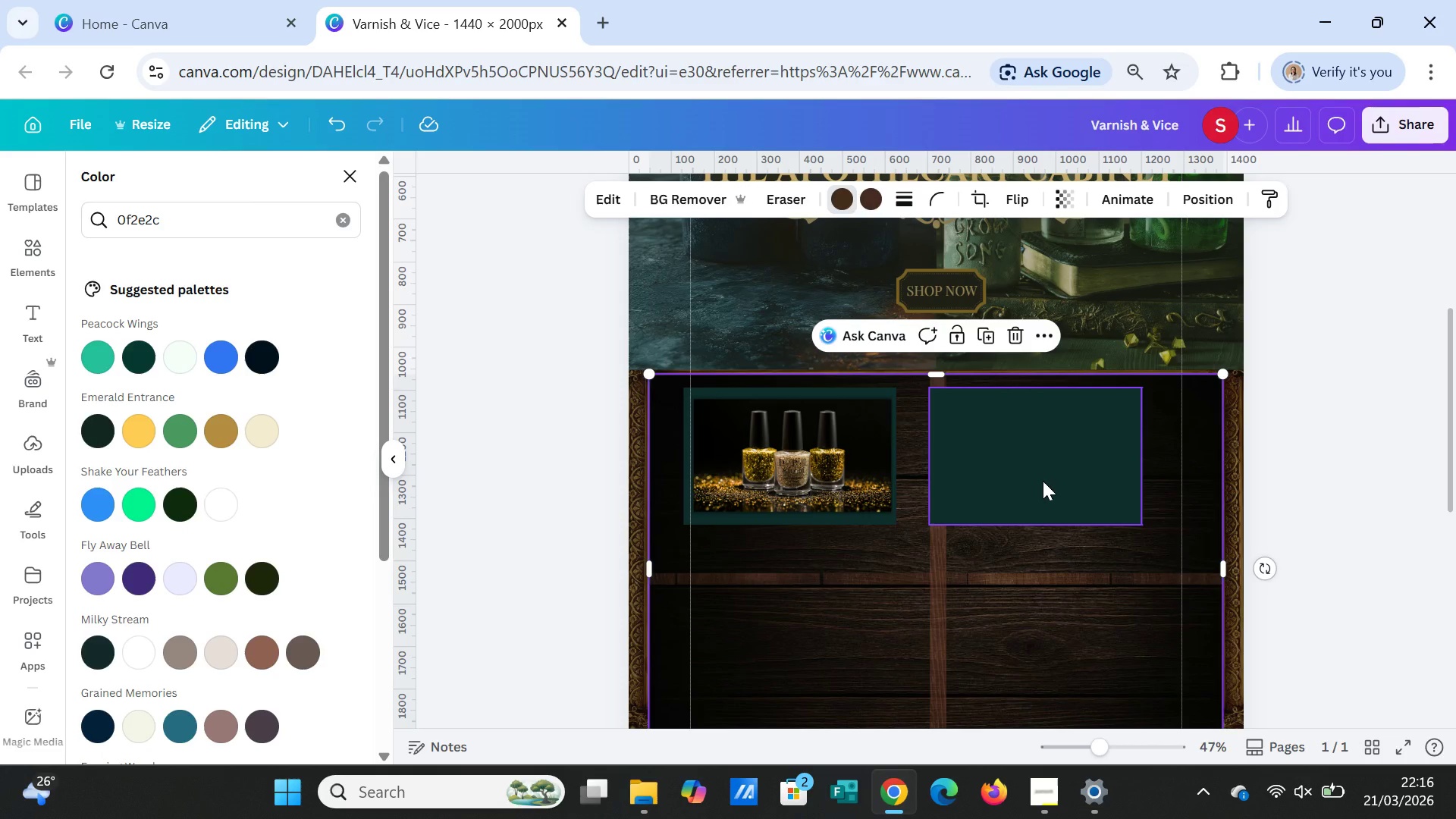 
wait(5.69)
 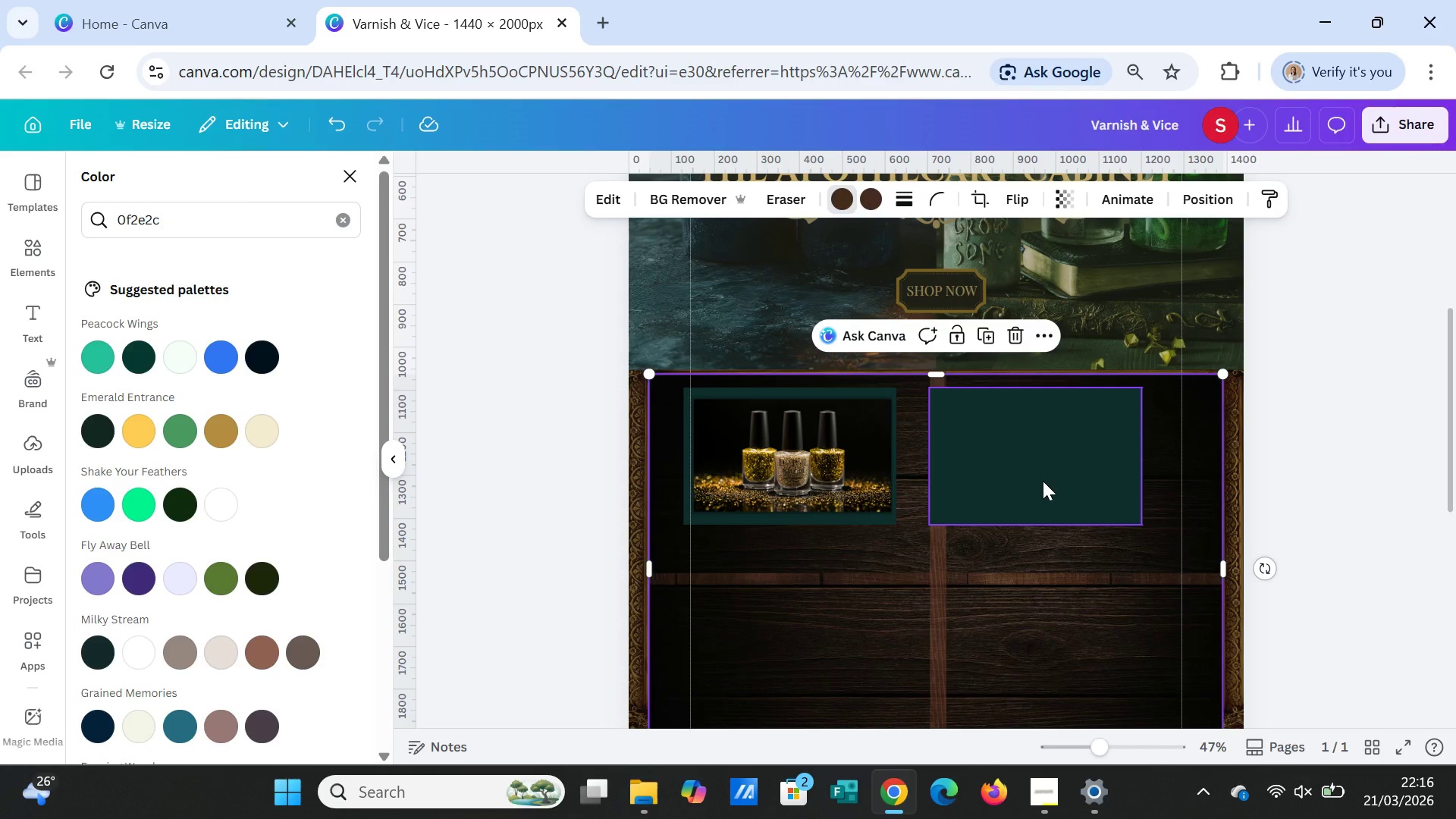 
left_click_drag(start_coordinate=[1043, 481], to_coordinate=[802, 482])
 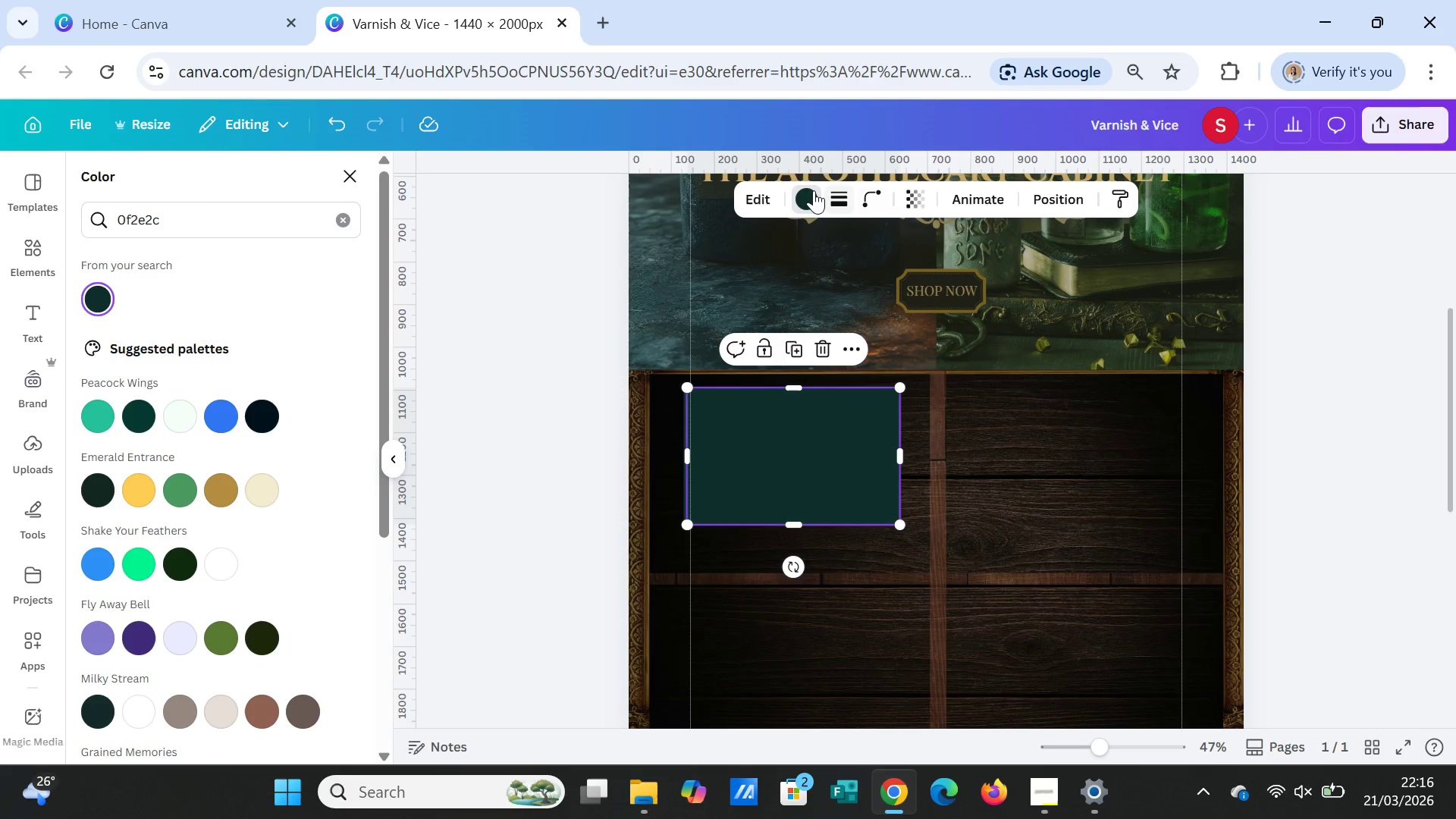 
left_click([808, 190])
 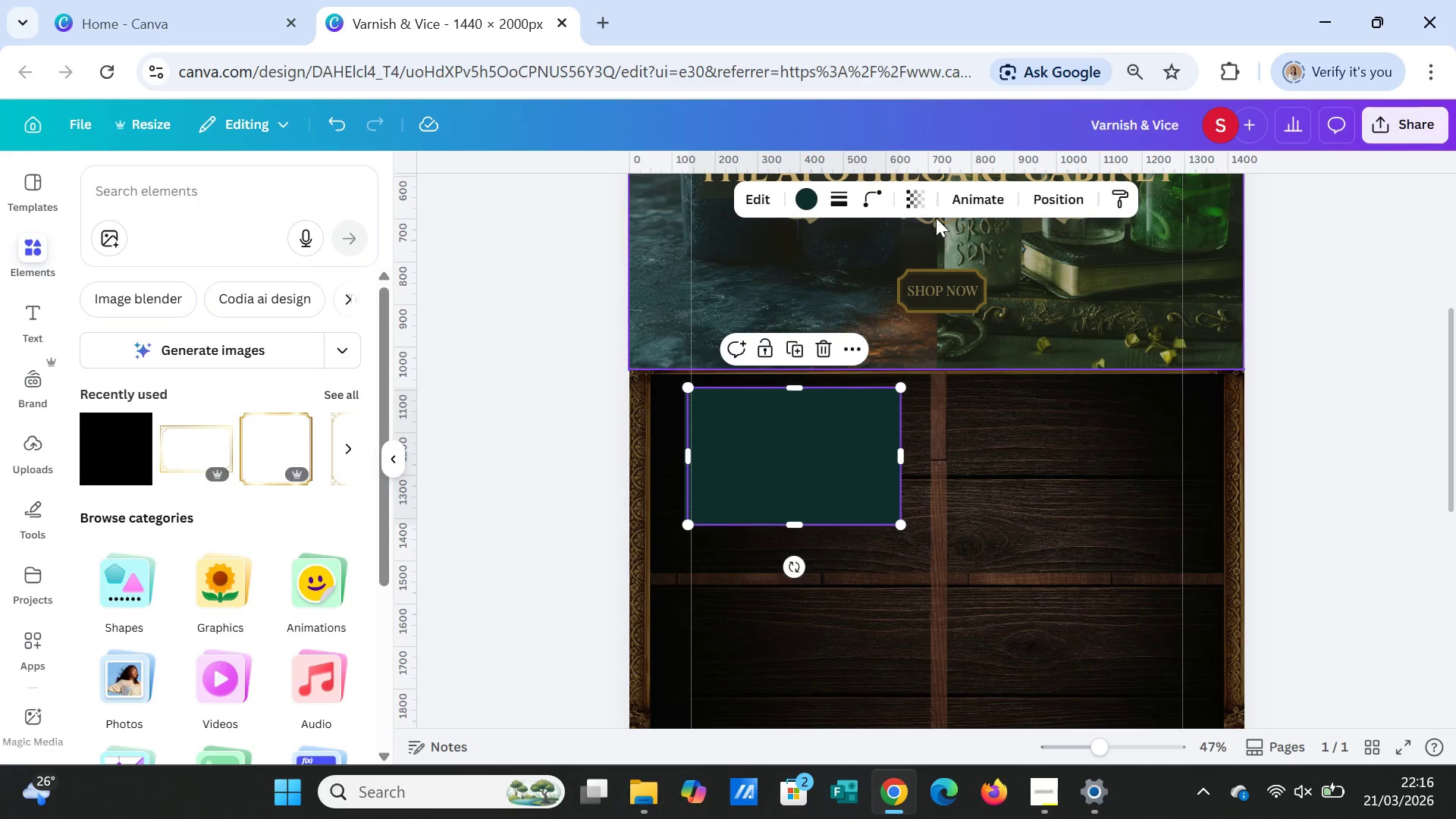 
left_click([918, 199])
 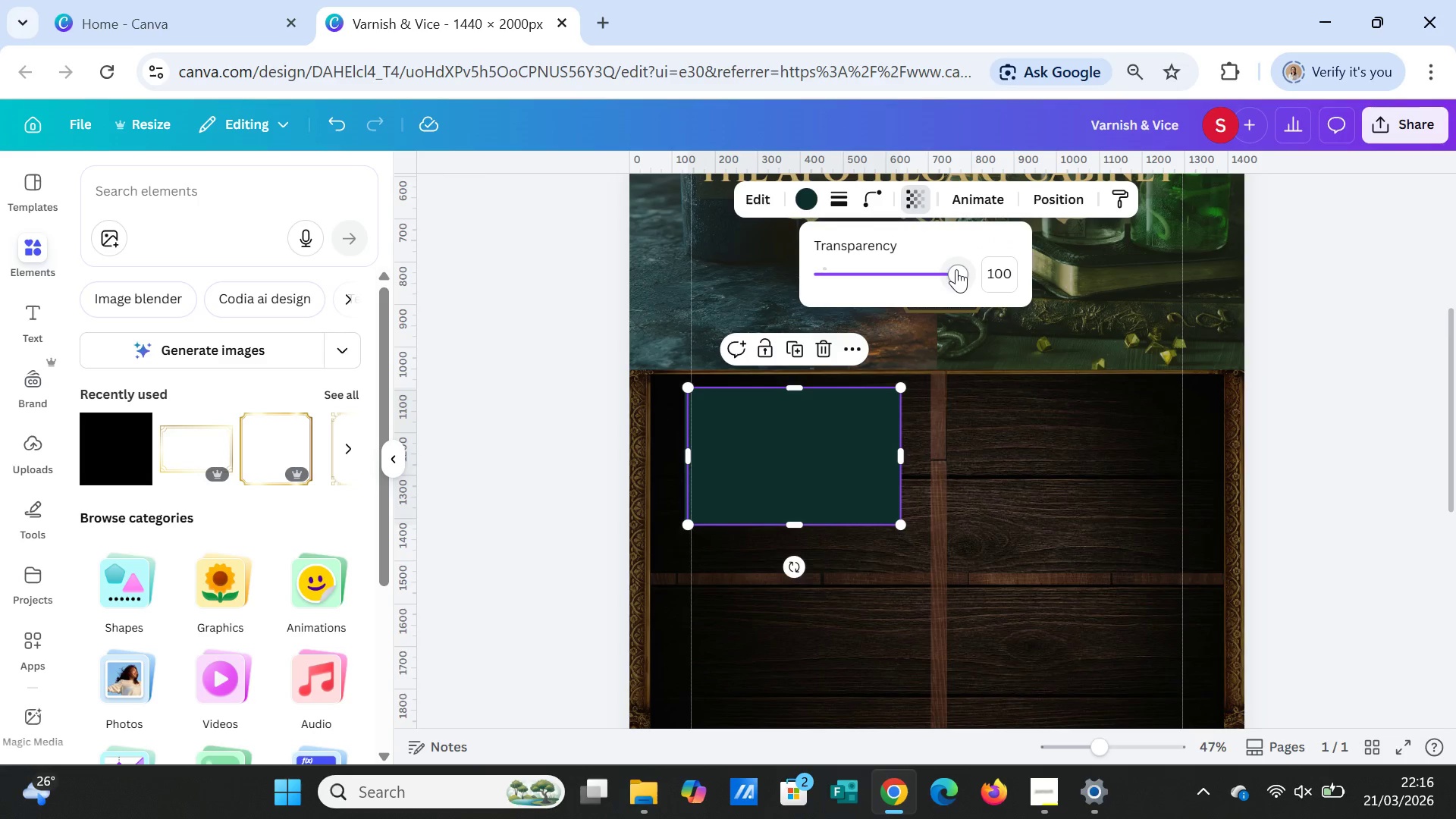 
left_click_drag(start_coordinate=[956, 269], to_coordinate=[846, 272])
 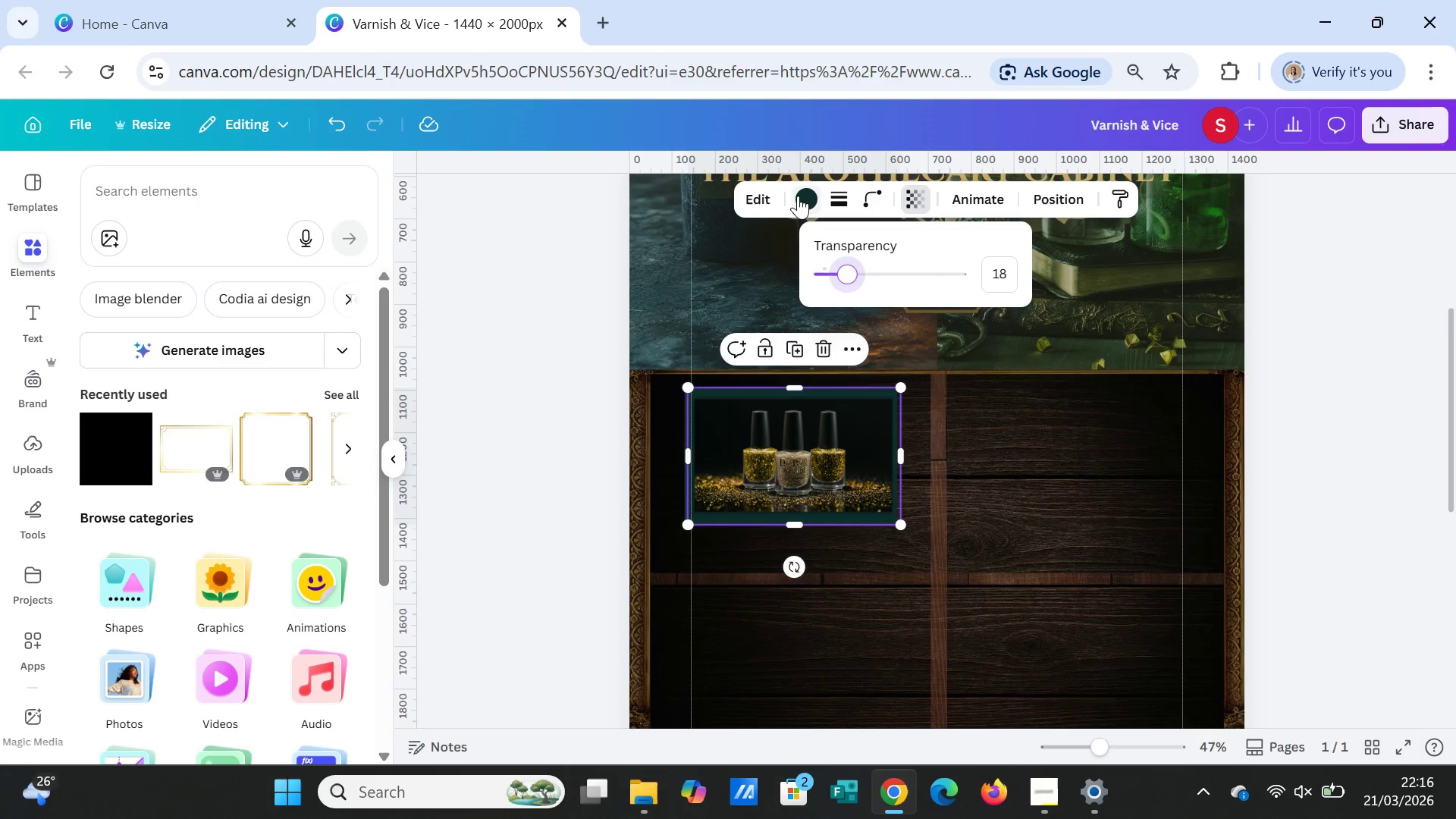 
left_click([840, 196])
 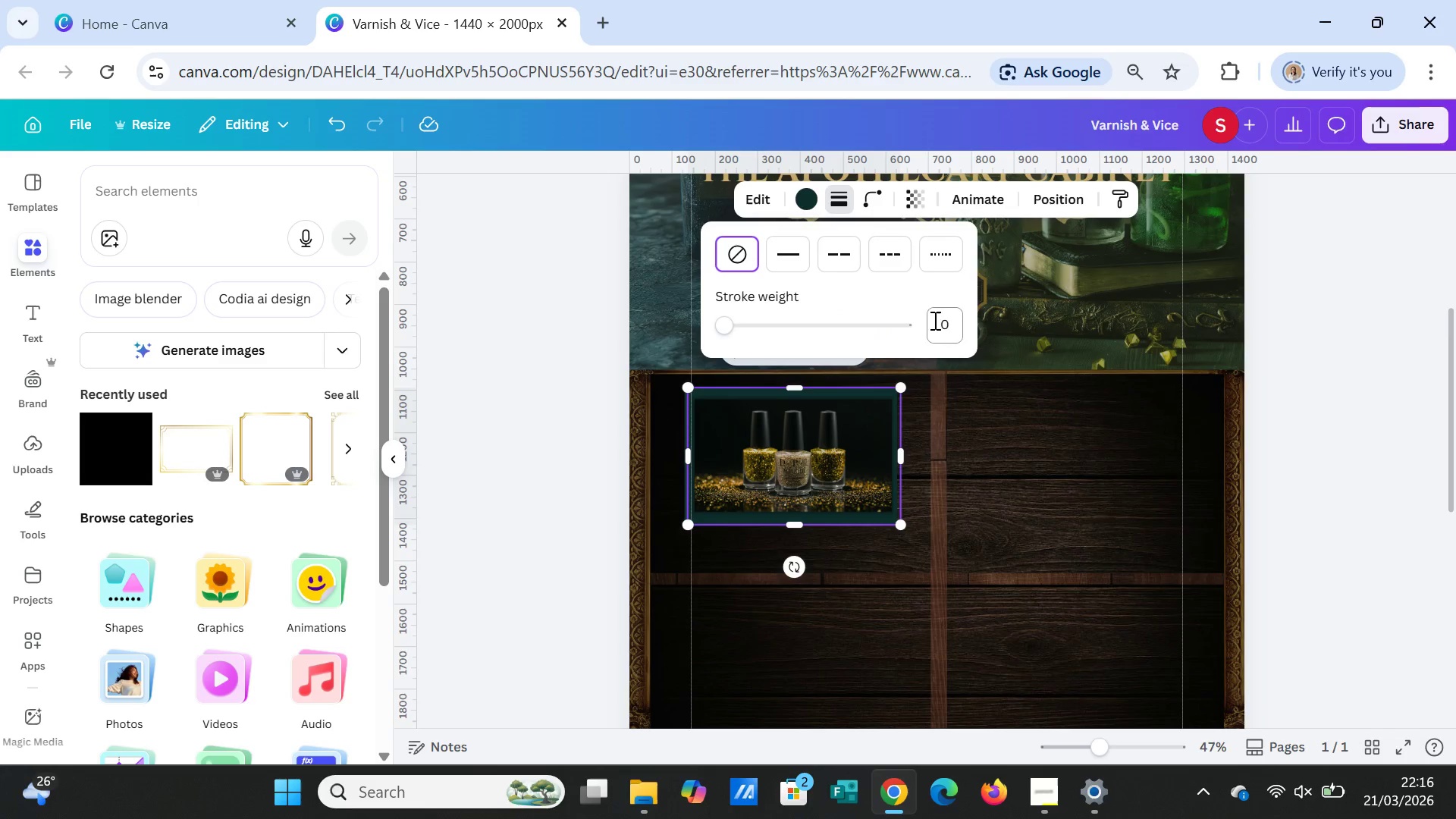 
left_click([949, 324])
 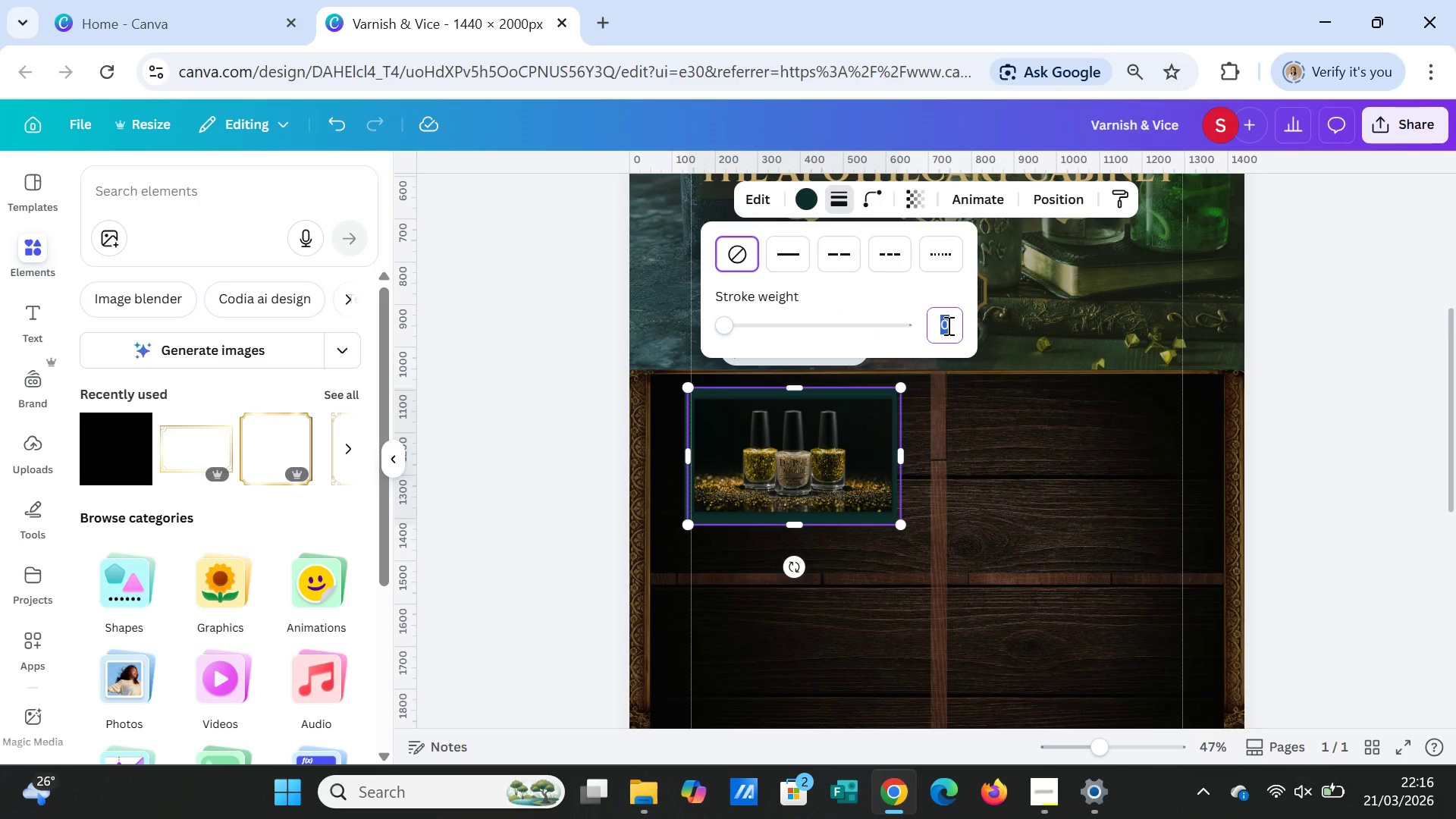 
key(1)
 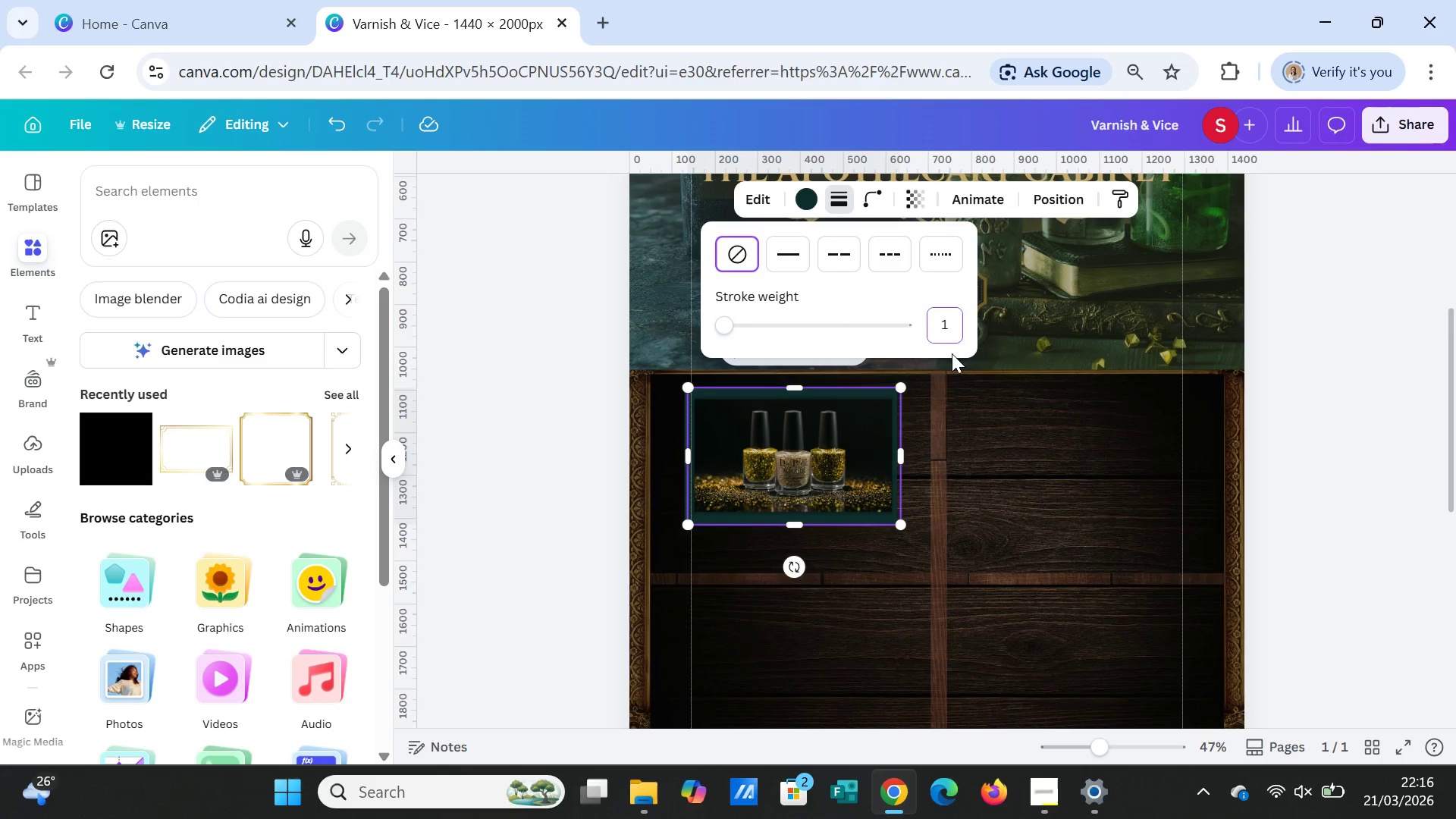 
key(Enter)
 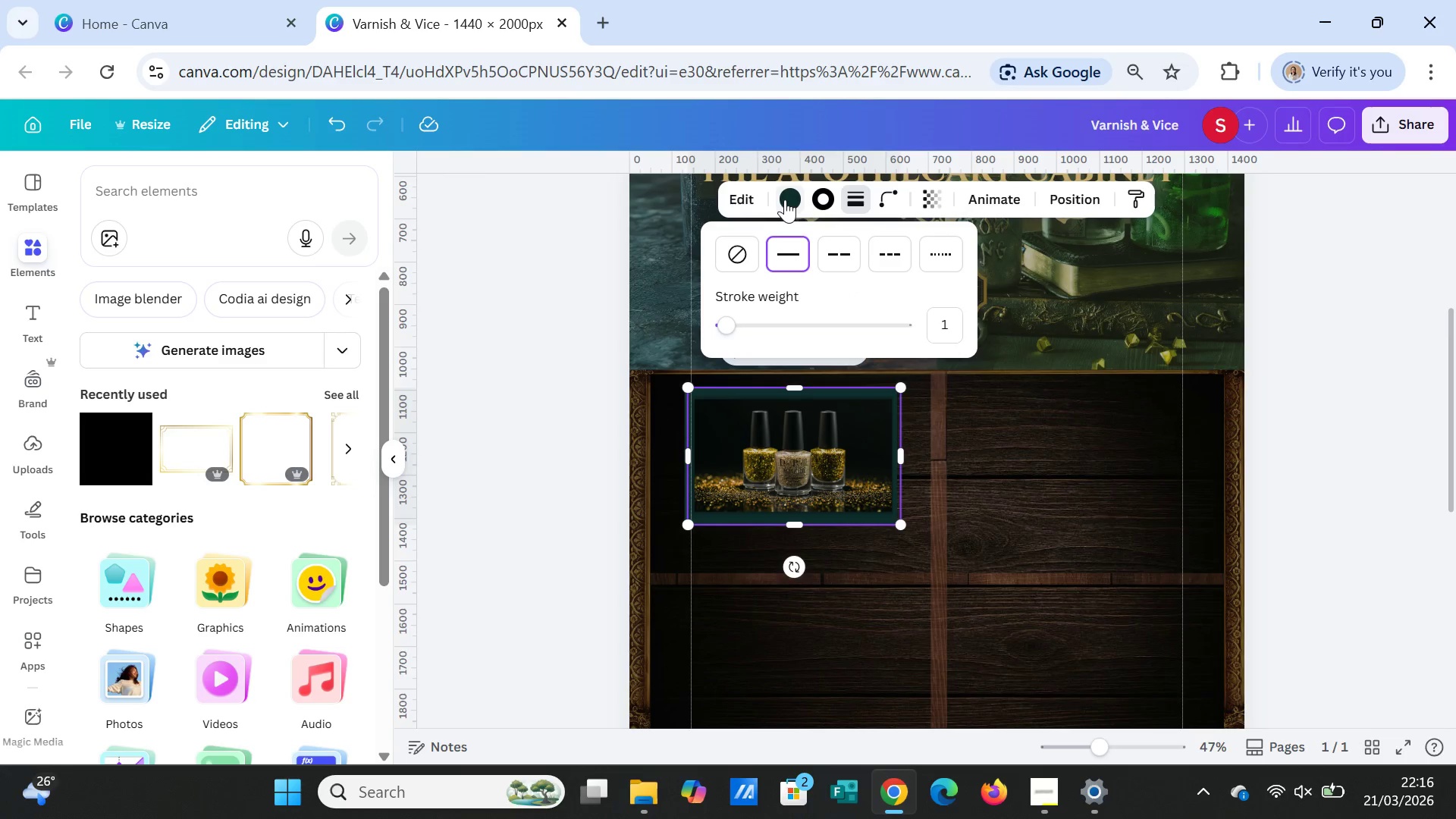 
left_click([823, 196])
 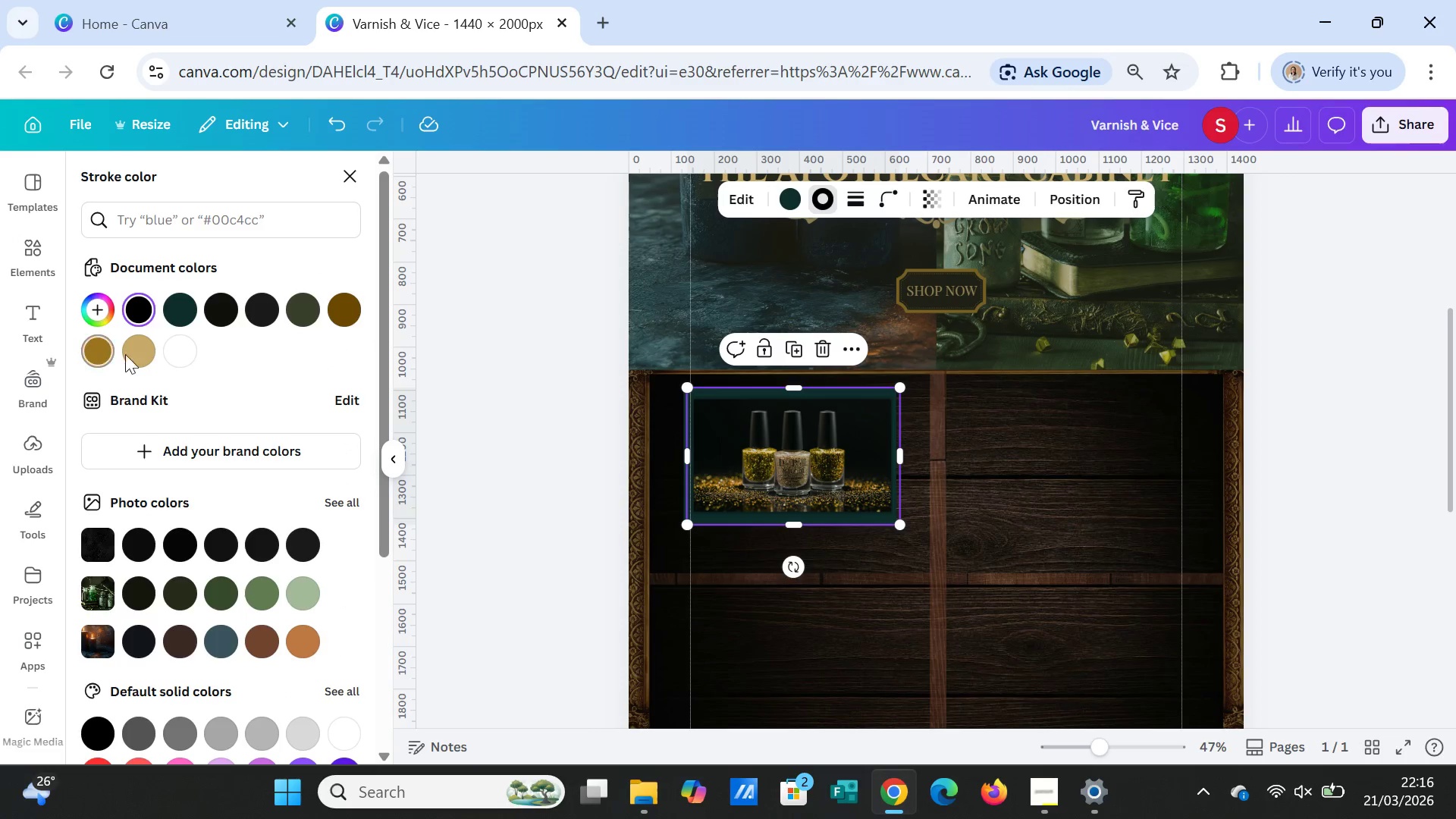 
left_click([132, 351])
 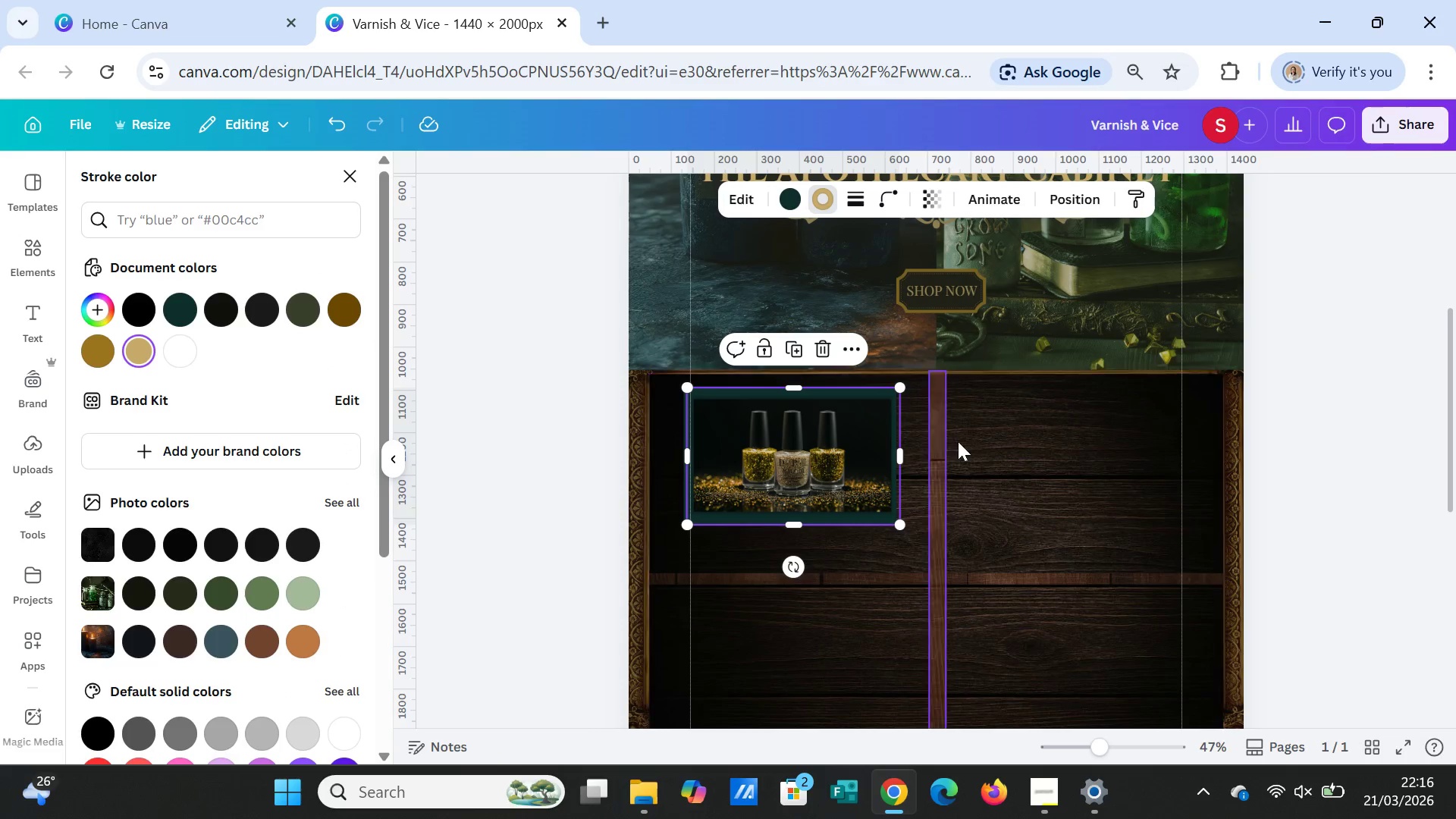 
left_click([984, 453])
 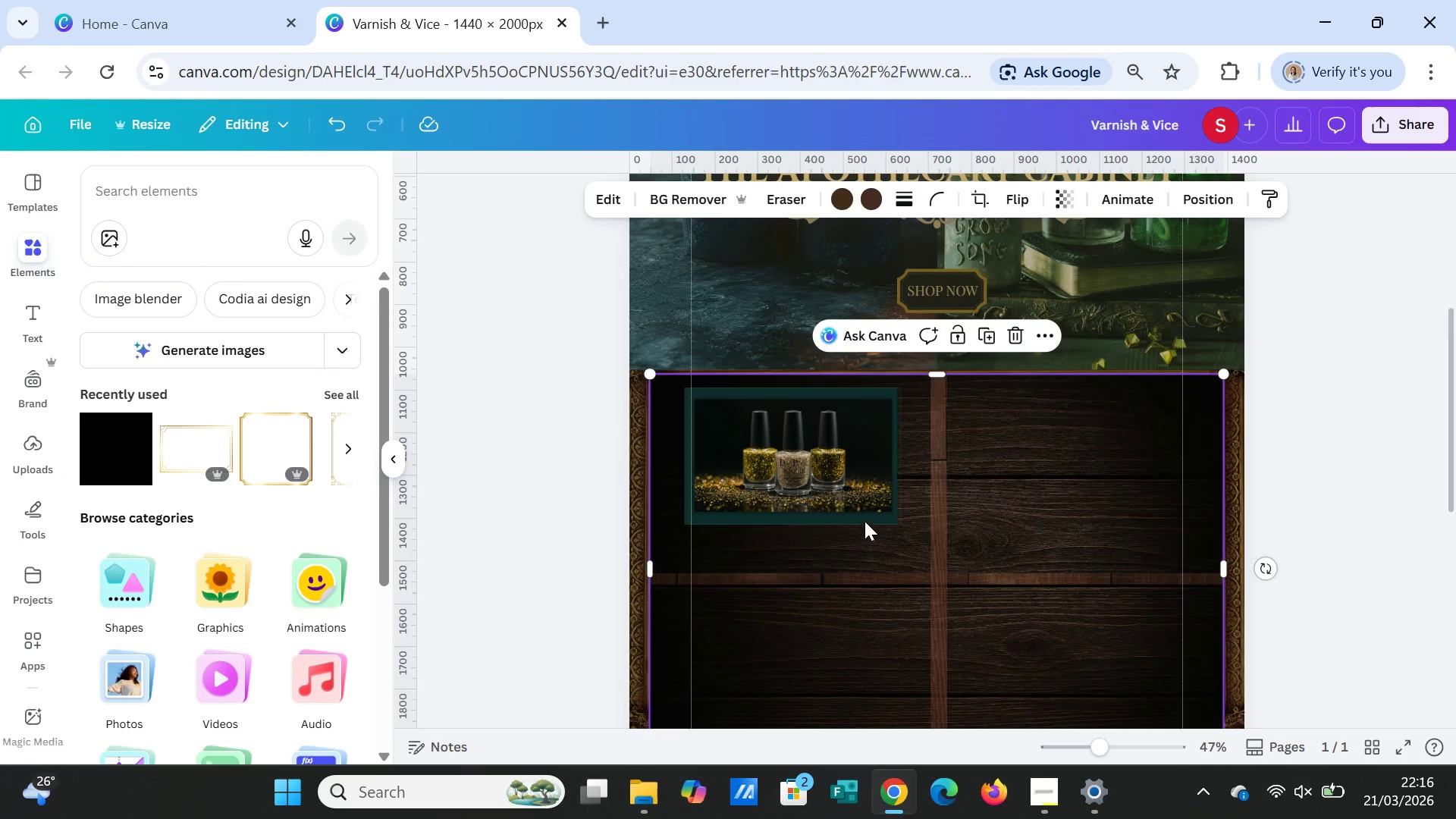 
left_click([866, 519])
 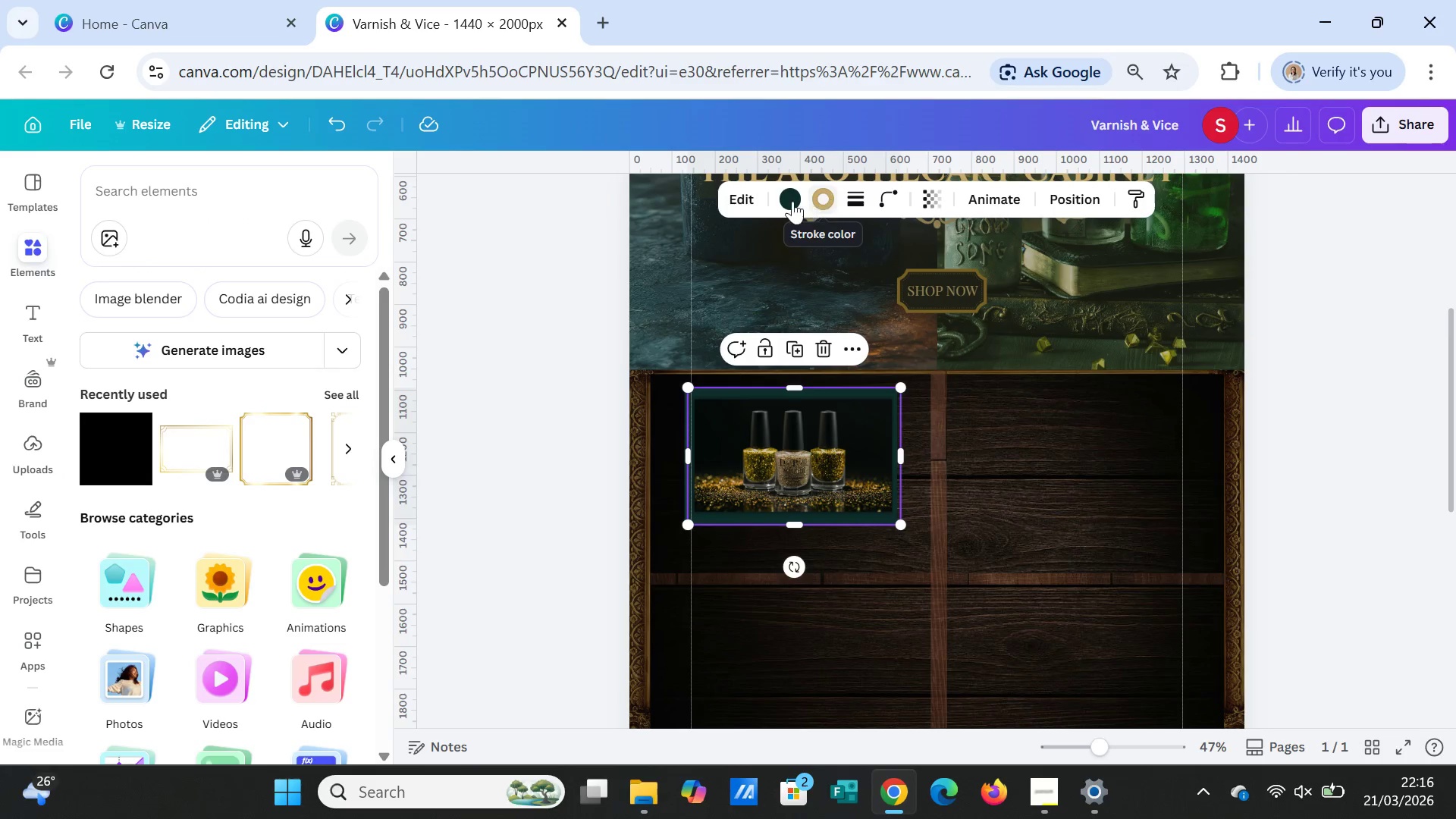 
left_click([790, 201])
 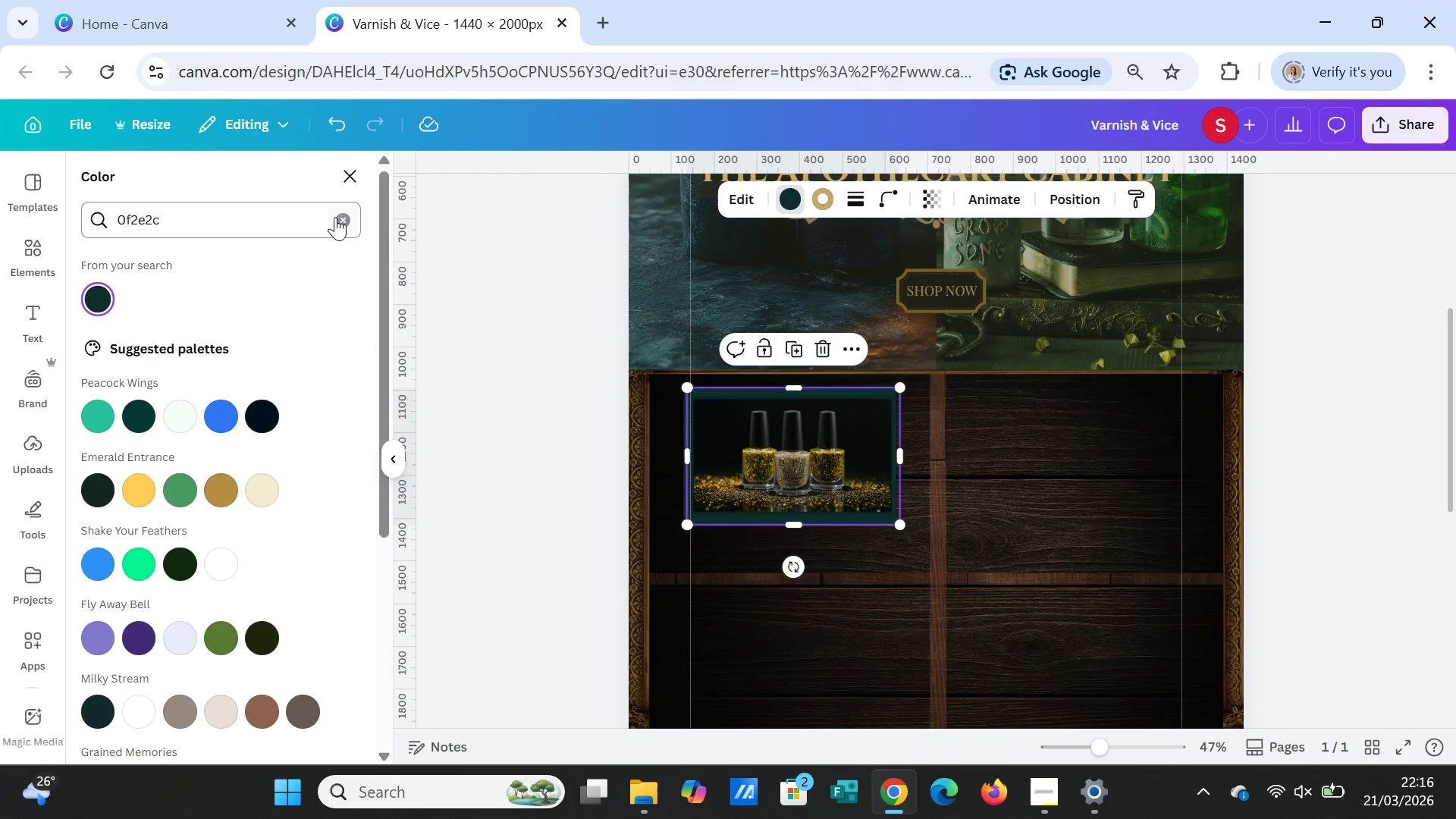 
left_click([344, 217])
 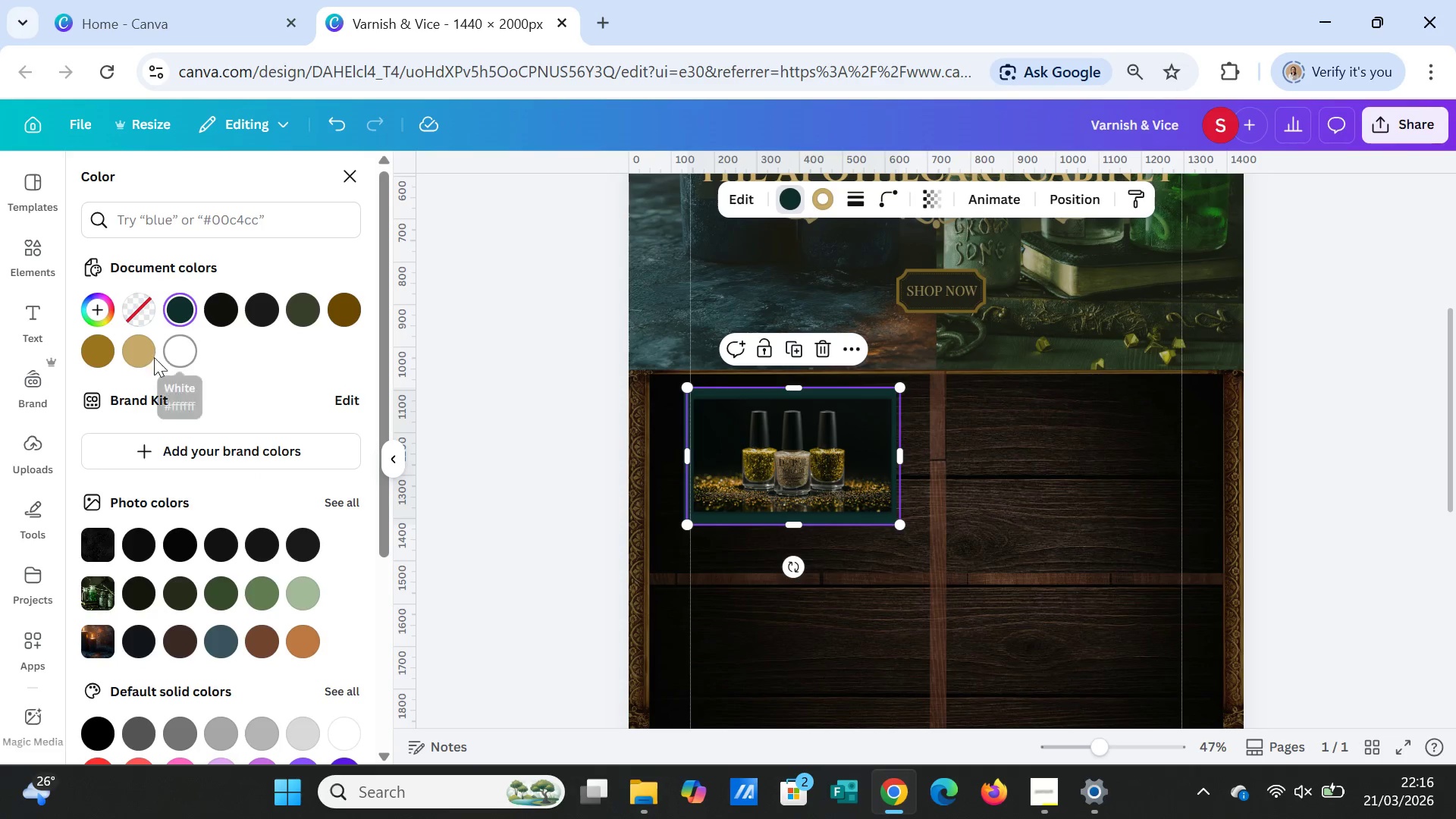 
left_click([140, 352])
 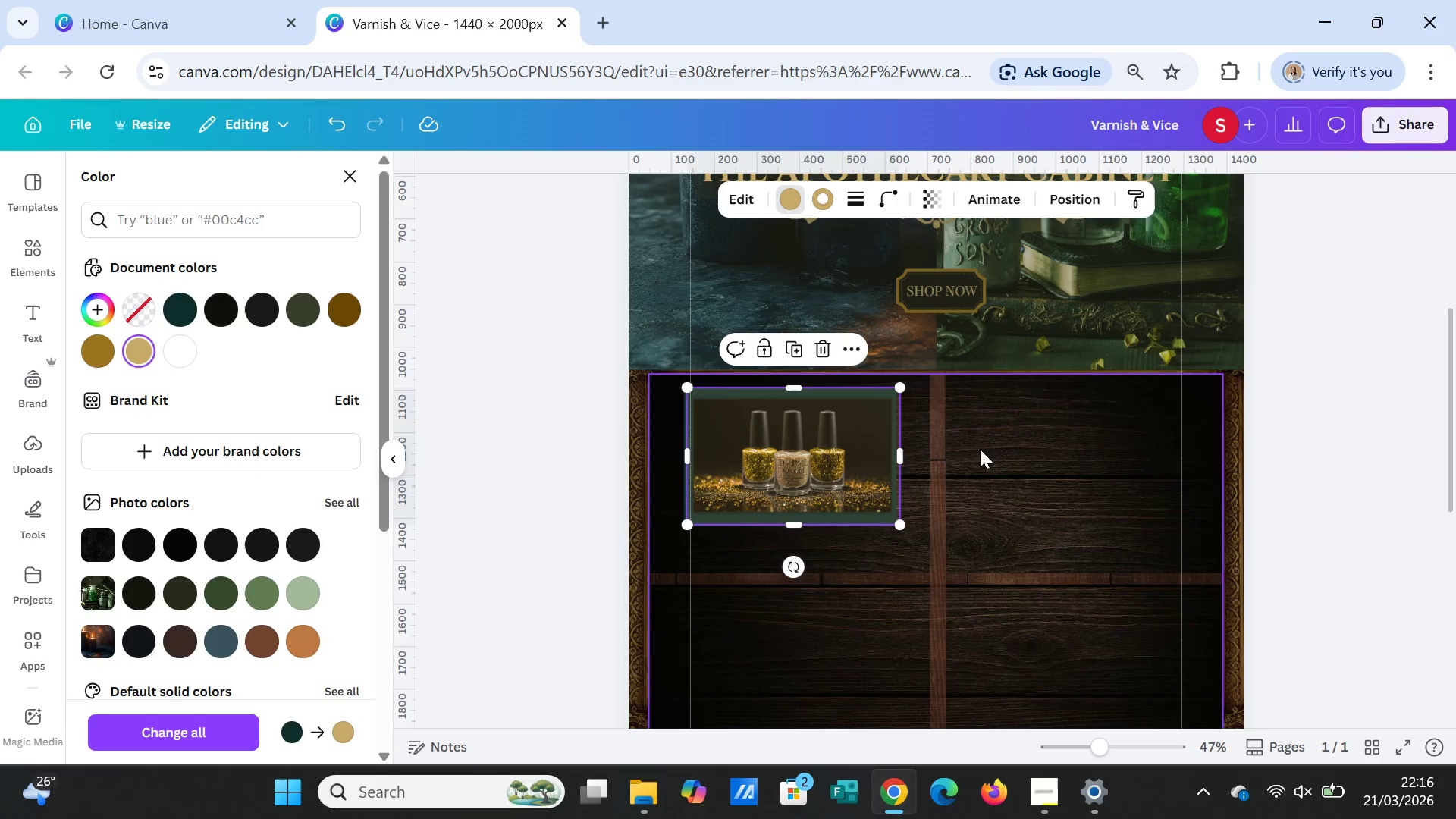 
left_click([1017, 458])
 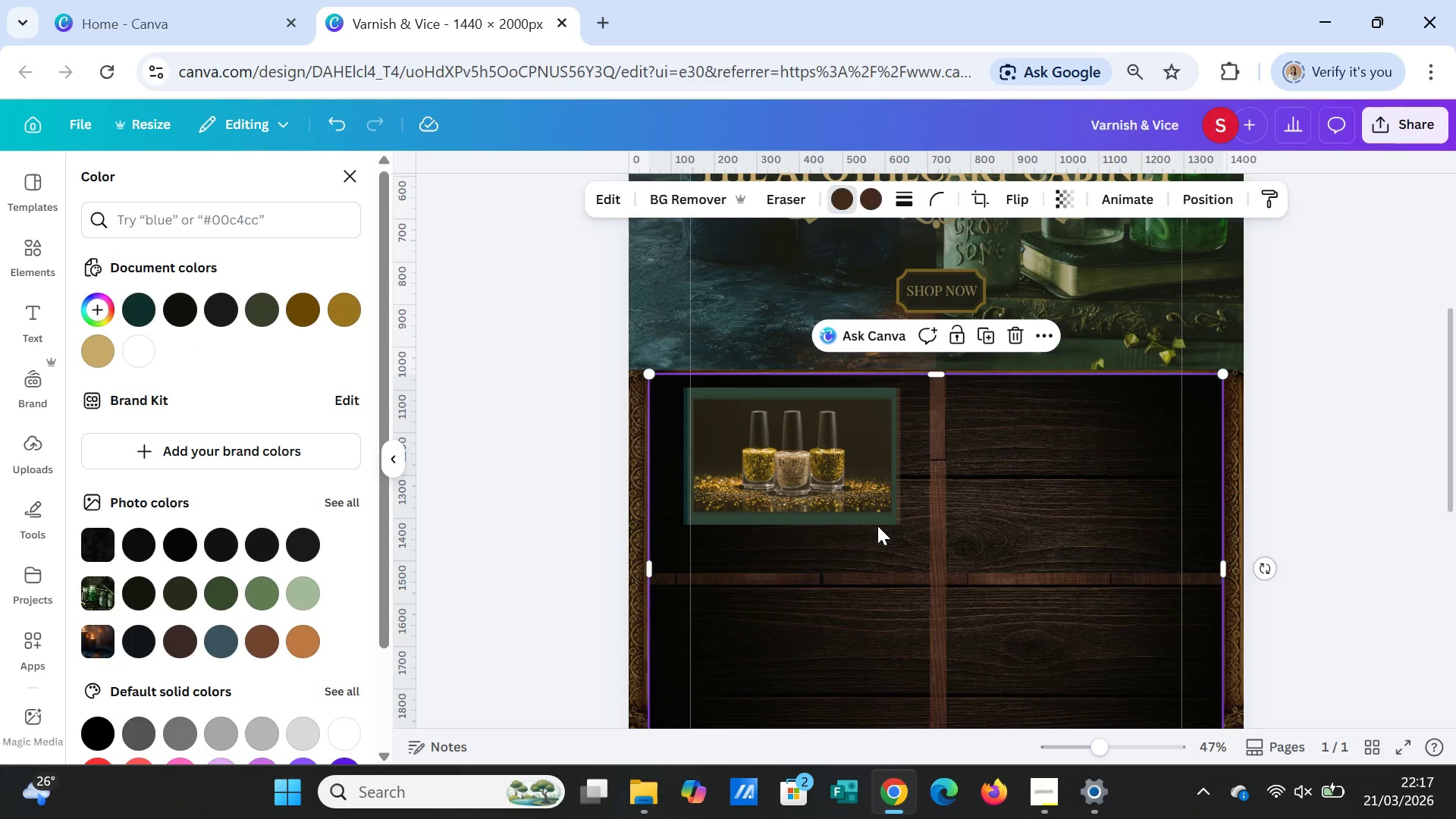 
wait(5.06)
 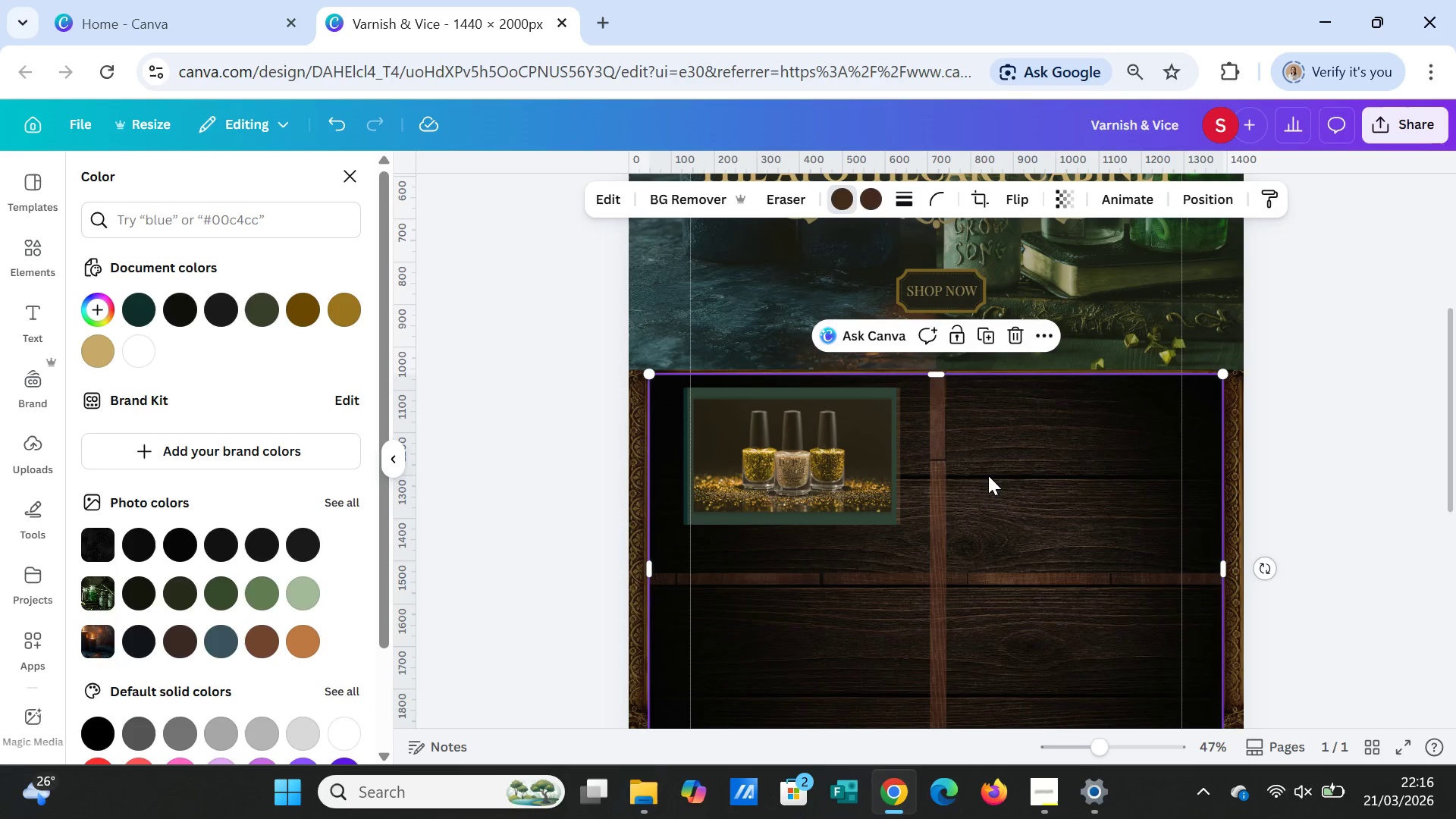 
left_click([879, 520])
 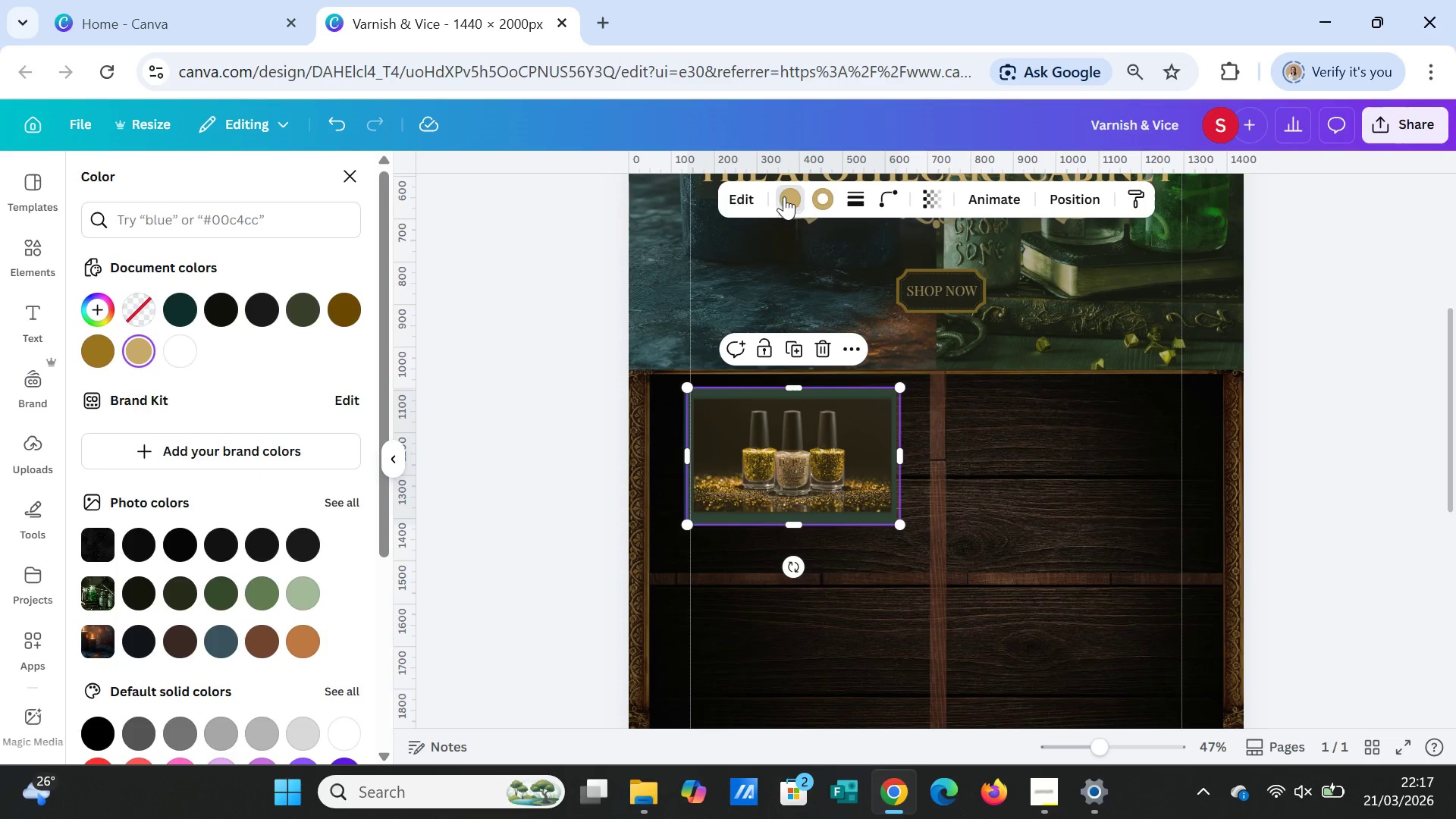 
left_click([786, 194])
 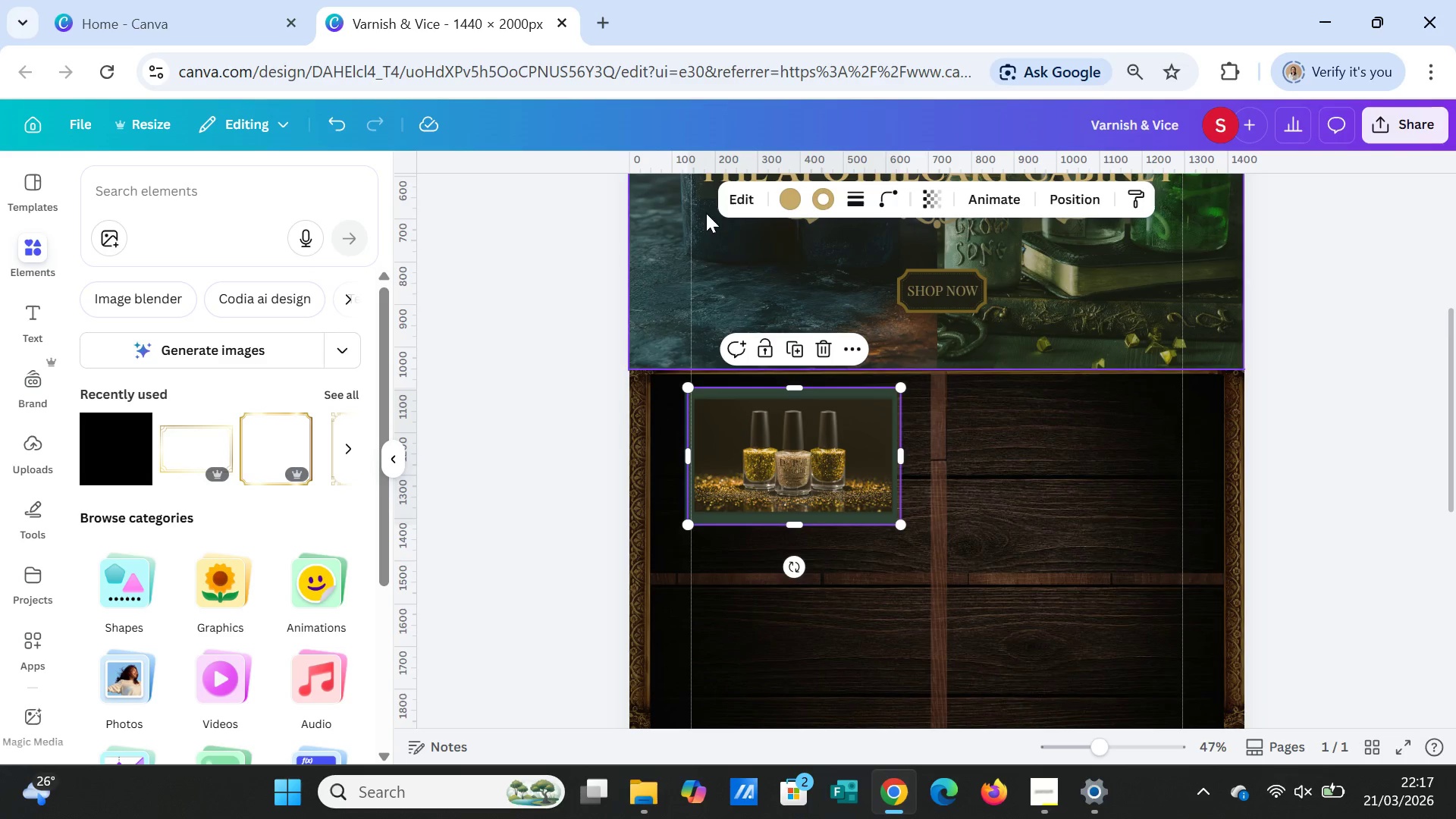 
left_click([786, 195])
 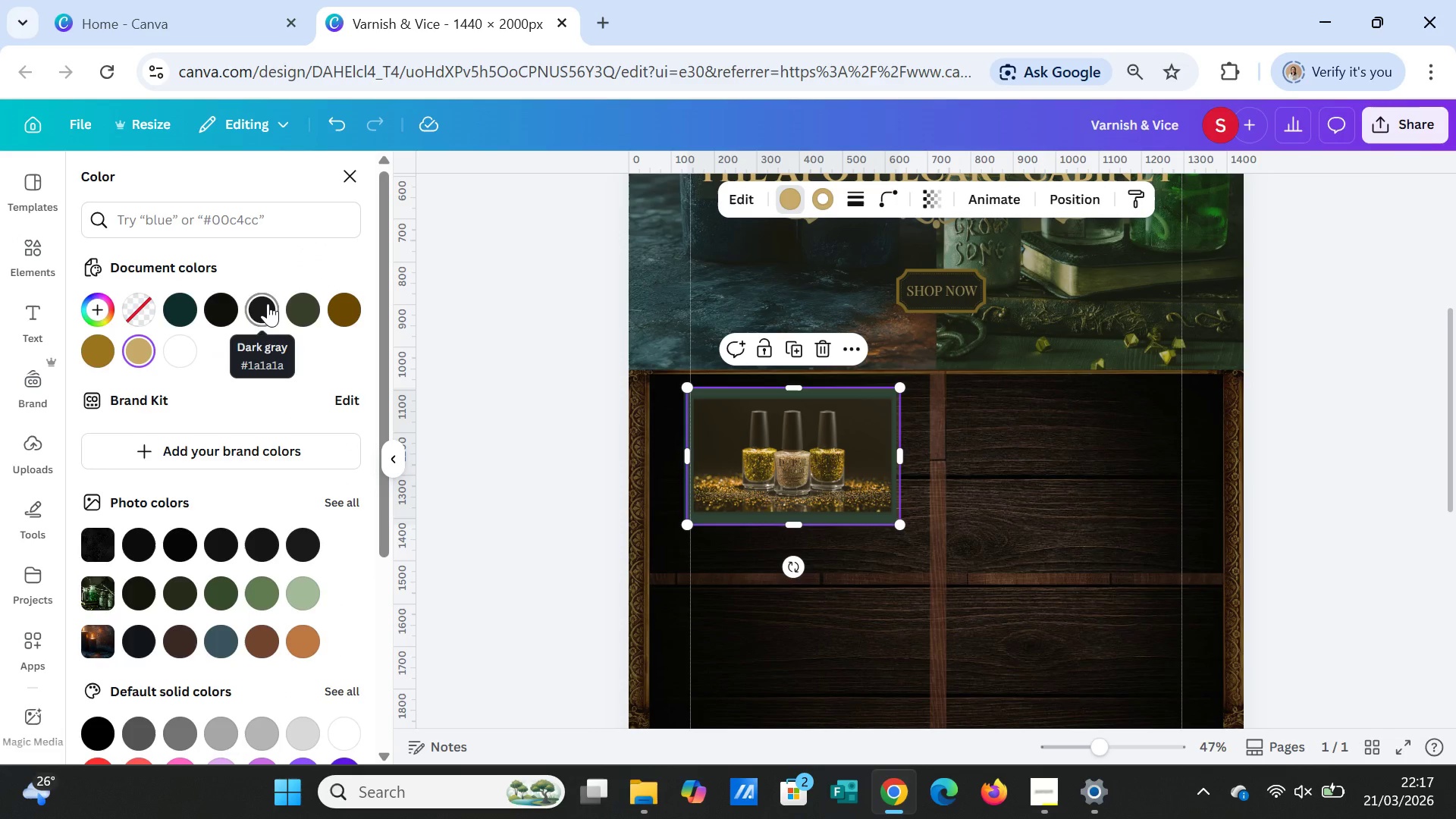 
mouse_move([239, 300])
 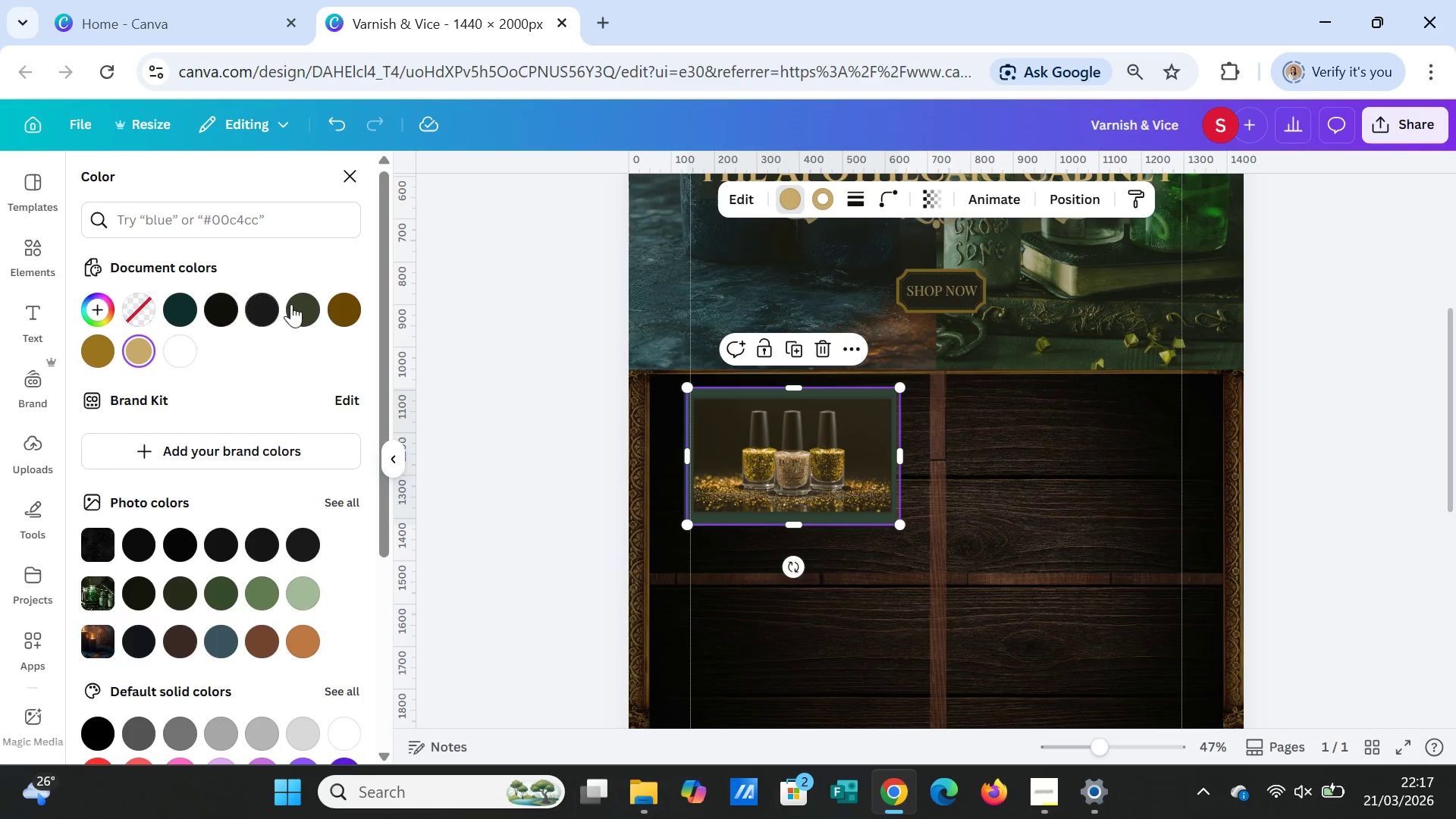 
mouse_move([270, 306])
 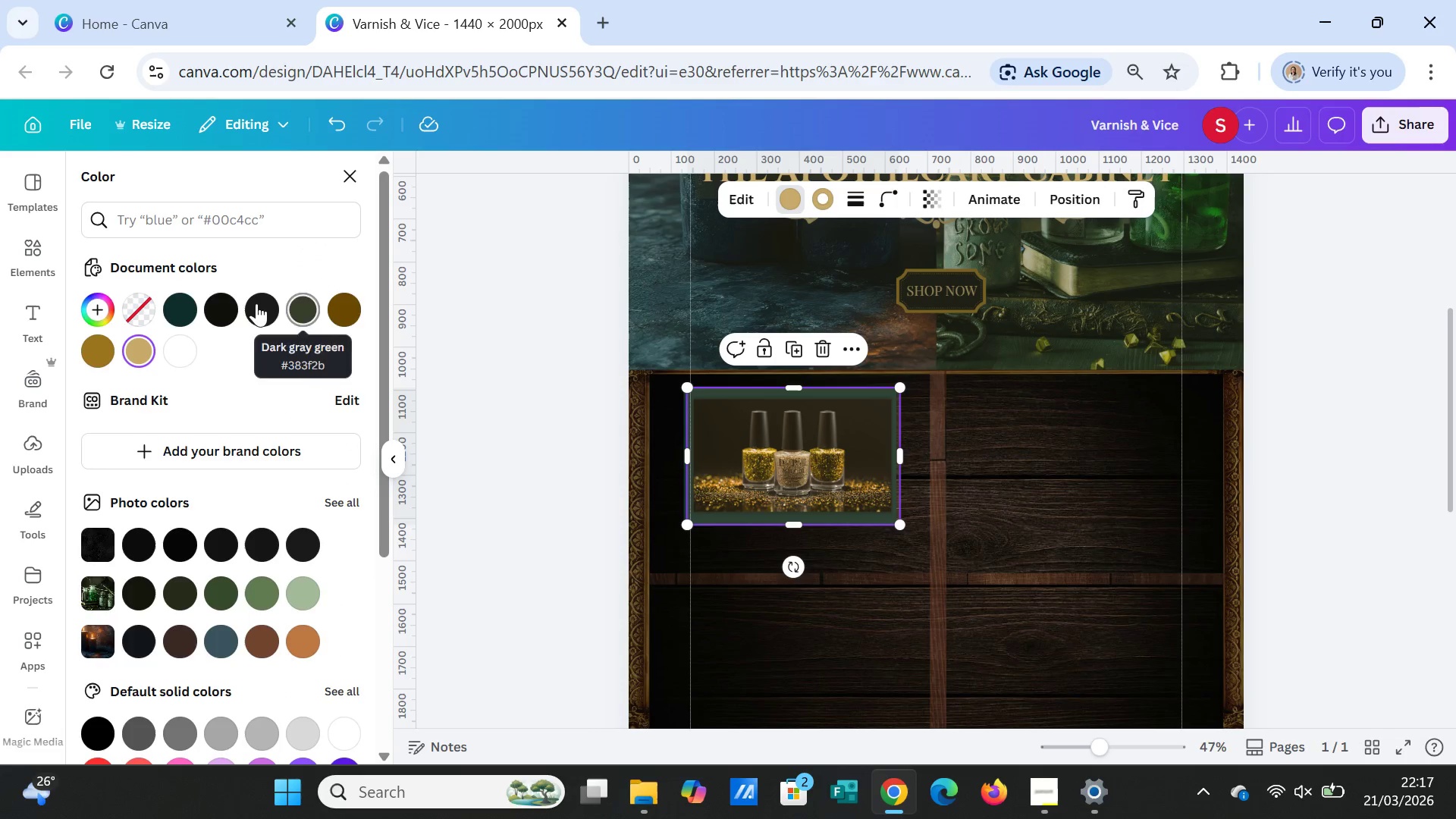 
mouse_move([209, 303])
 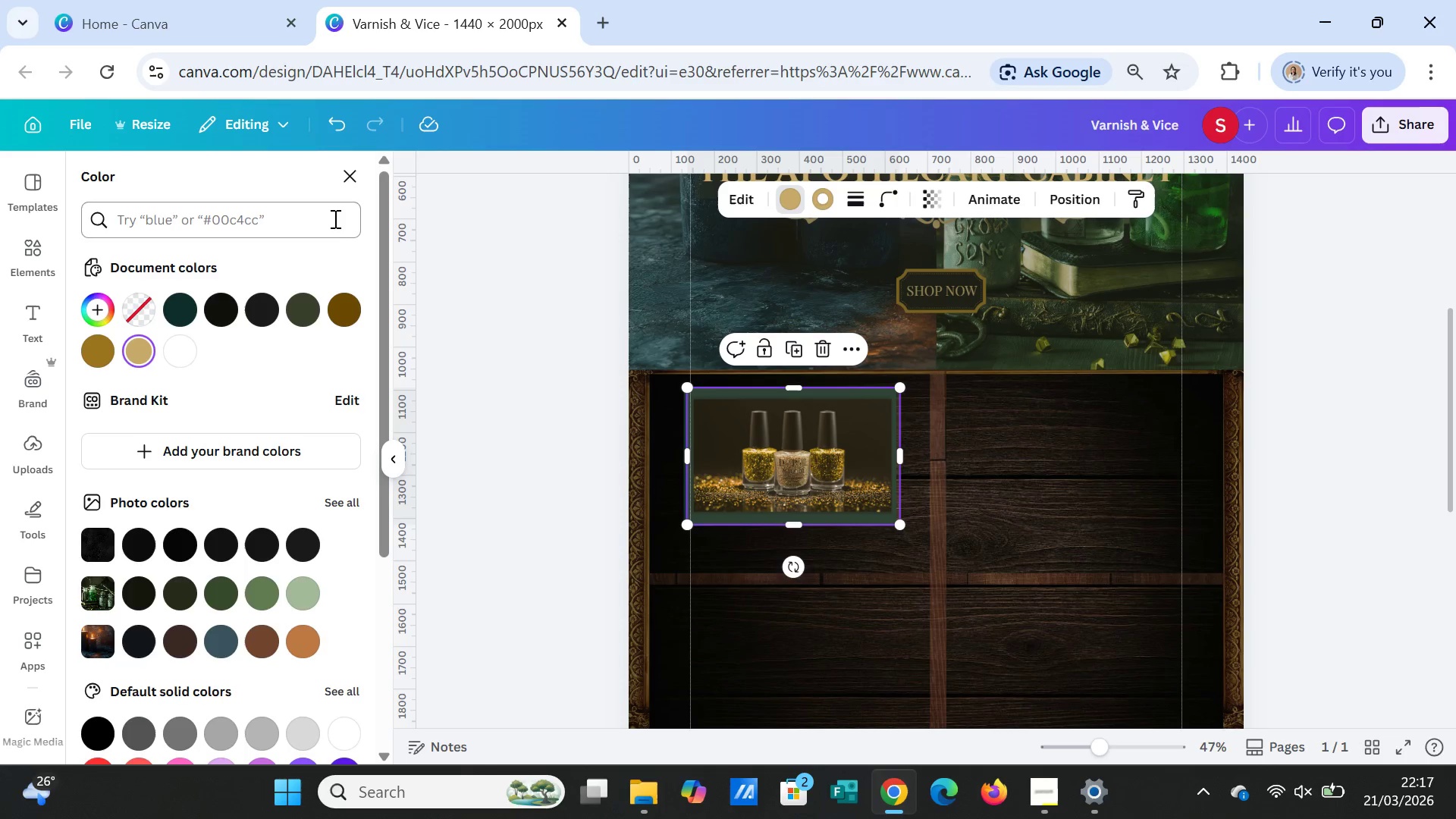 
left_click([283, 216])
 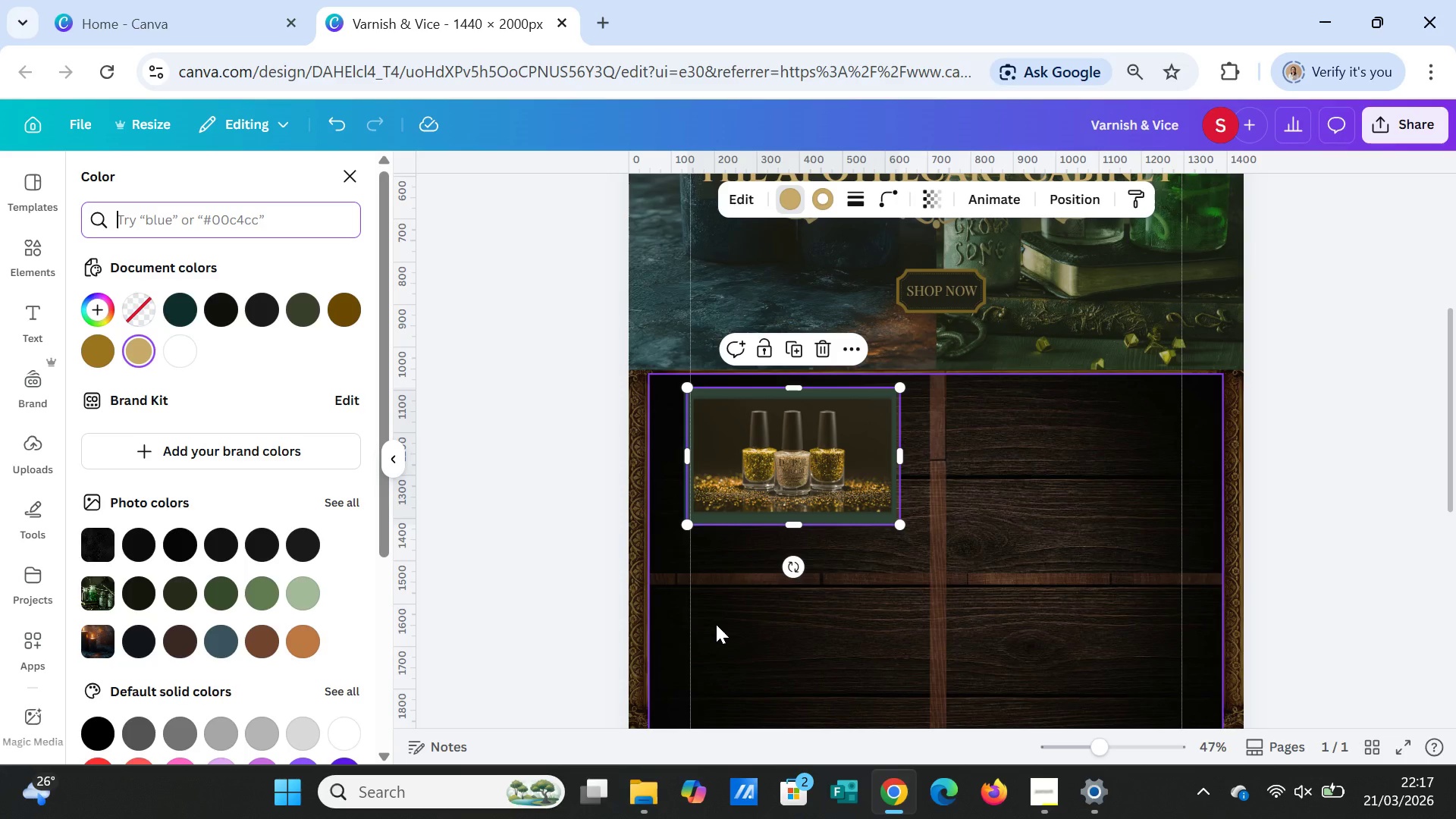 
wait(31.72)
 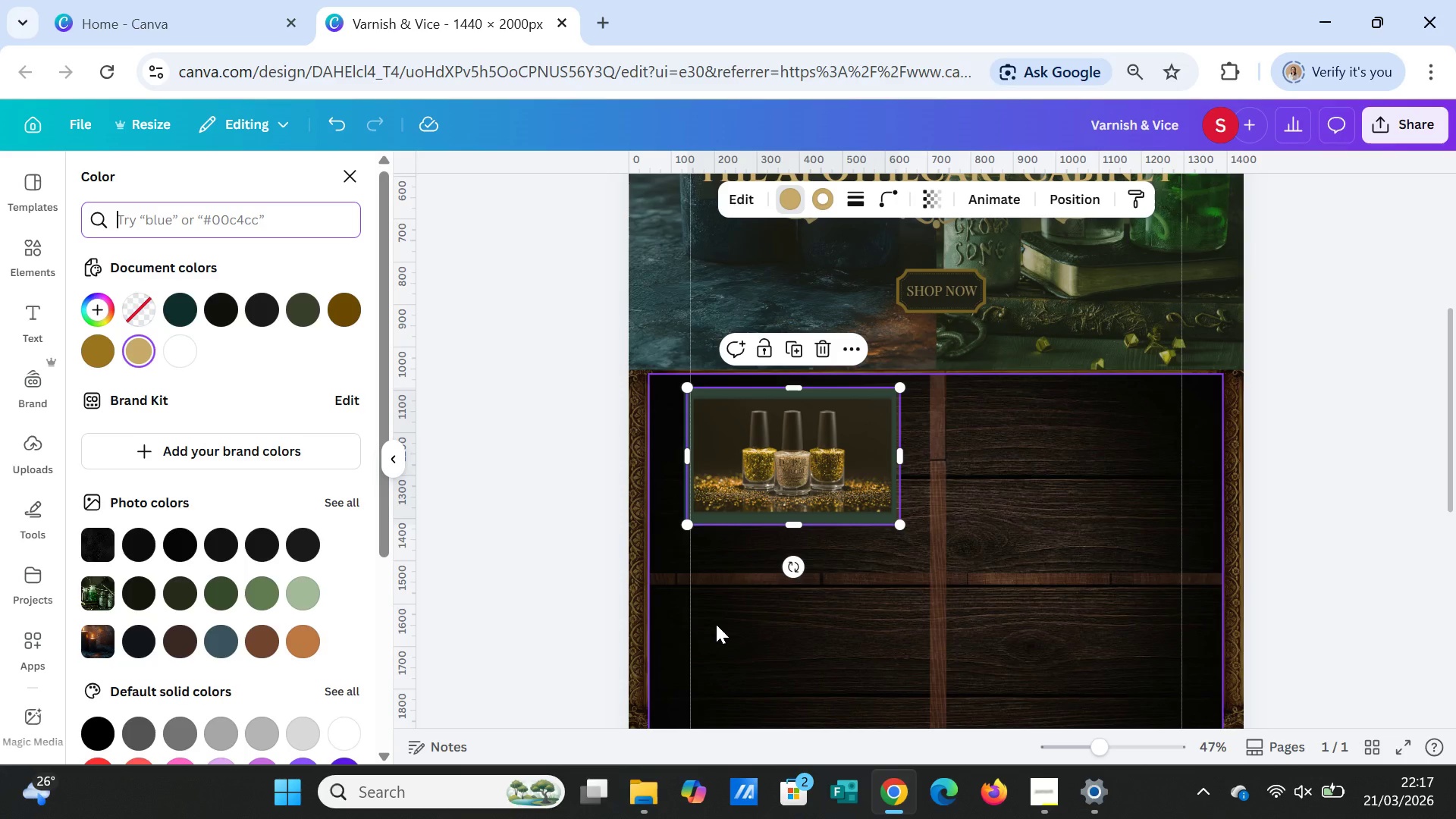 
left_click([936, 526])
 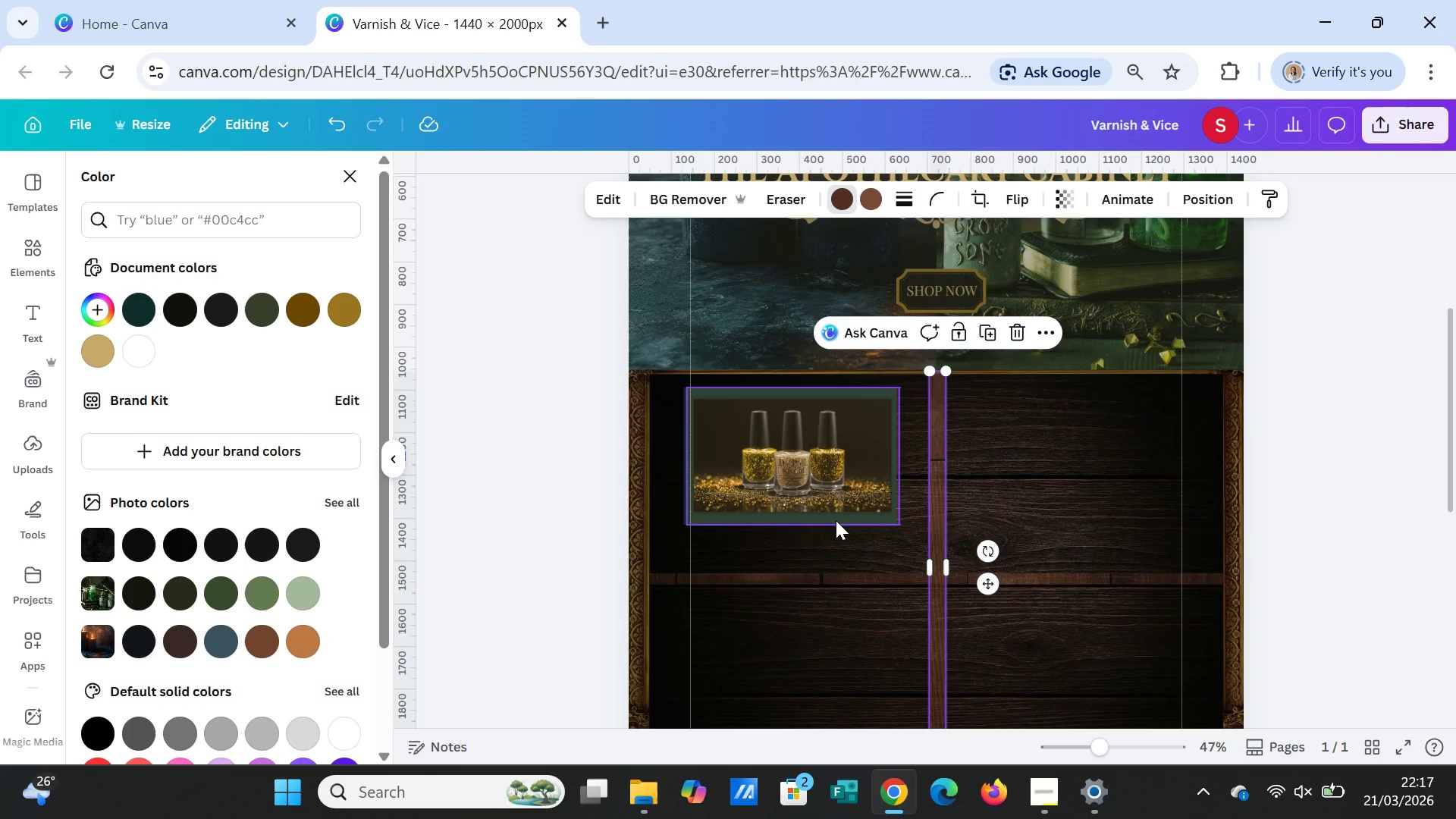 
left_click([836, 520])
 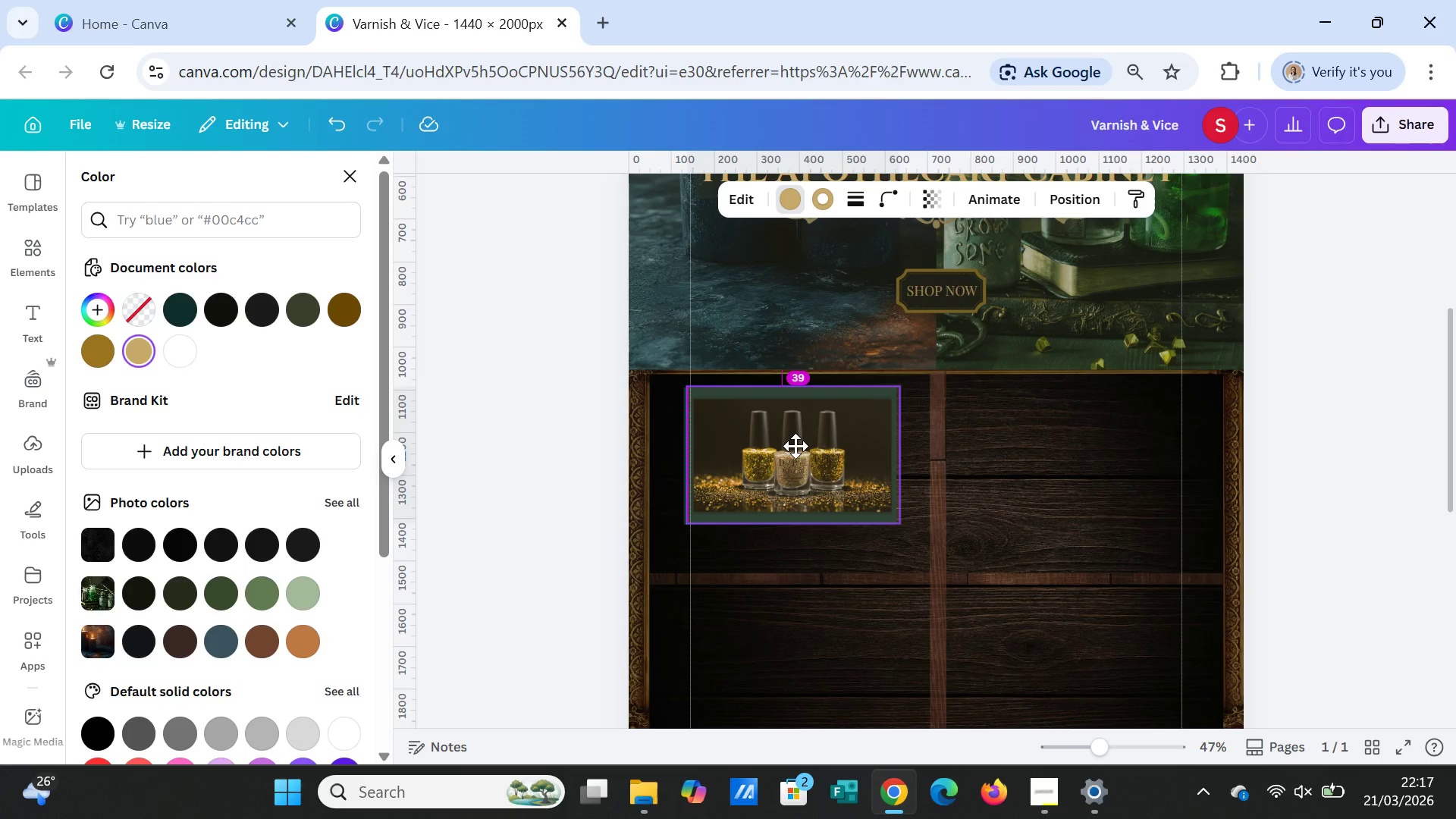 
left_click([1029, 493])
 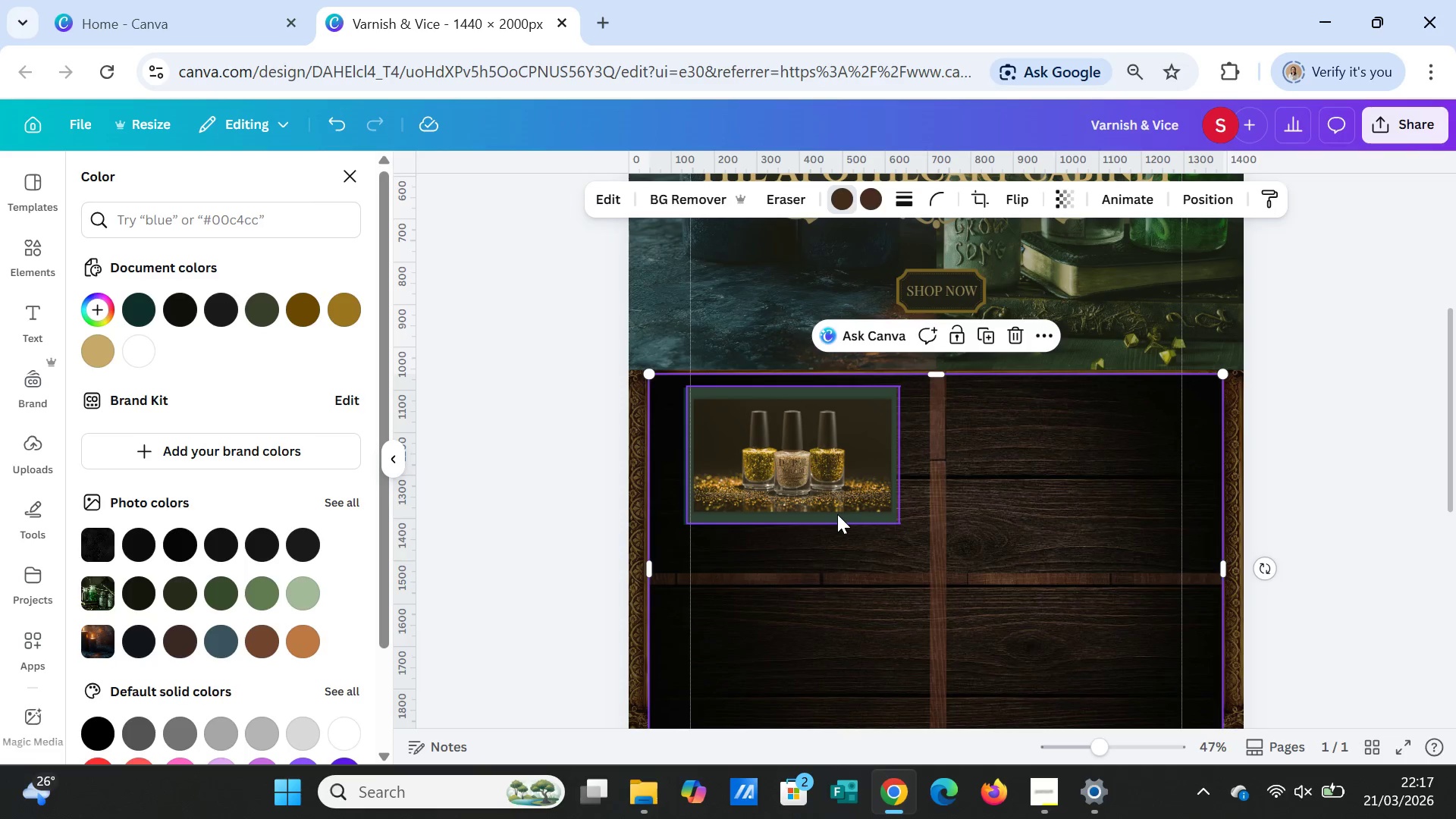 
left_click([837, 513])
 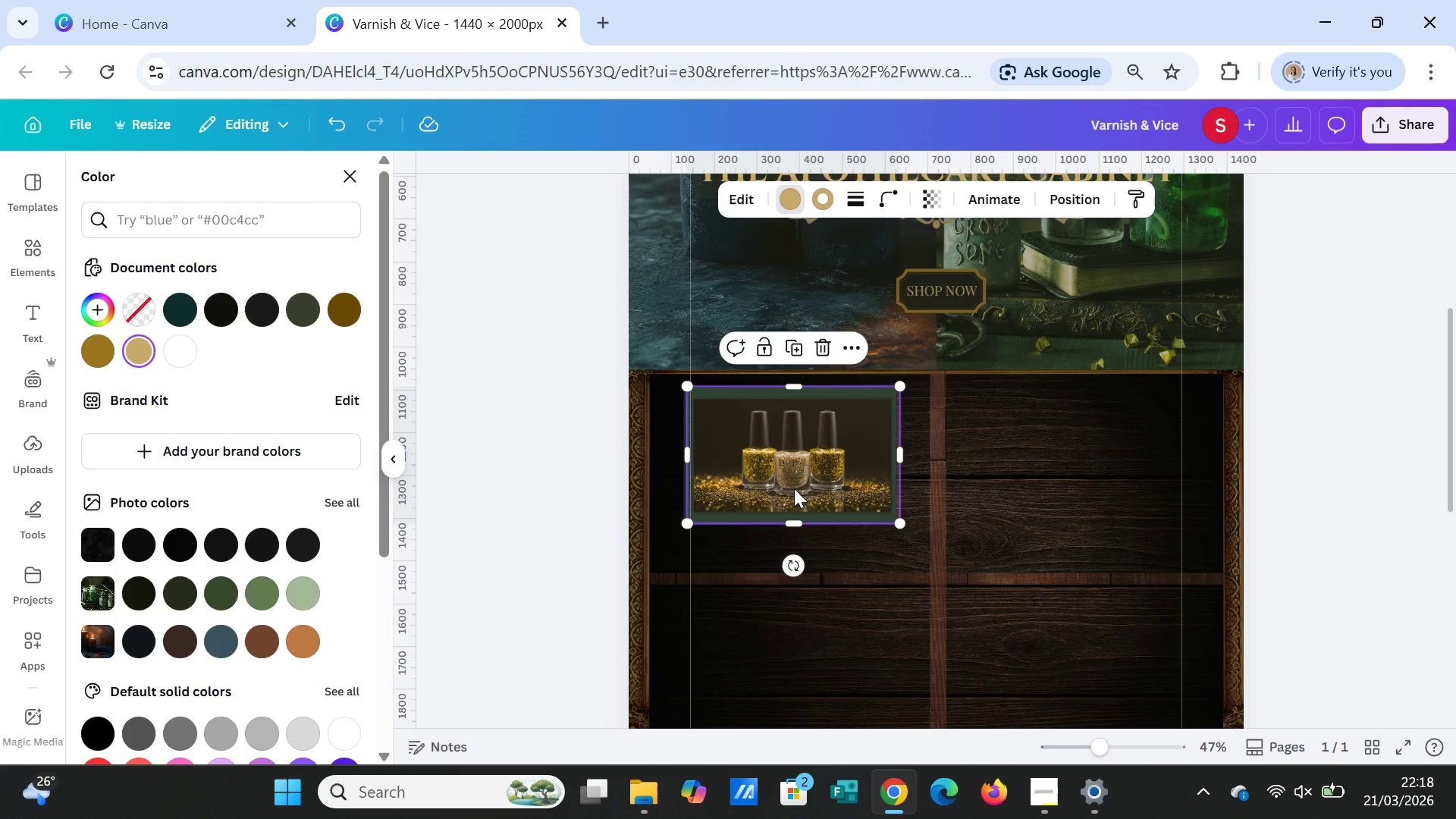 
wait(12.59)
 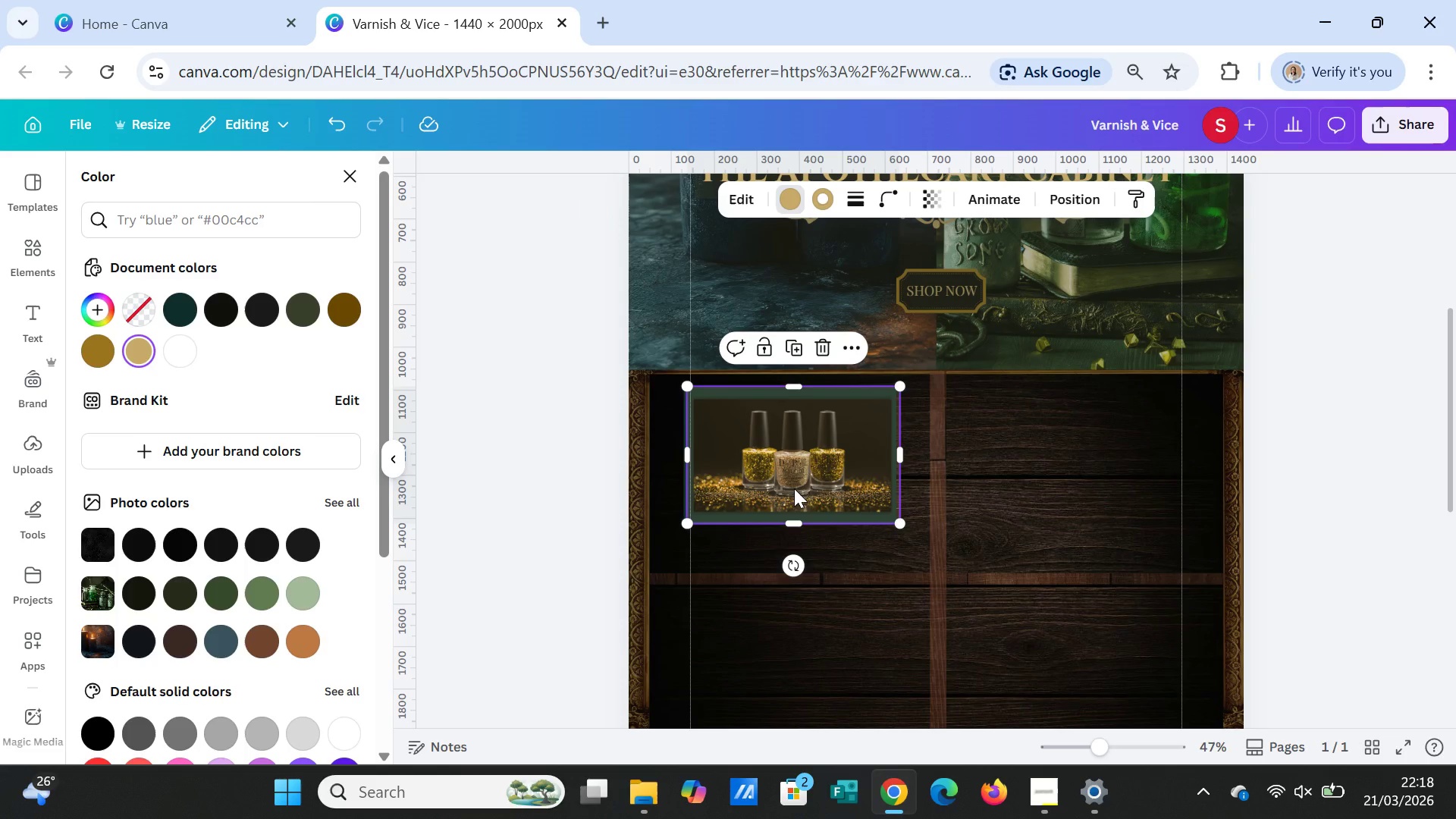 
scroll: coordinate [1197, 704], scroll_direction: up, amount: 3.0
 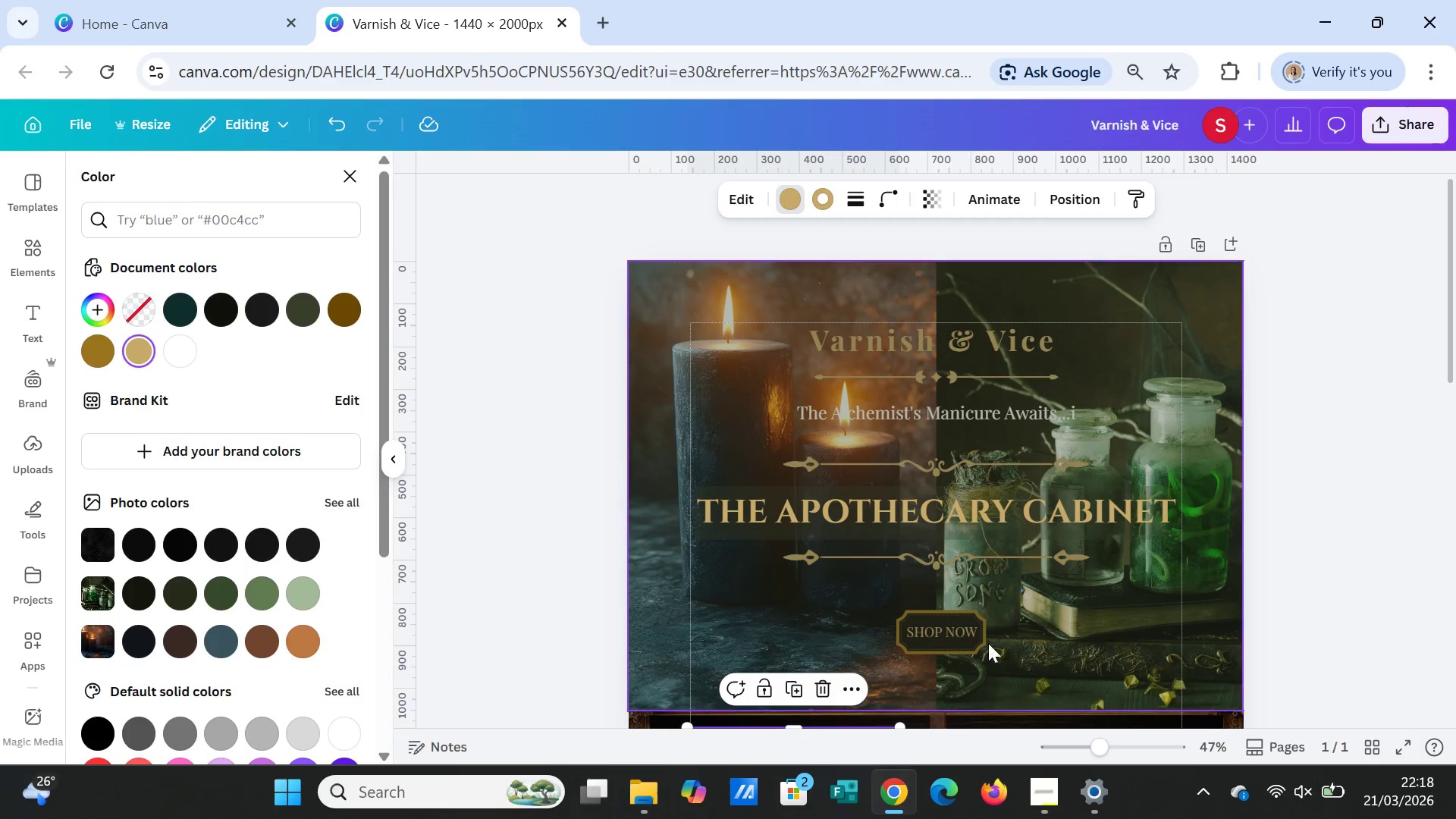 
scroll: coordinate [1001, 495], scroll_direction: down, amount: 3.0
 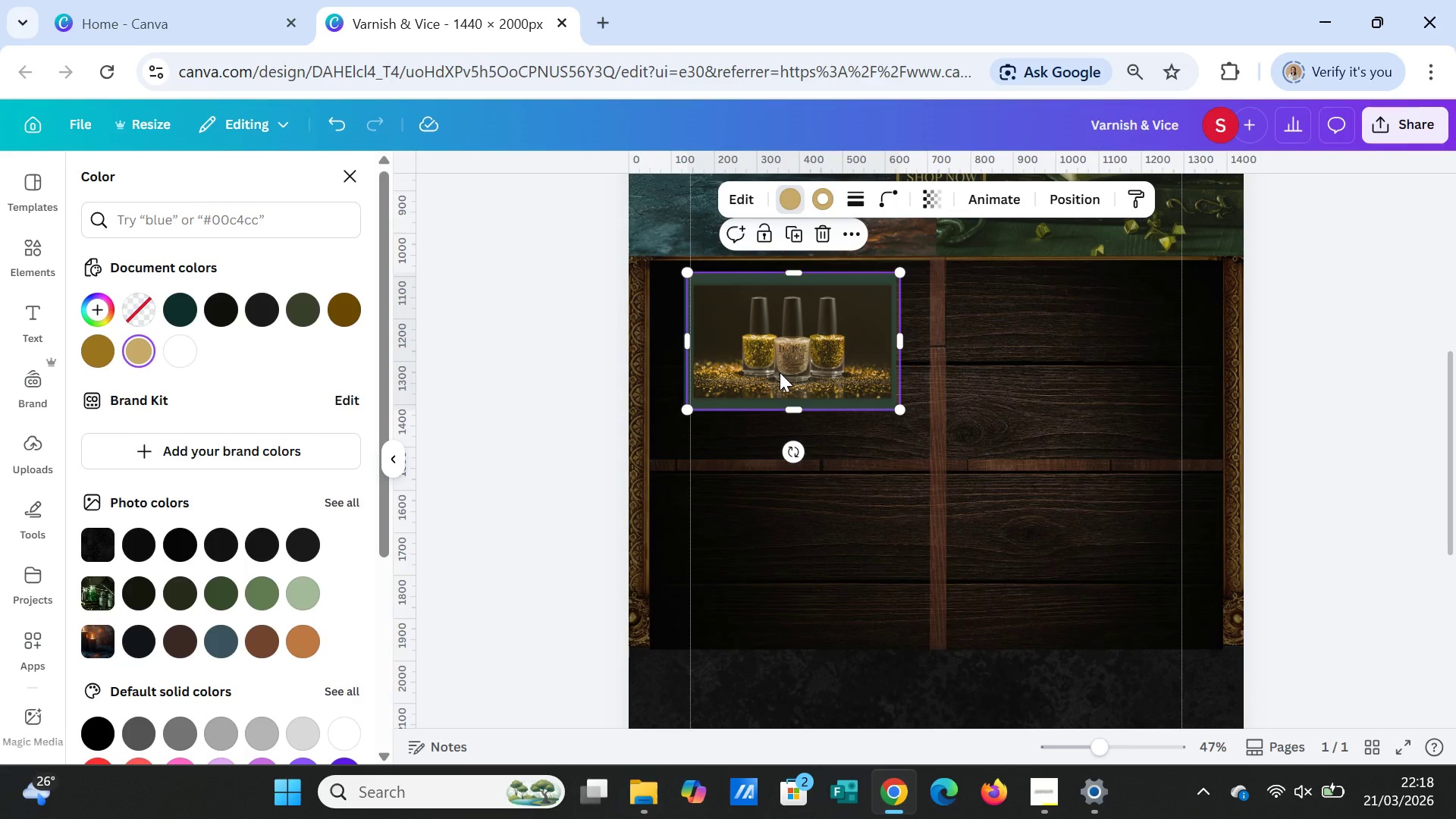 
left_click([780, 372])
 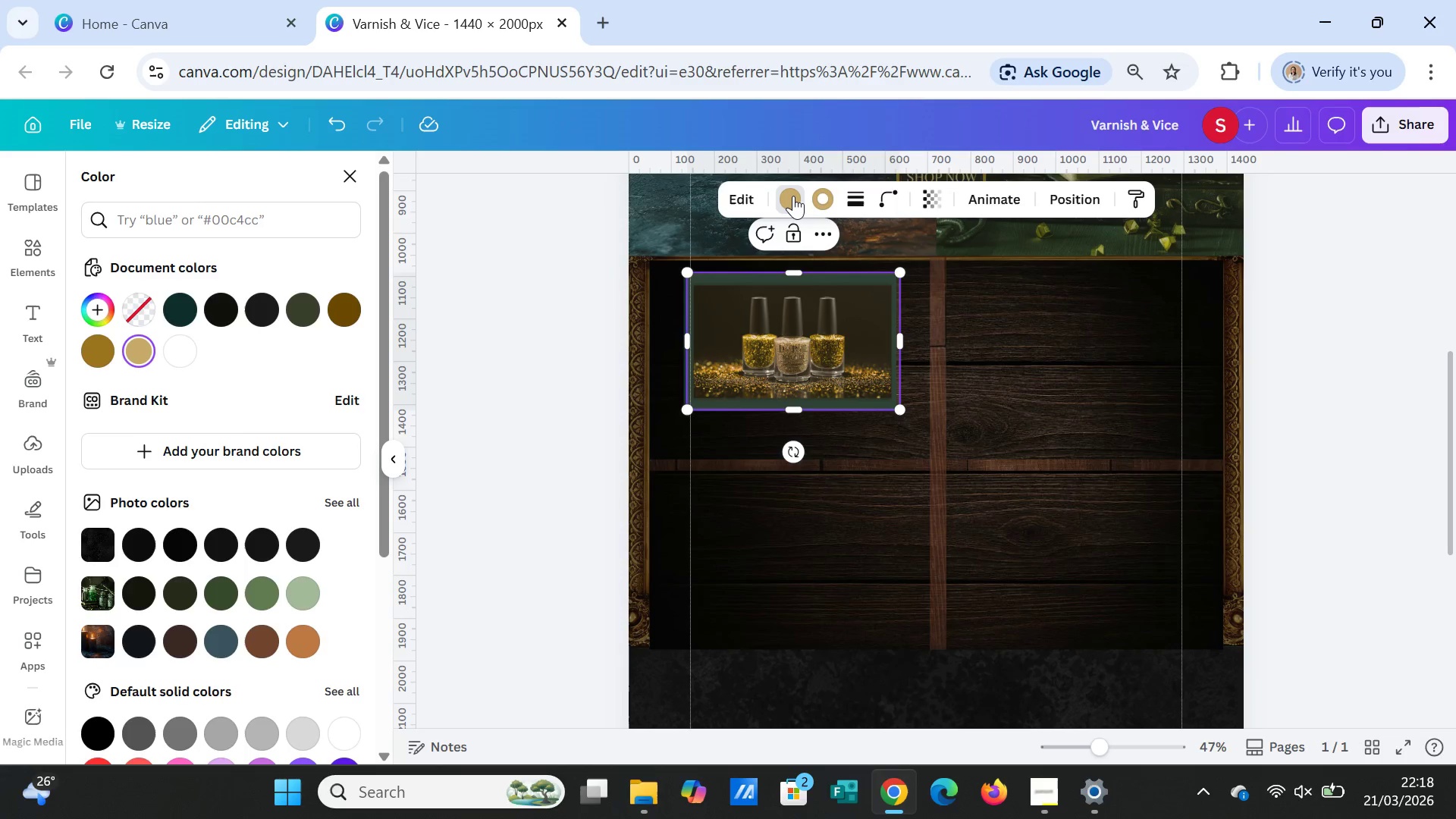 
left_click([793, 196])
 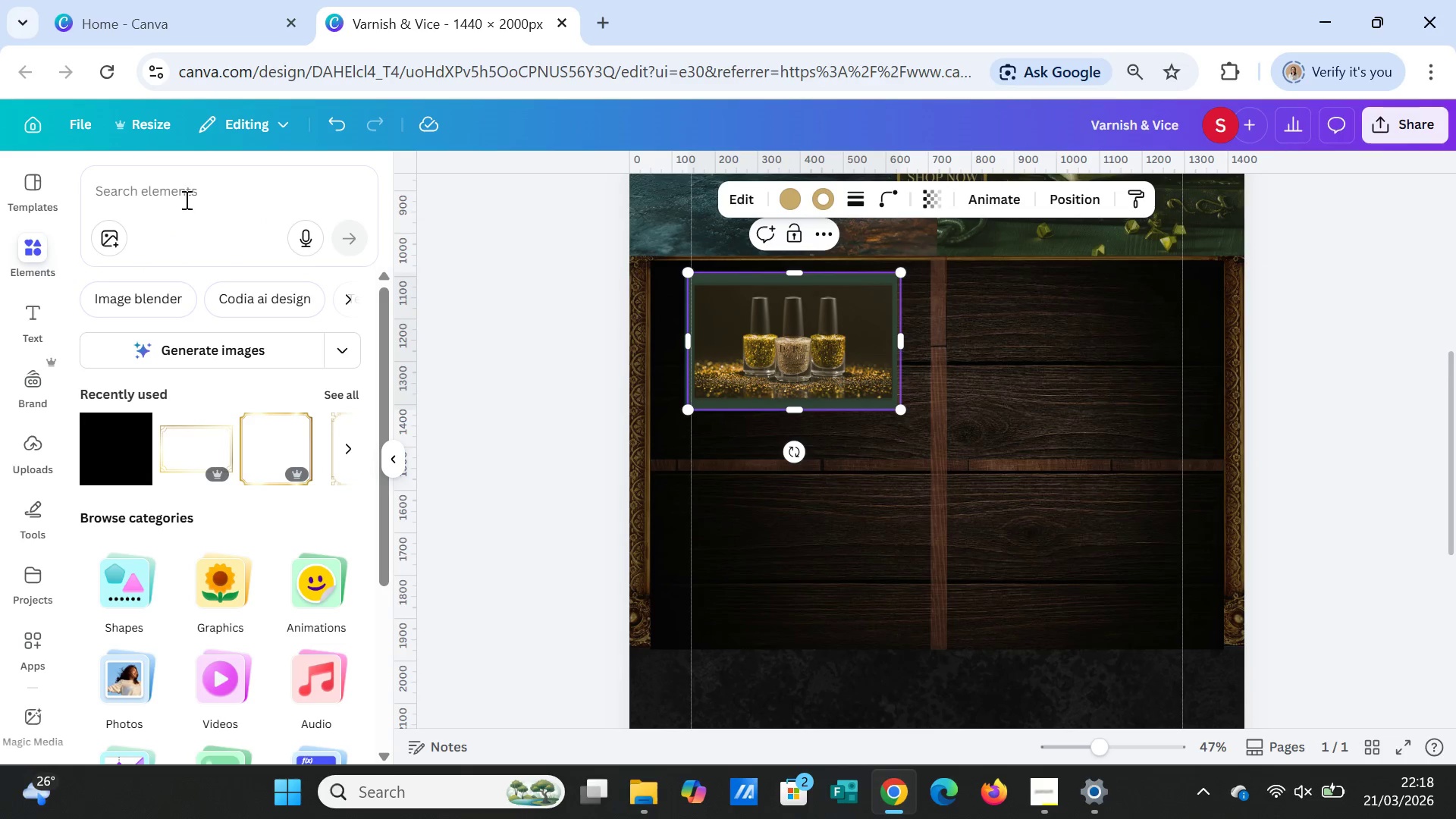 
left_click([185, 199])
 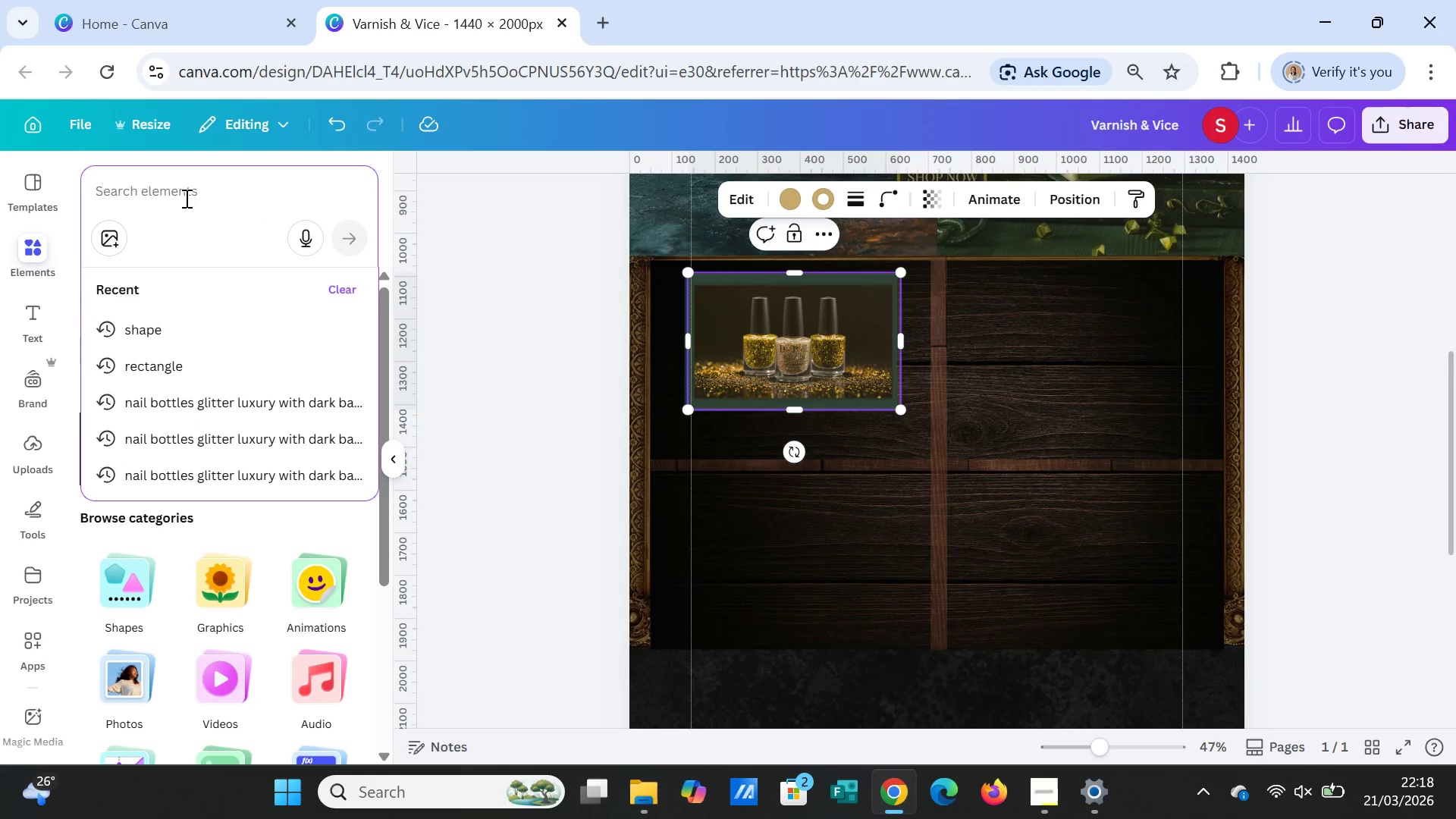 
type(OF)
key(Backspace)
key(Backspace)
key(Backspace)
 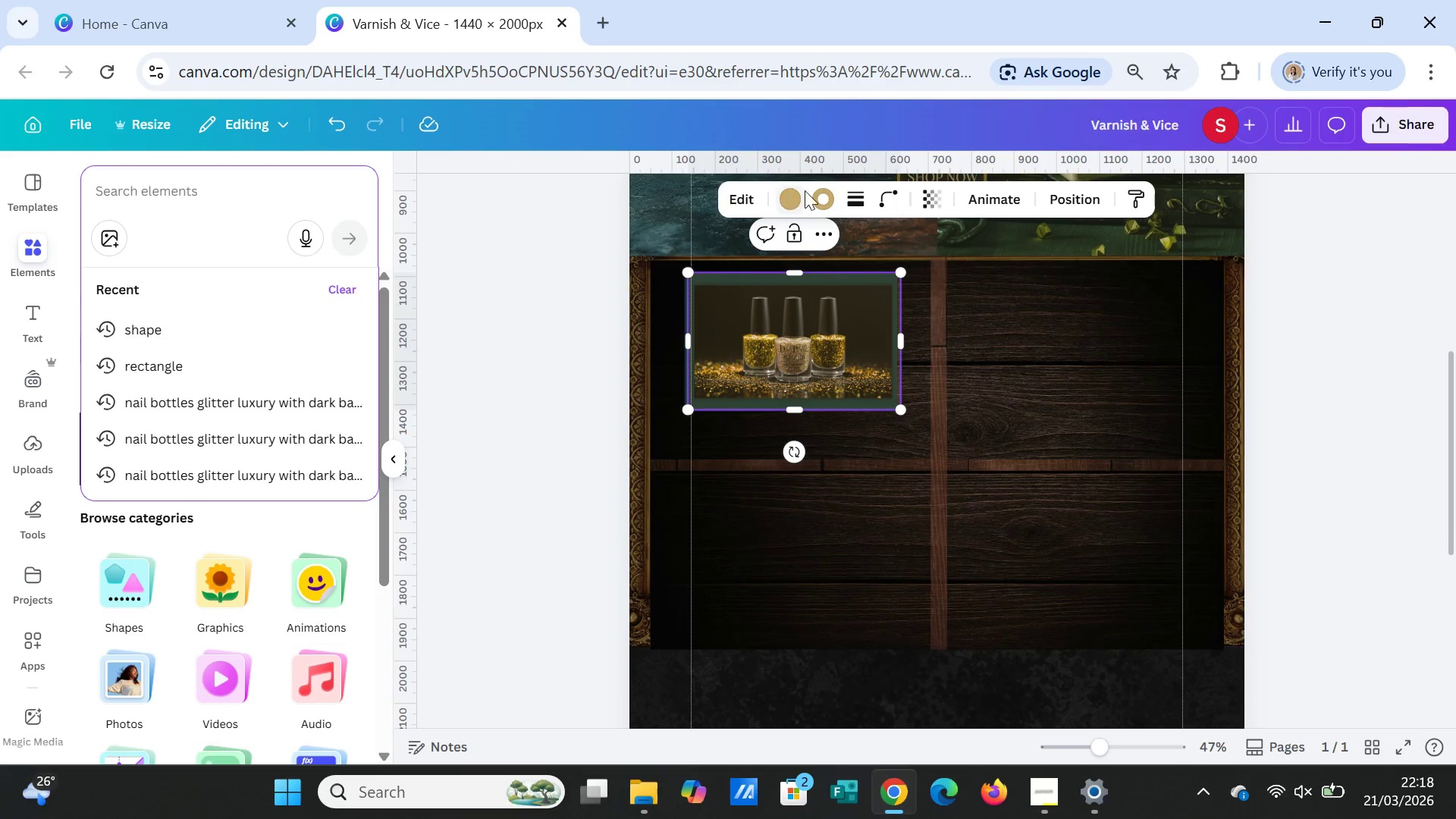 
left_click([783, 196])
 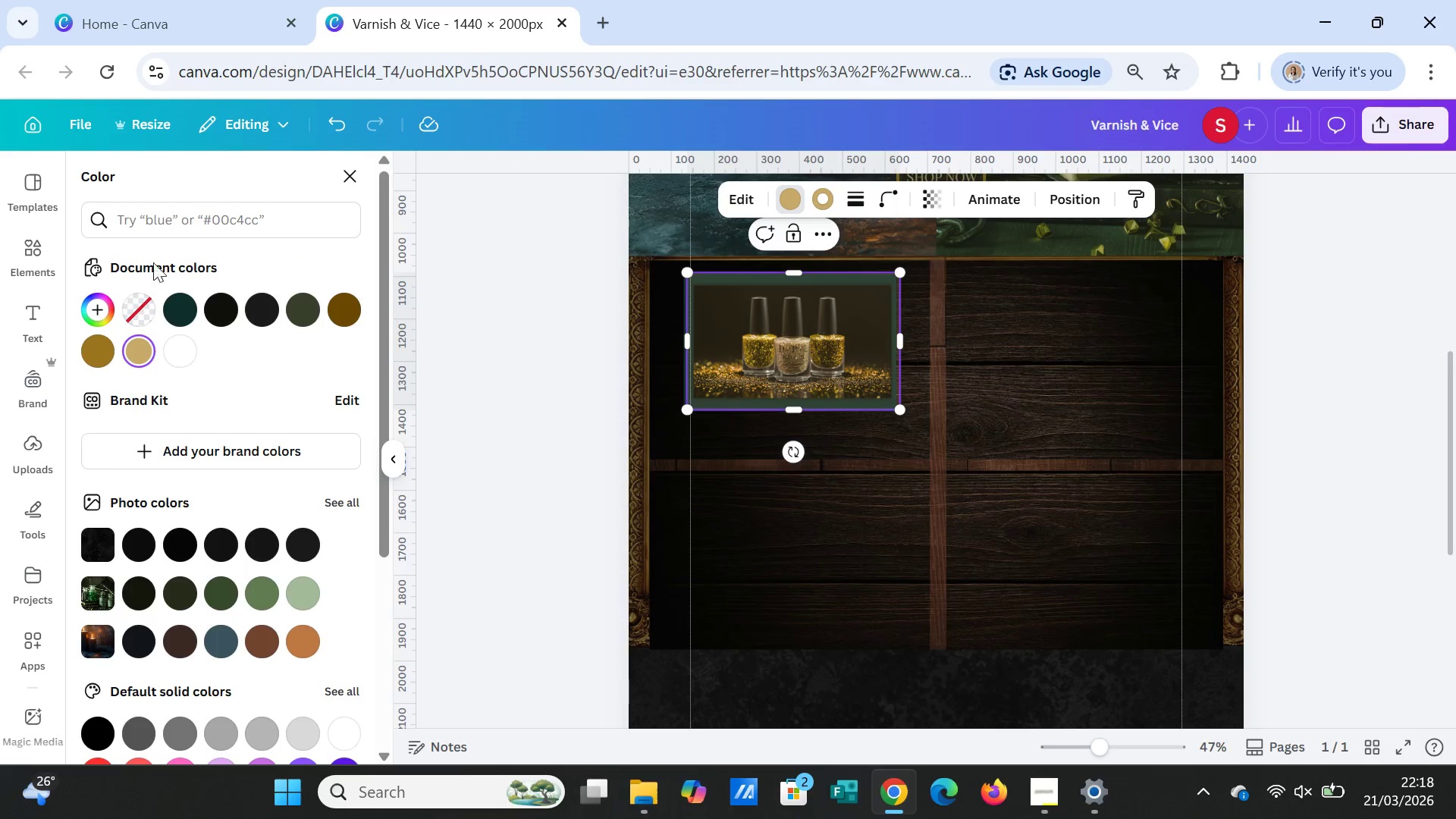 
left_click([153, 225])
 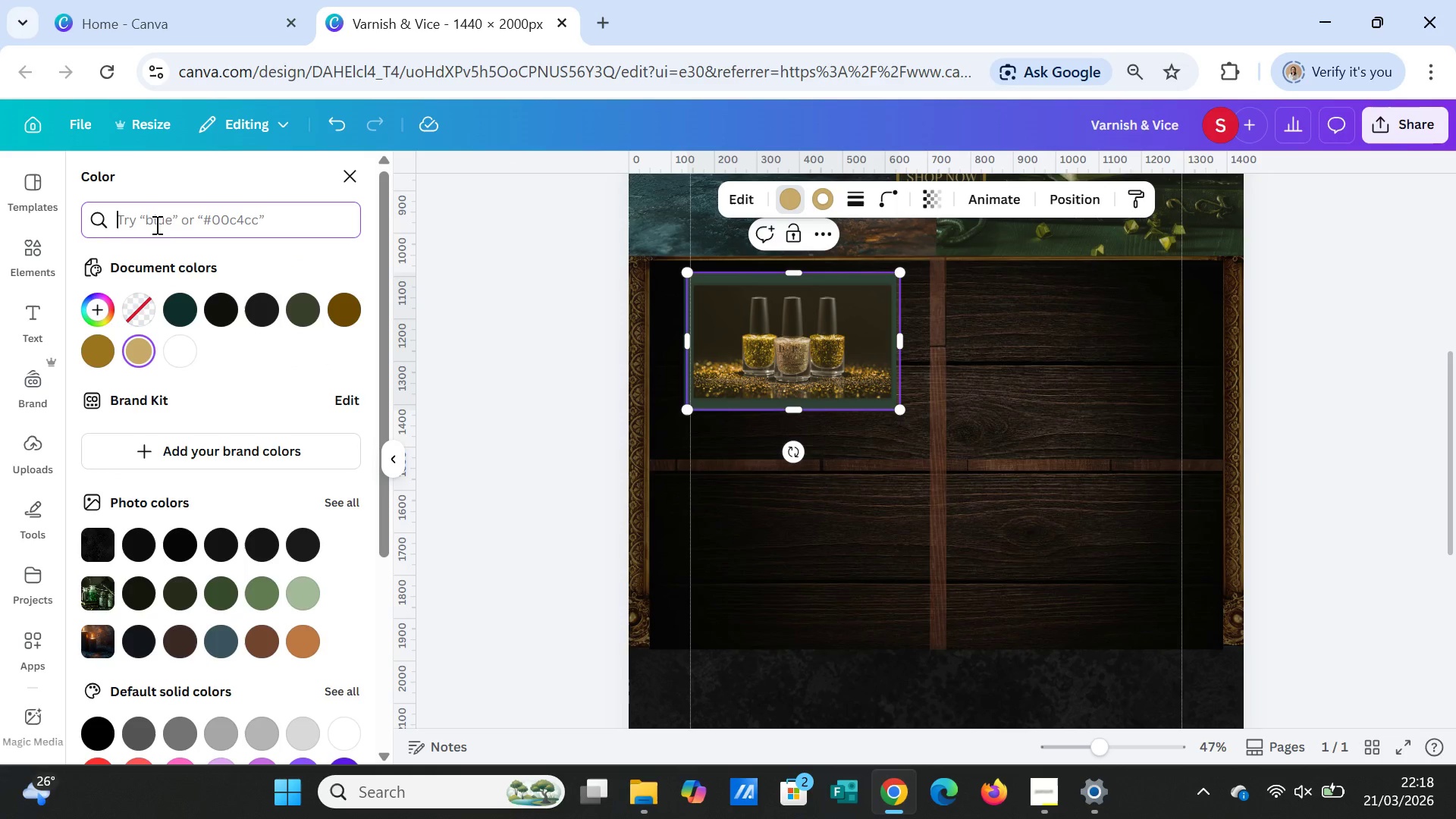 
type(0F)
 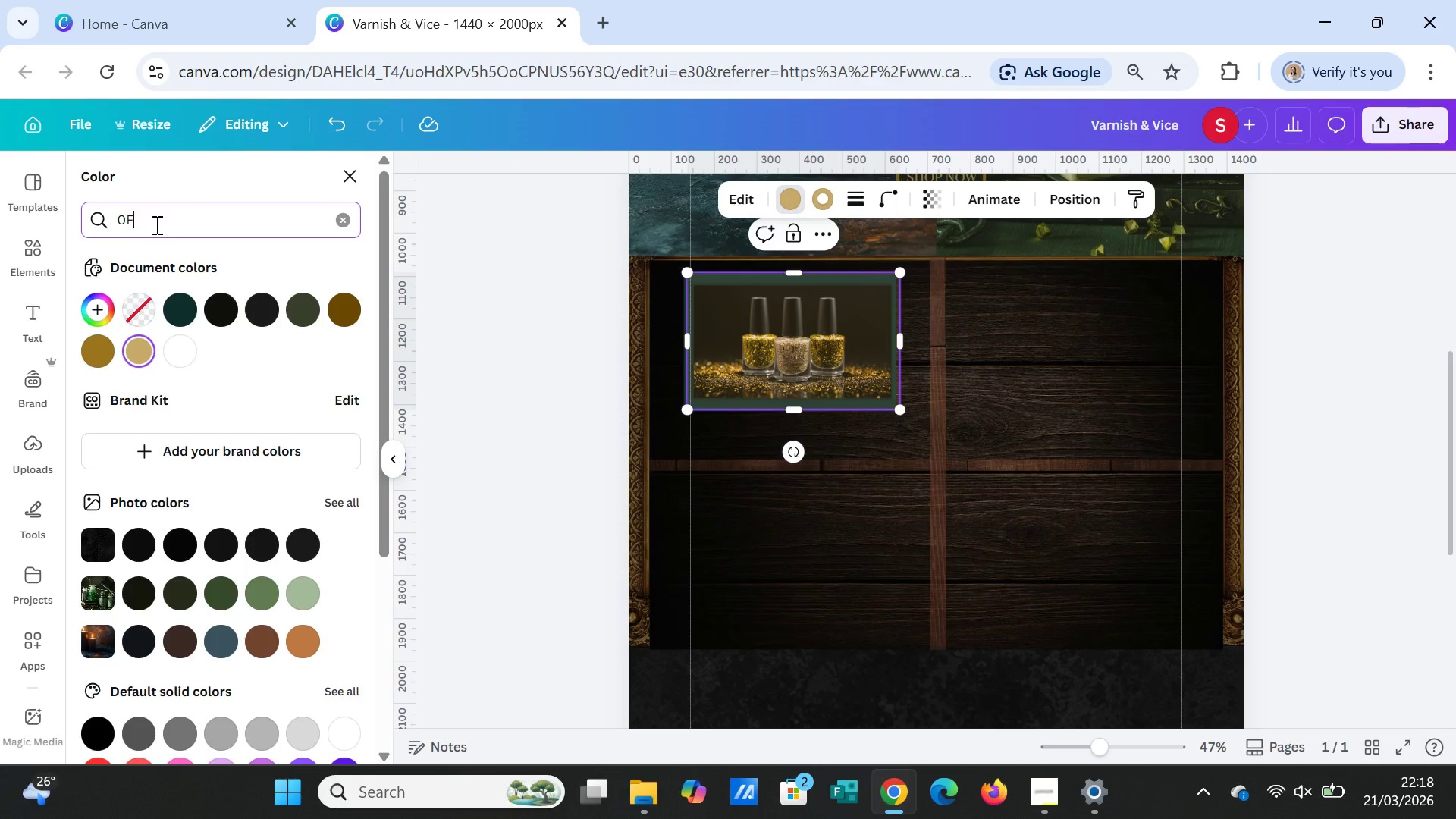 
type(2E2C)
 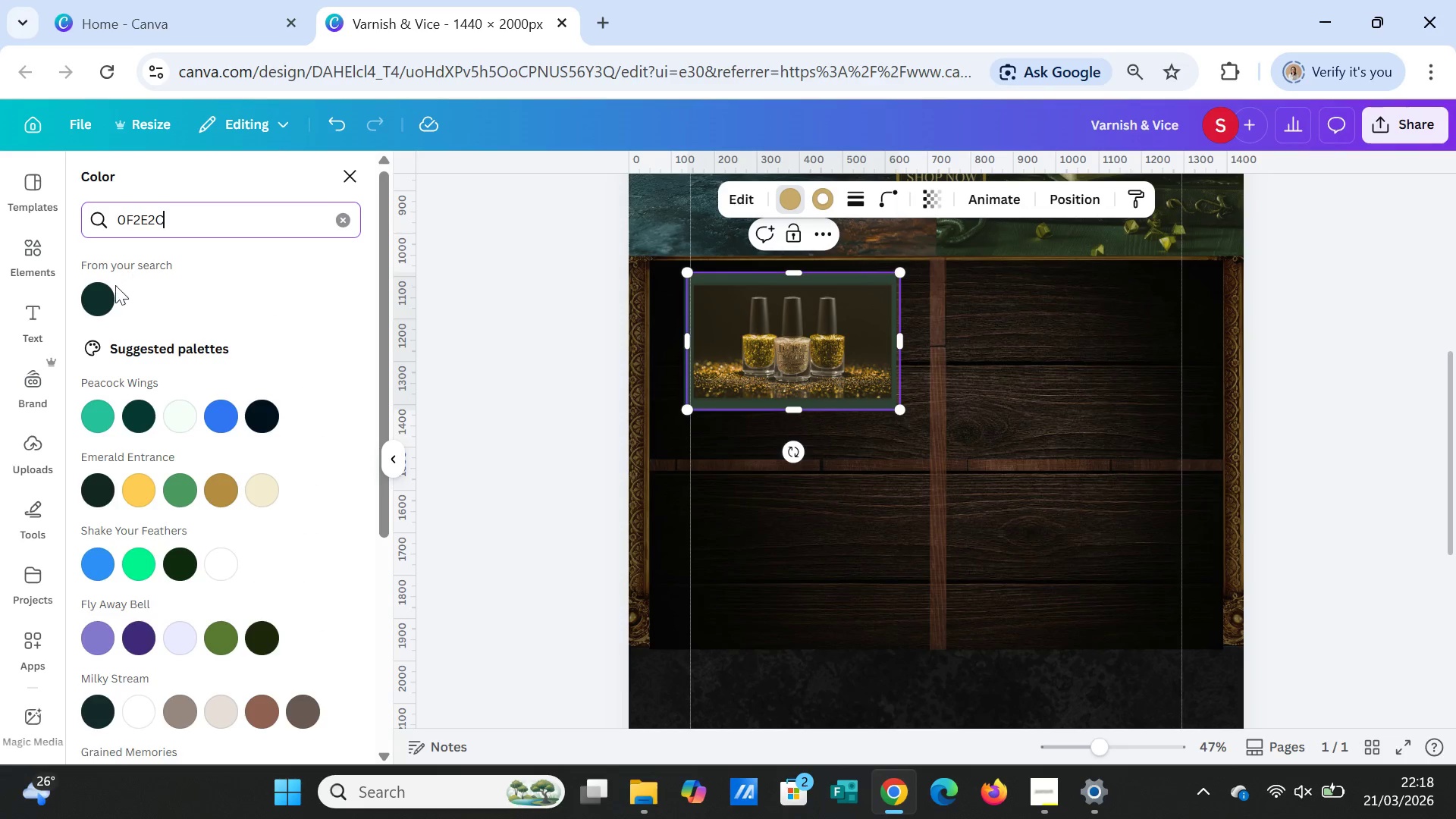 
left_click([109, 292])
 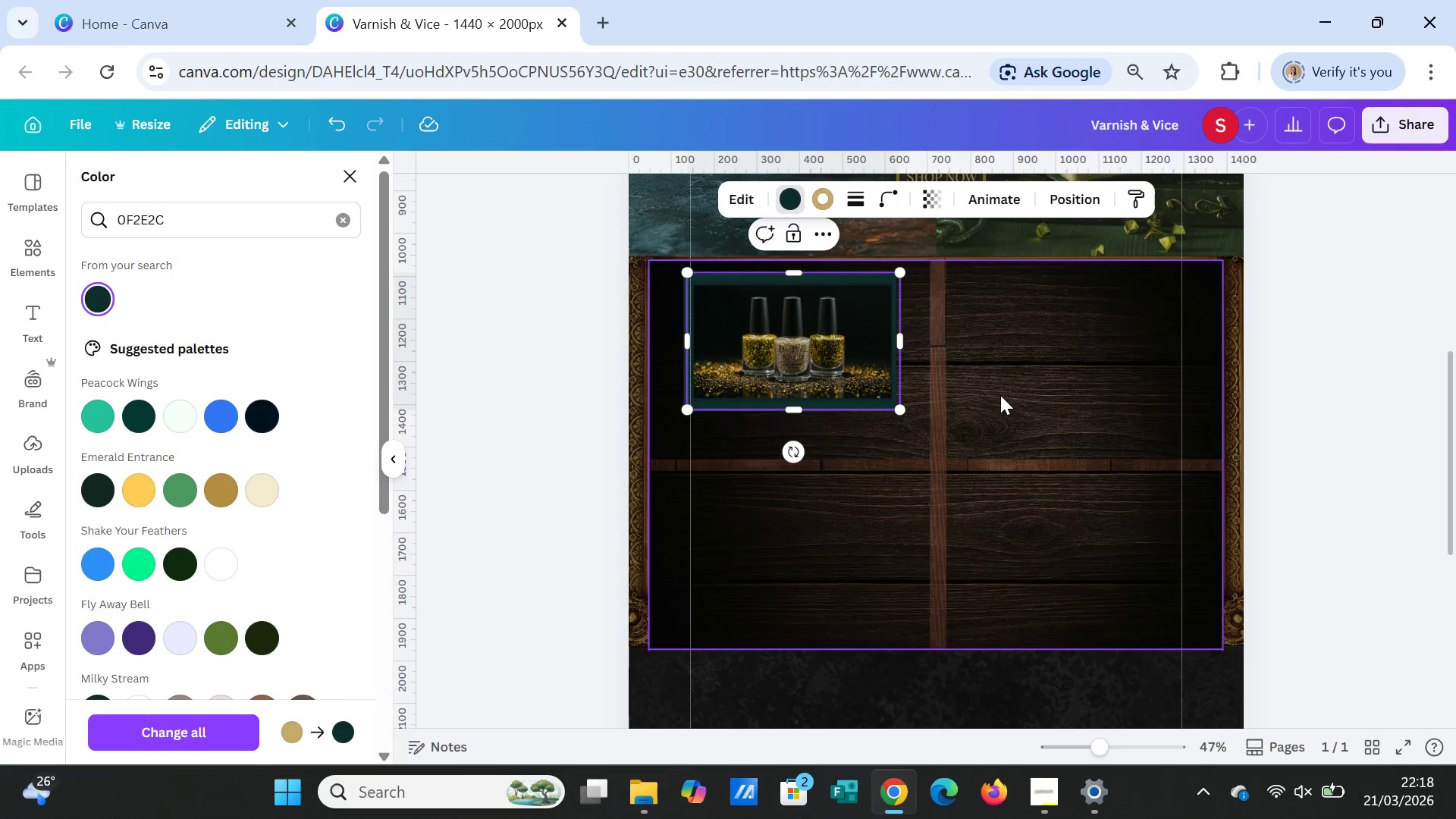 
left_click([1000, 395])
 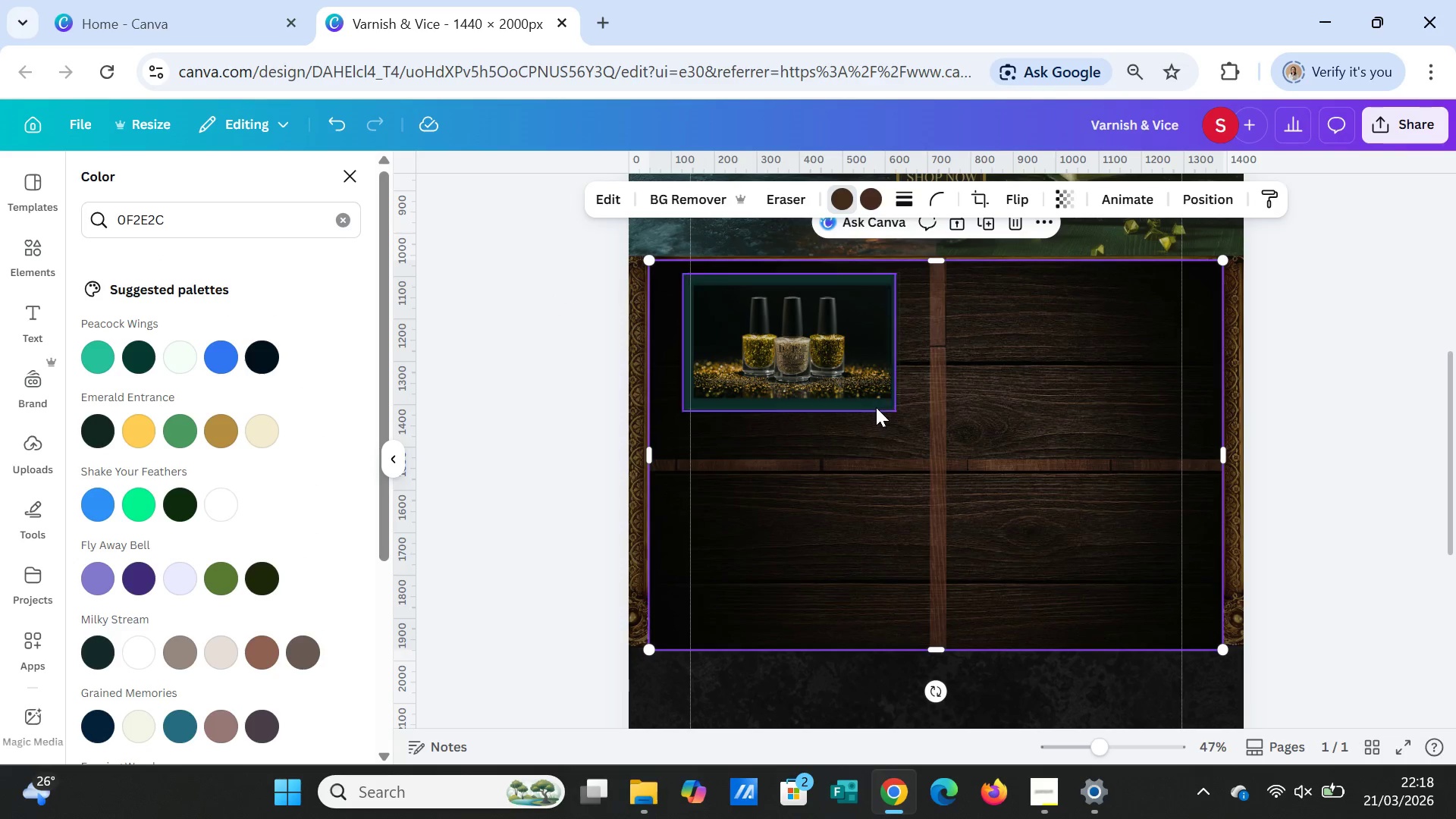 
left_click([876, 407])
 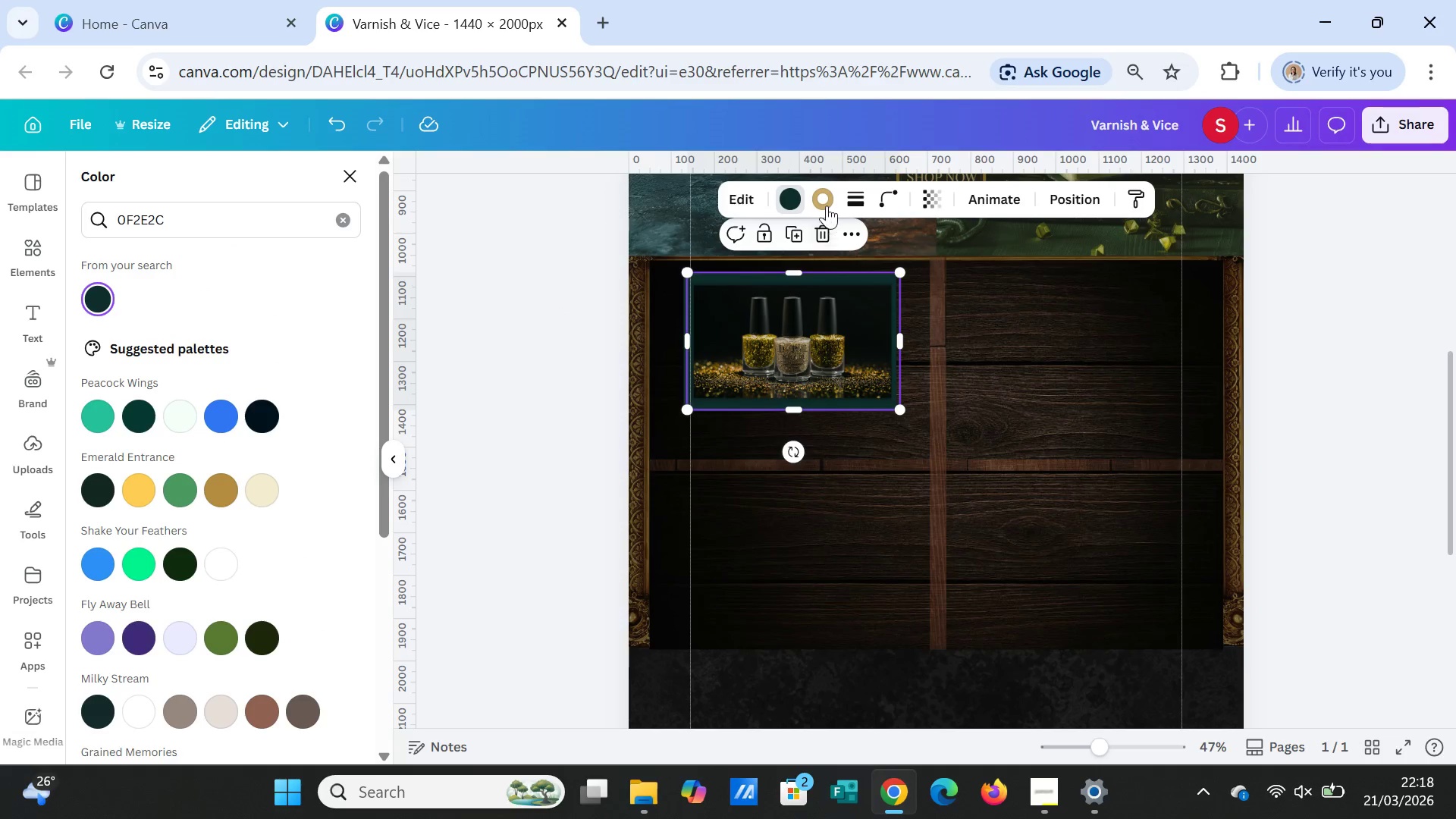 
left_click([825, 200])
 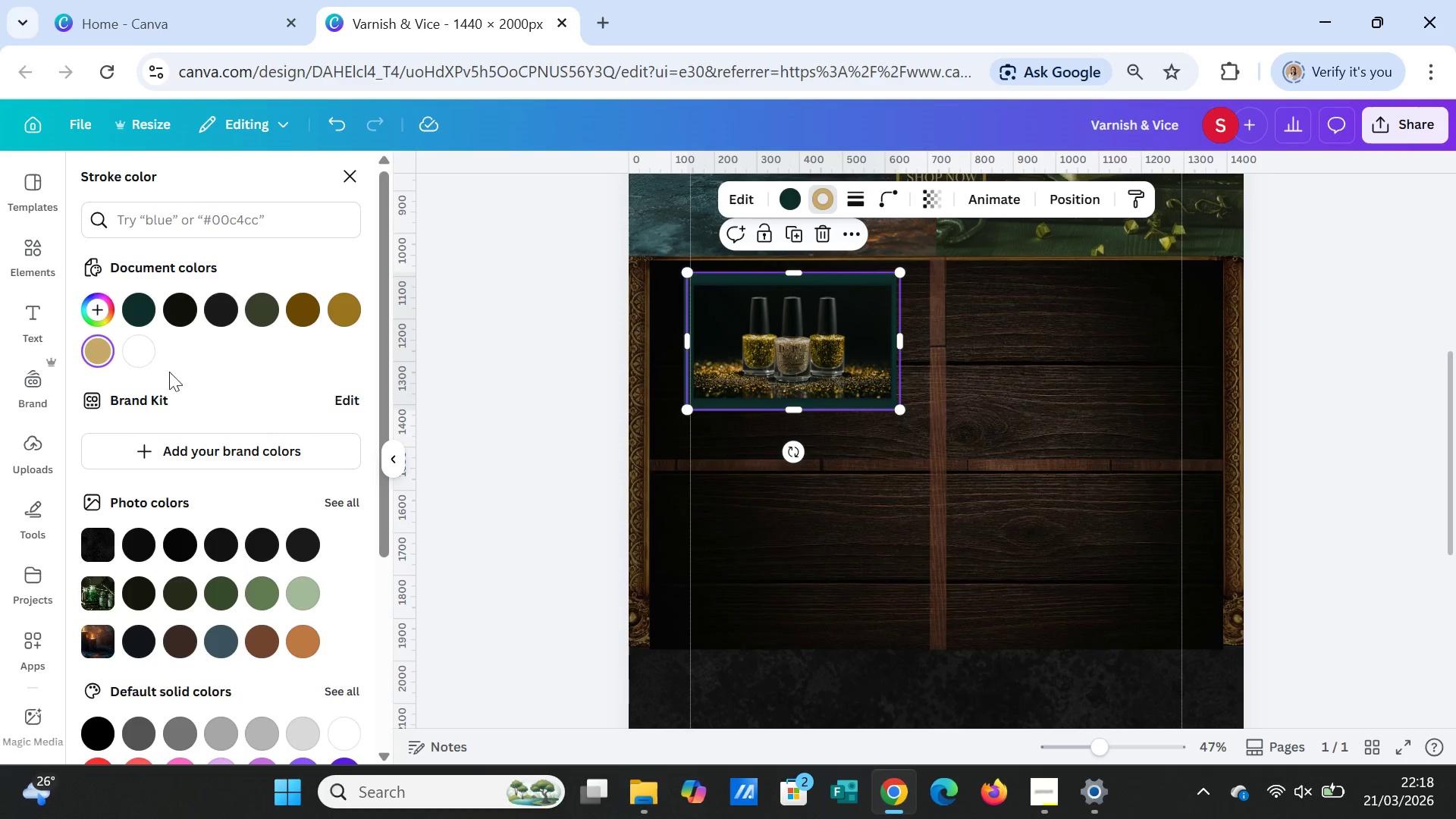 
left_click([356, 307])
 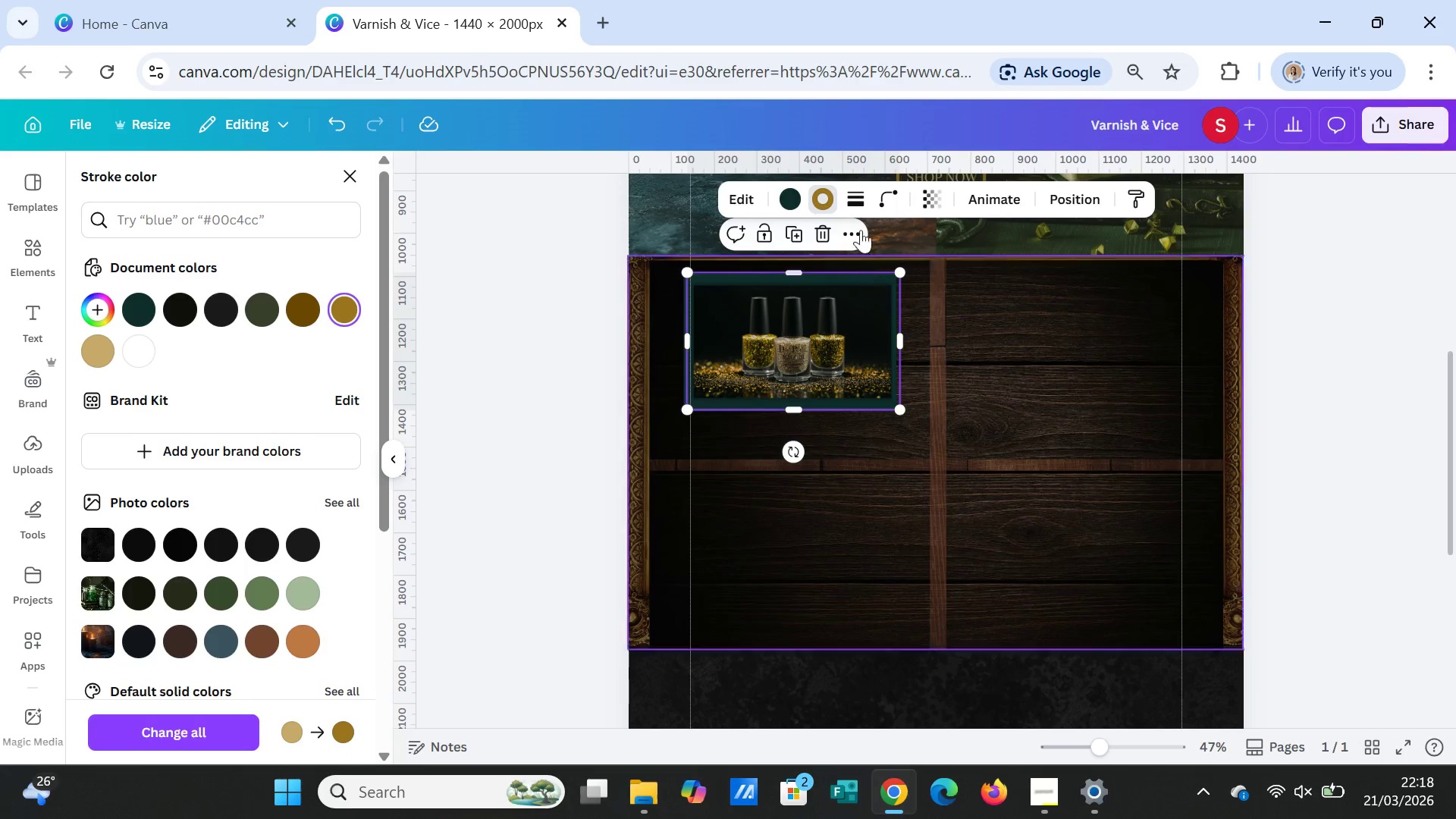 
left_click([862, 196])
 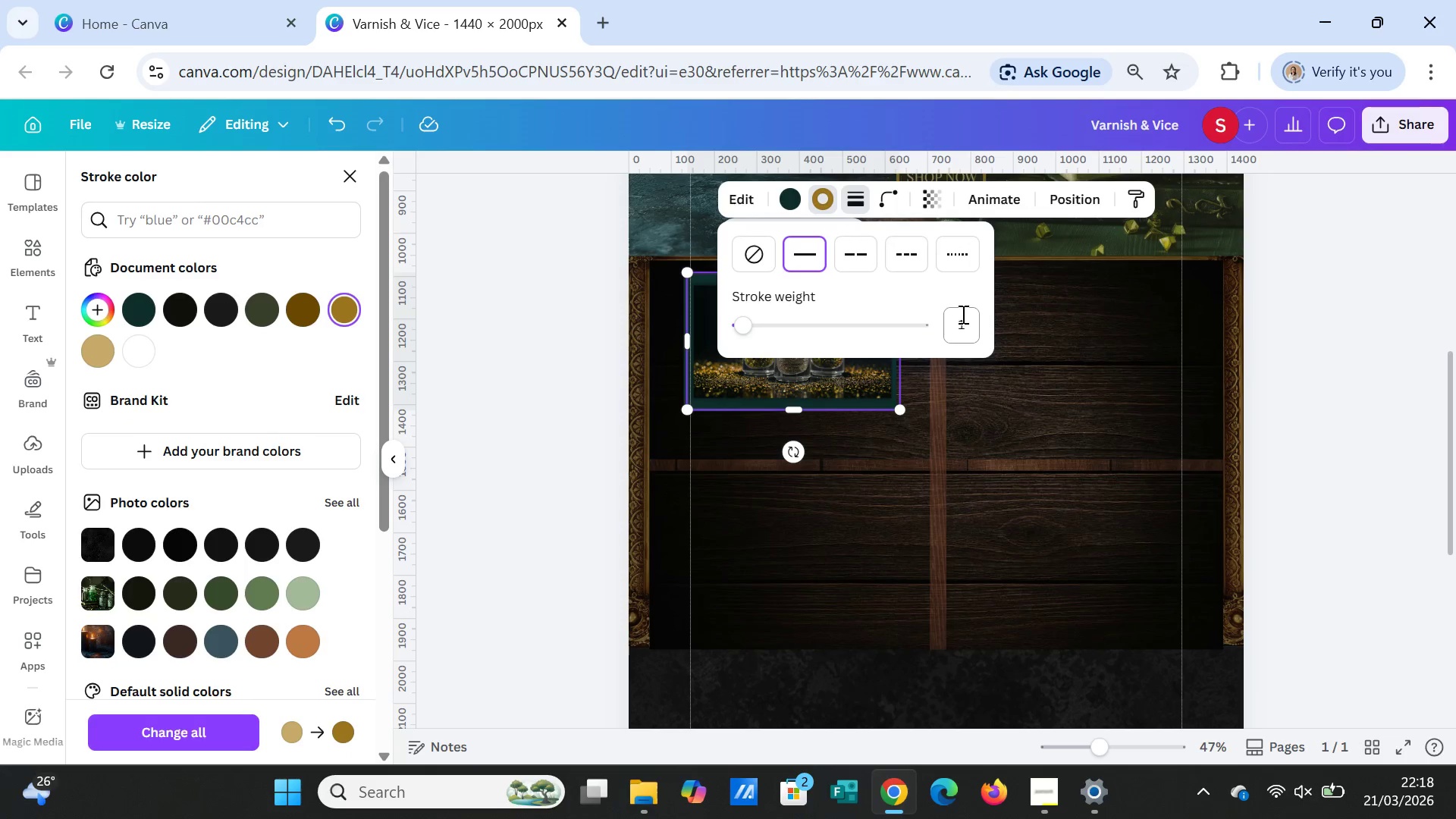 
left_click([962, 314])
 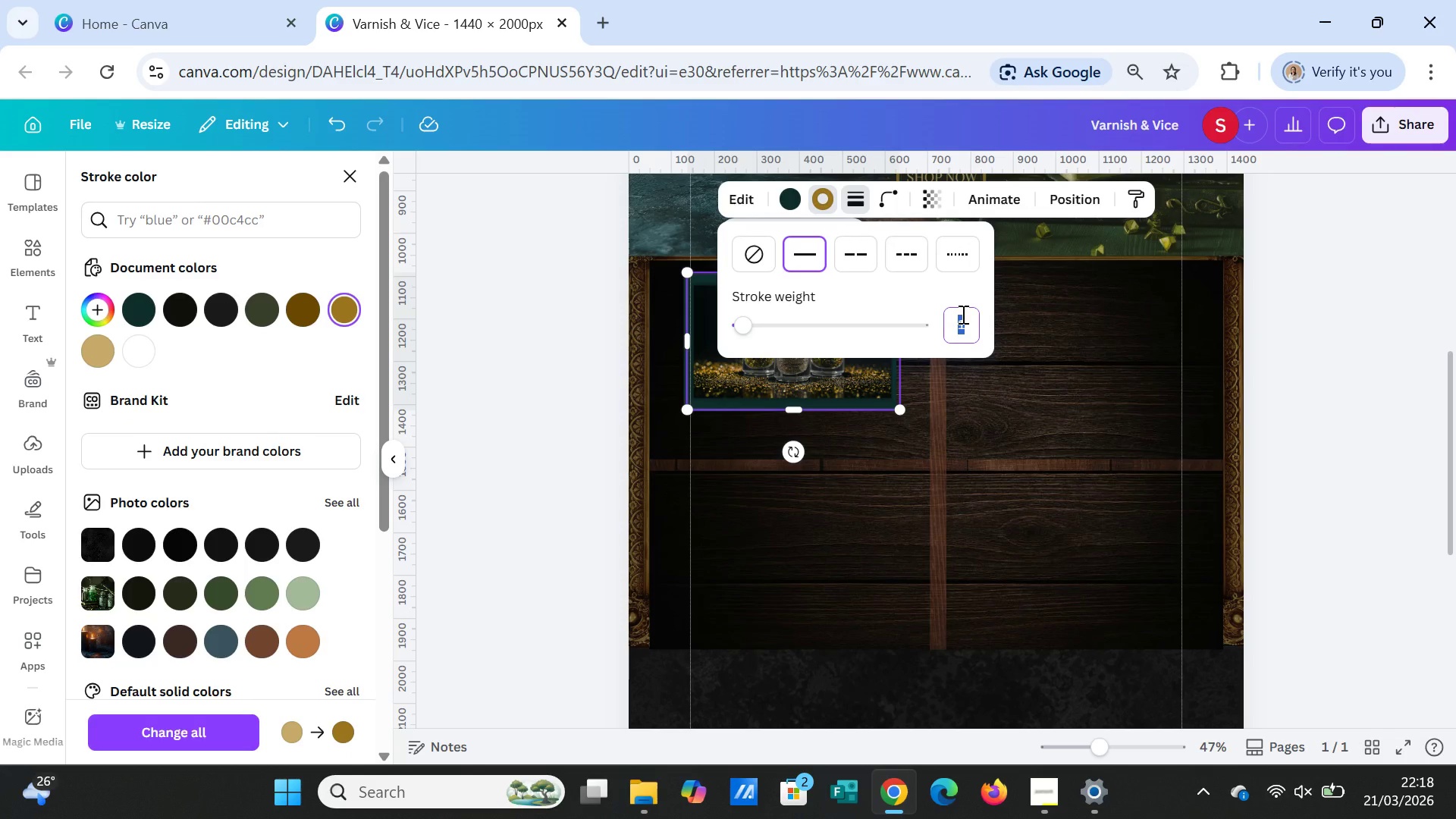 
key(3)
 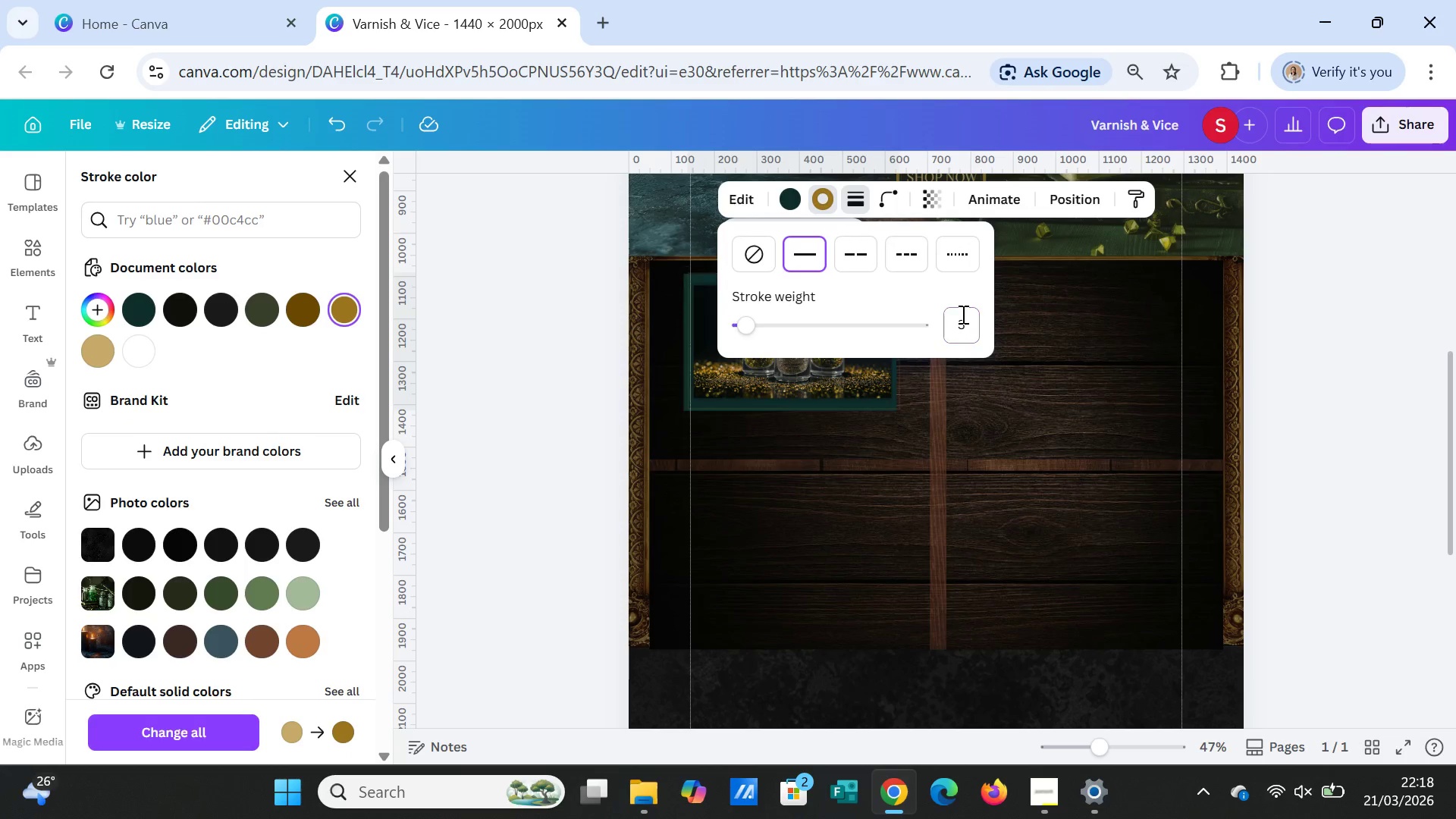 
key(Enter)
 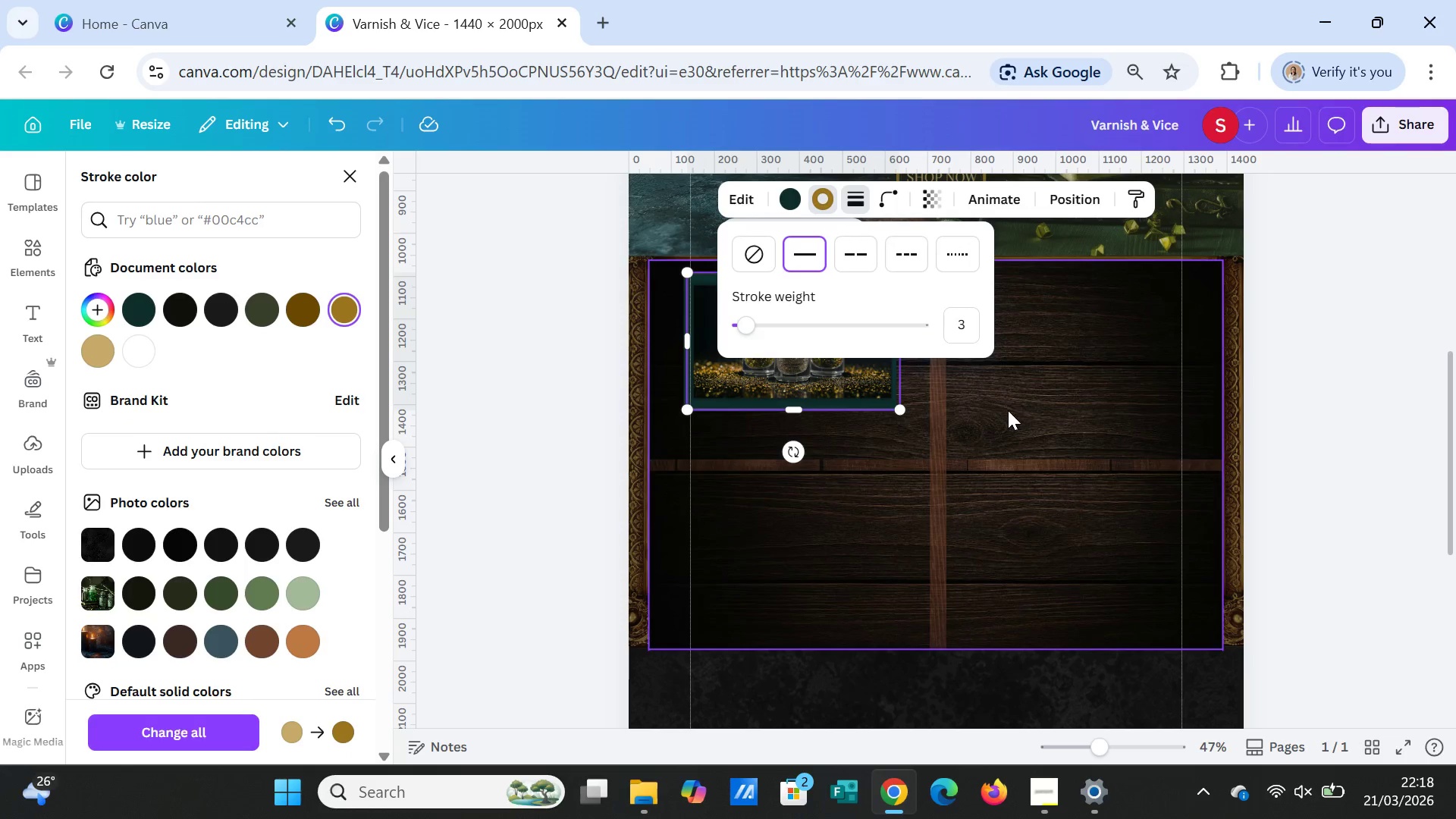 
left_click([1011, 416])
 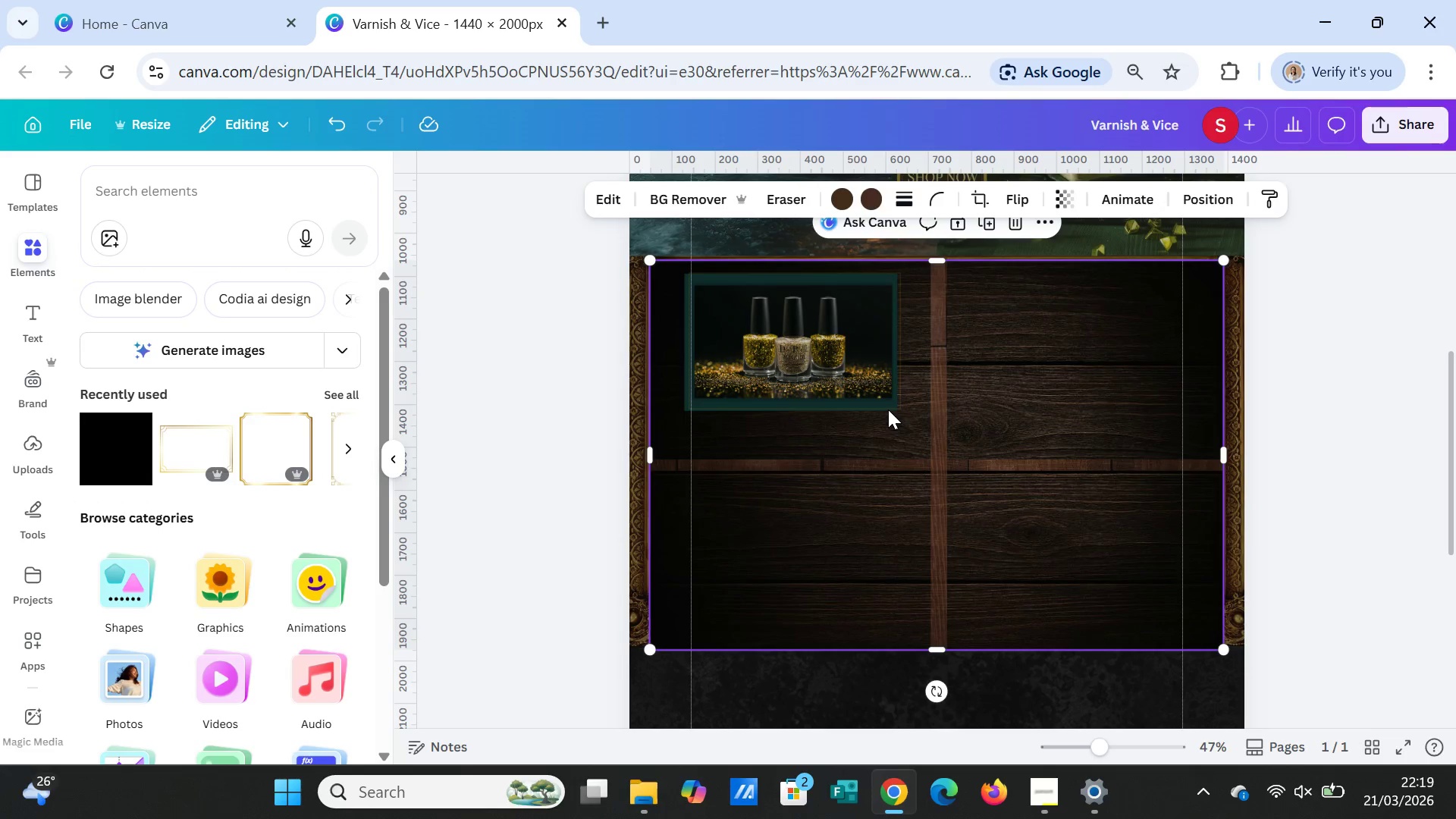 
left_click([888, 406])
 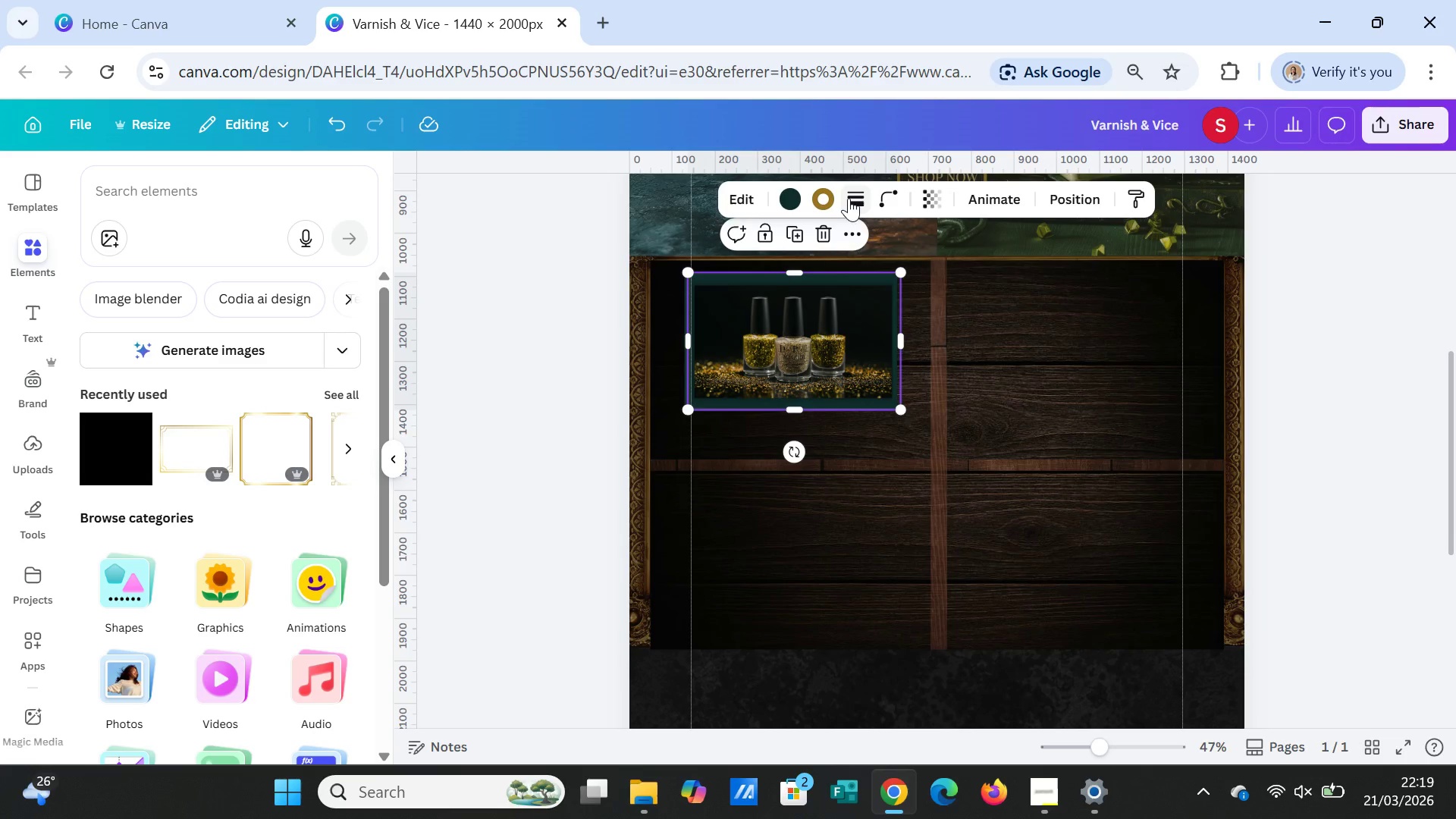 
left_click([852, 196])
 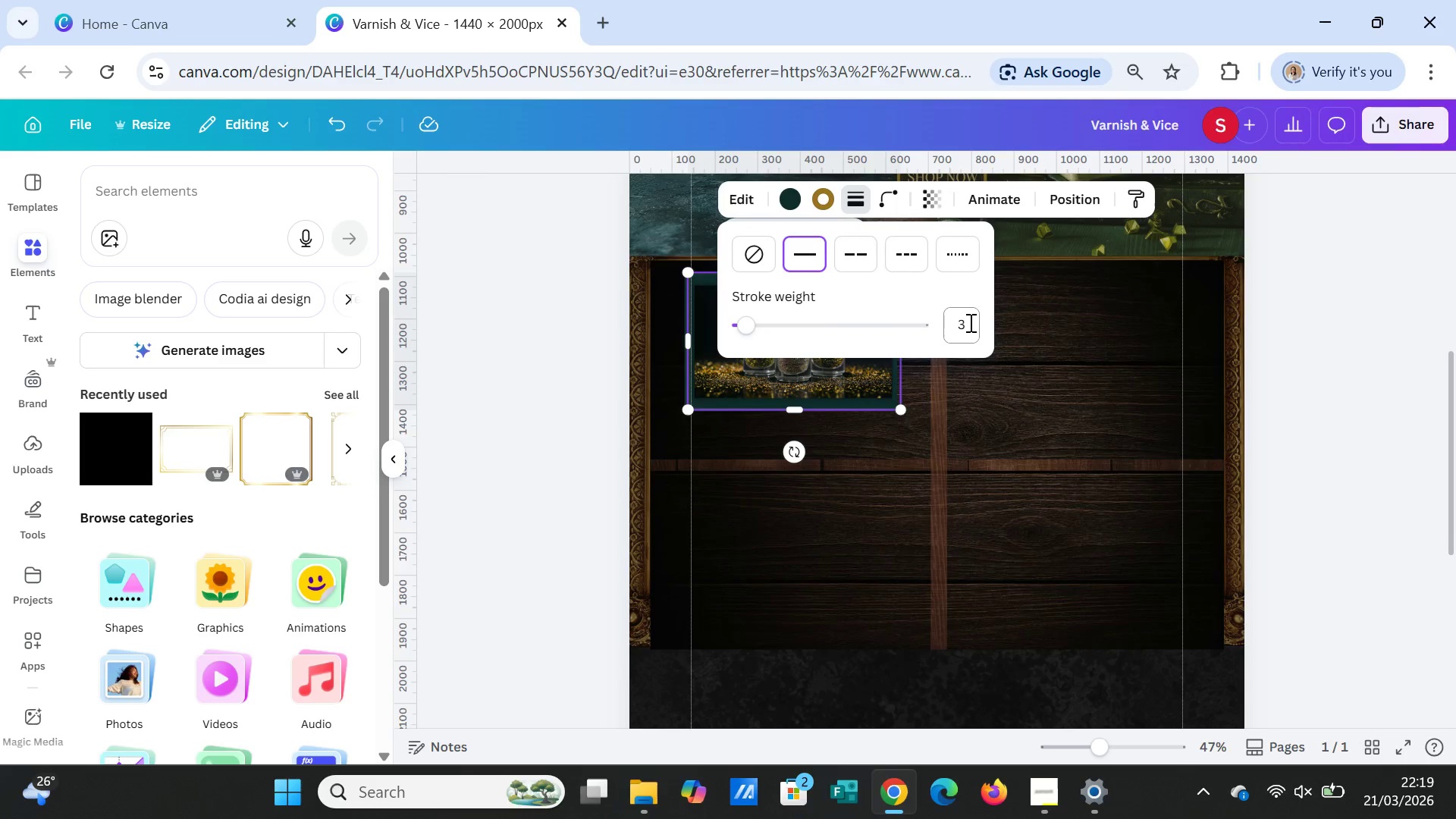 
left_click_drag(start_coordinate=[969, 322], to_coordinate=[964, 322])
 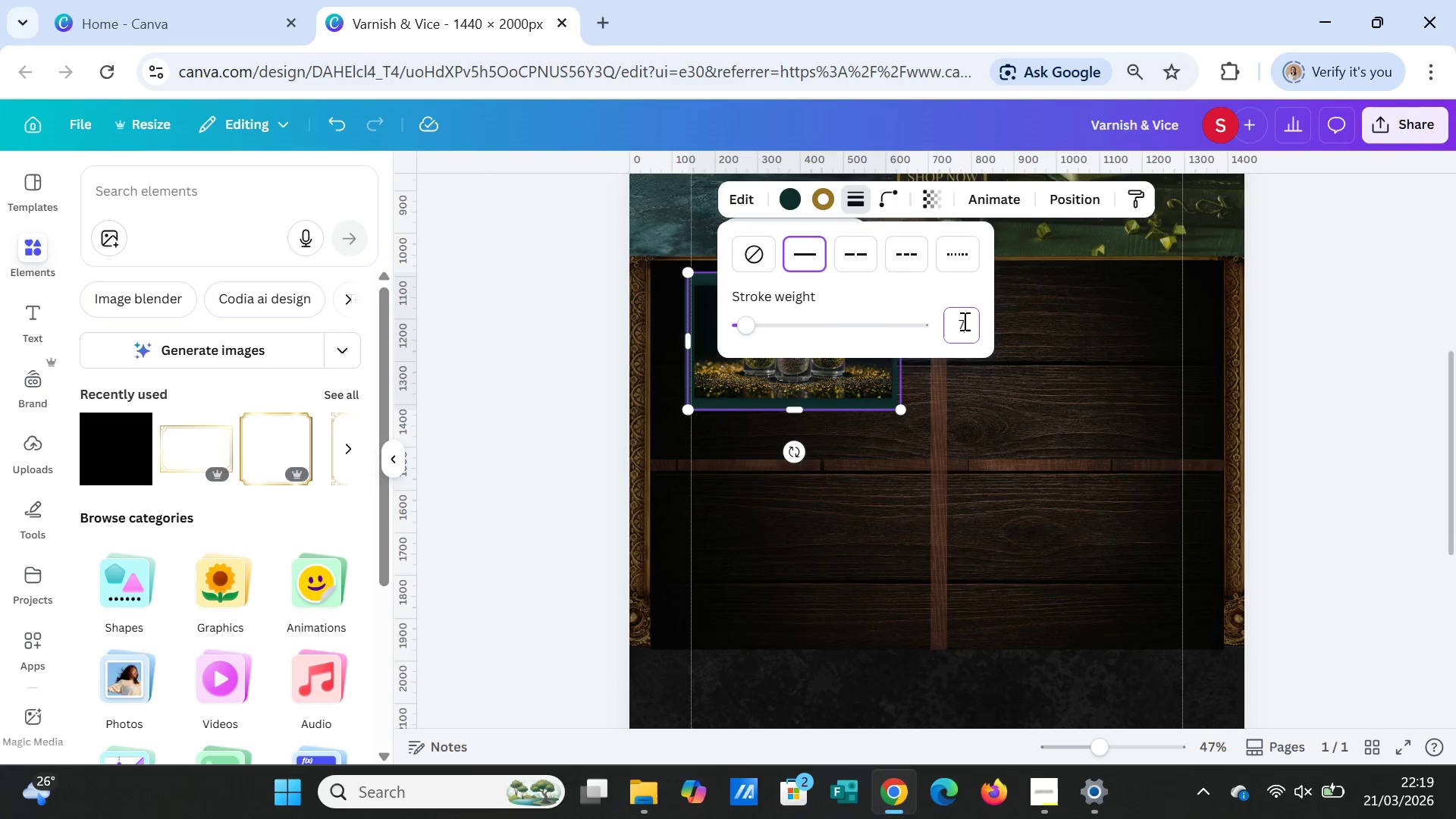 
key(7)
 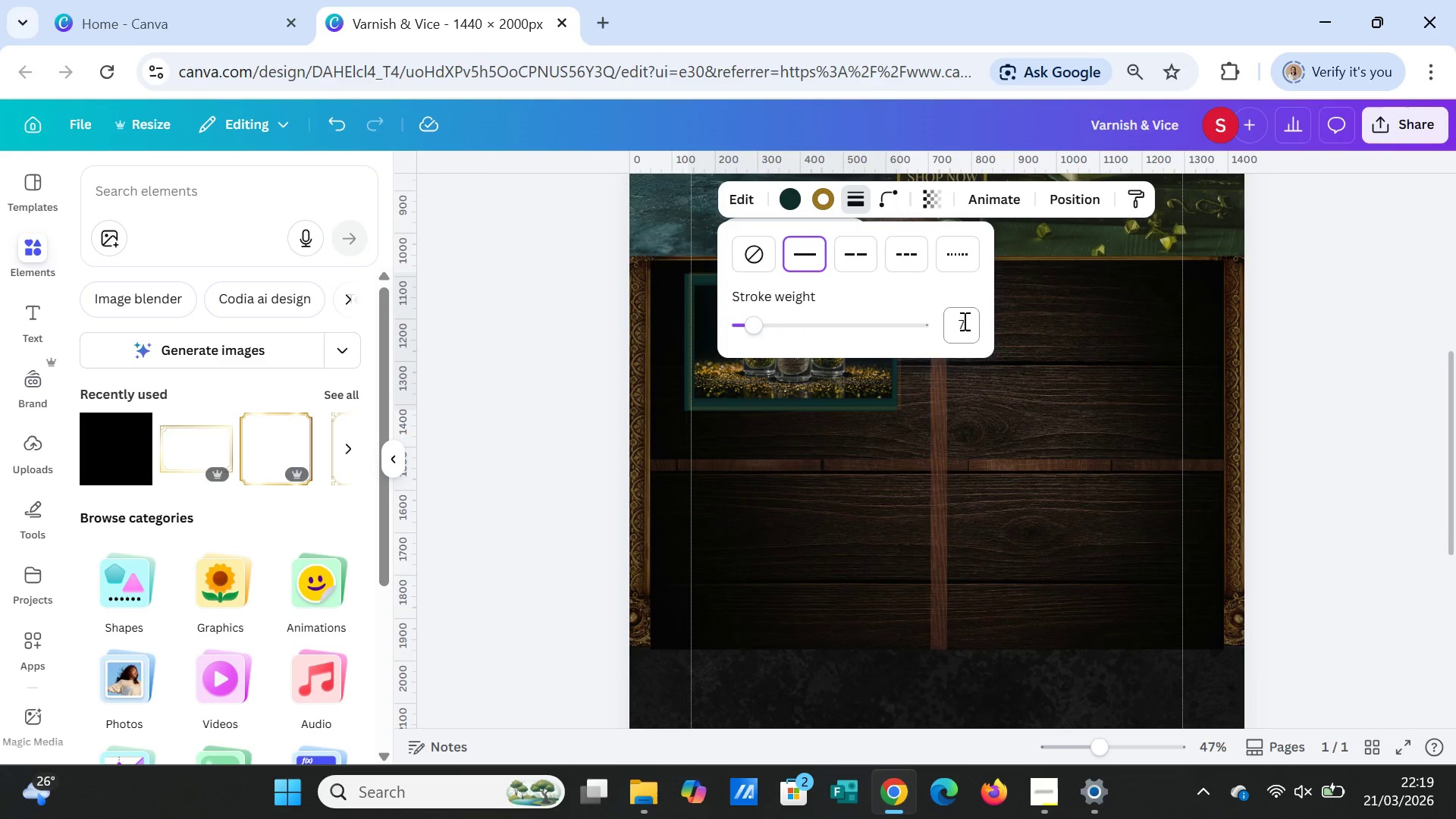 
key(Enter)
 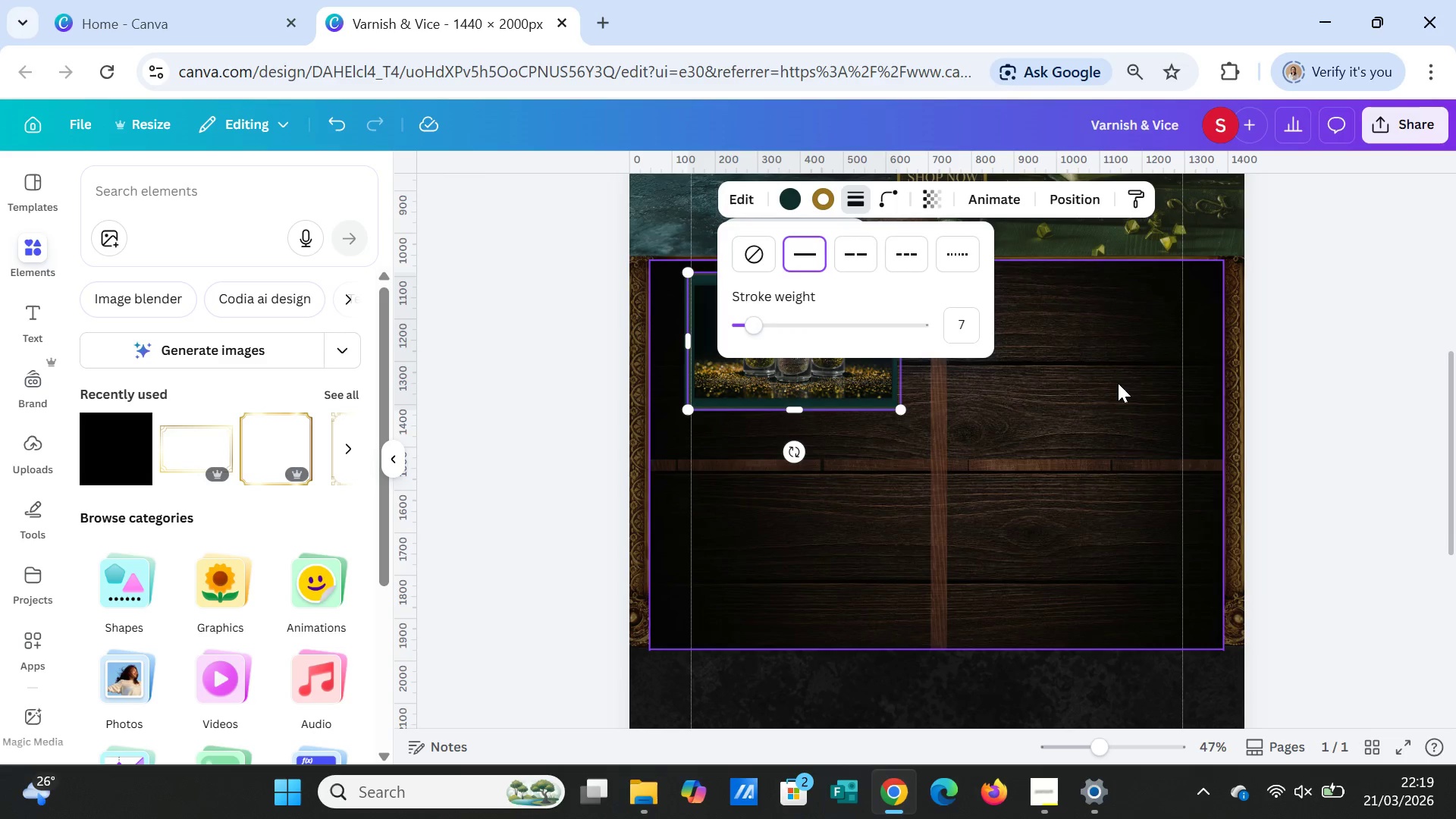 
left_click([1109, 385])
 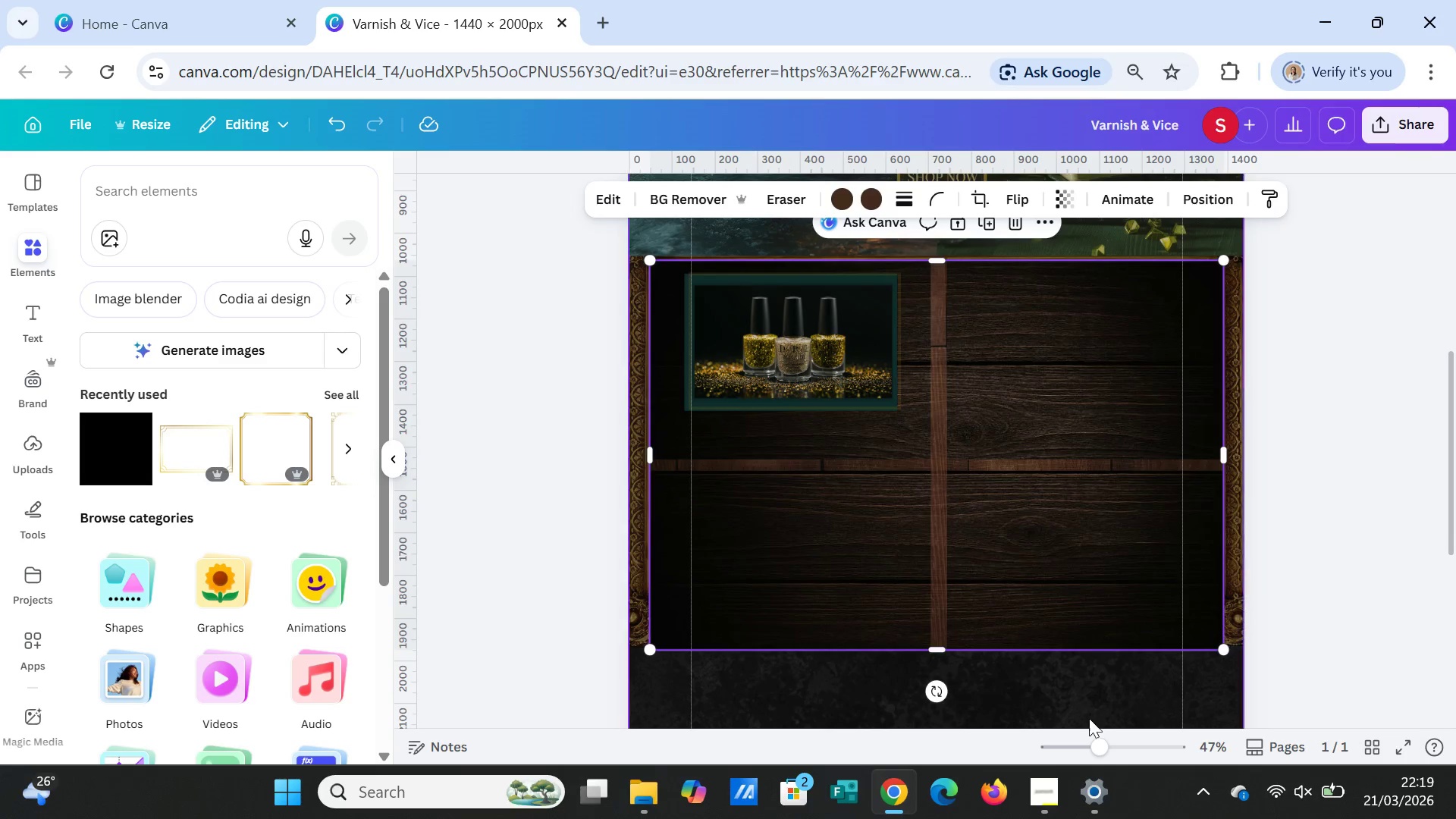 
left_click_drag(start_coordinate=[1093, 742], to_coordinate=[1106, 742])
 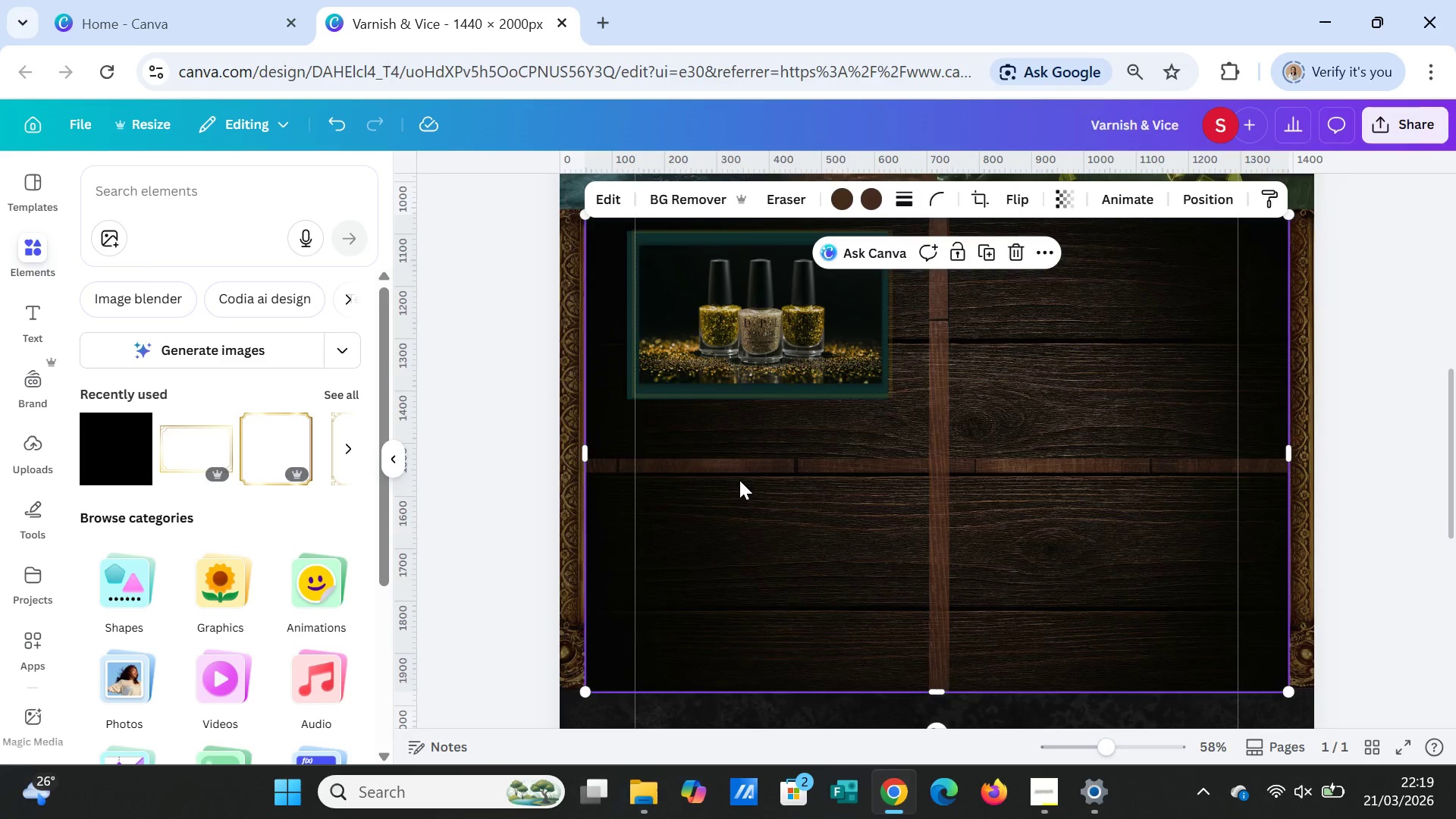 
scroll: coordinate [739, 480], scroll_direction: up, amount: 1.0
 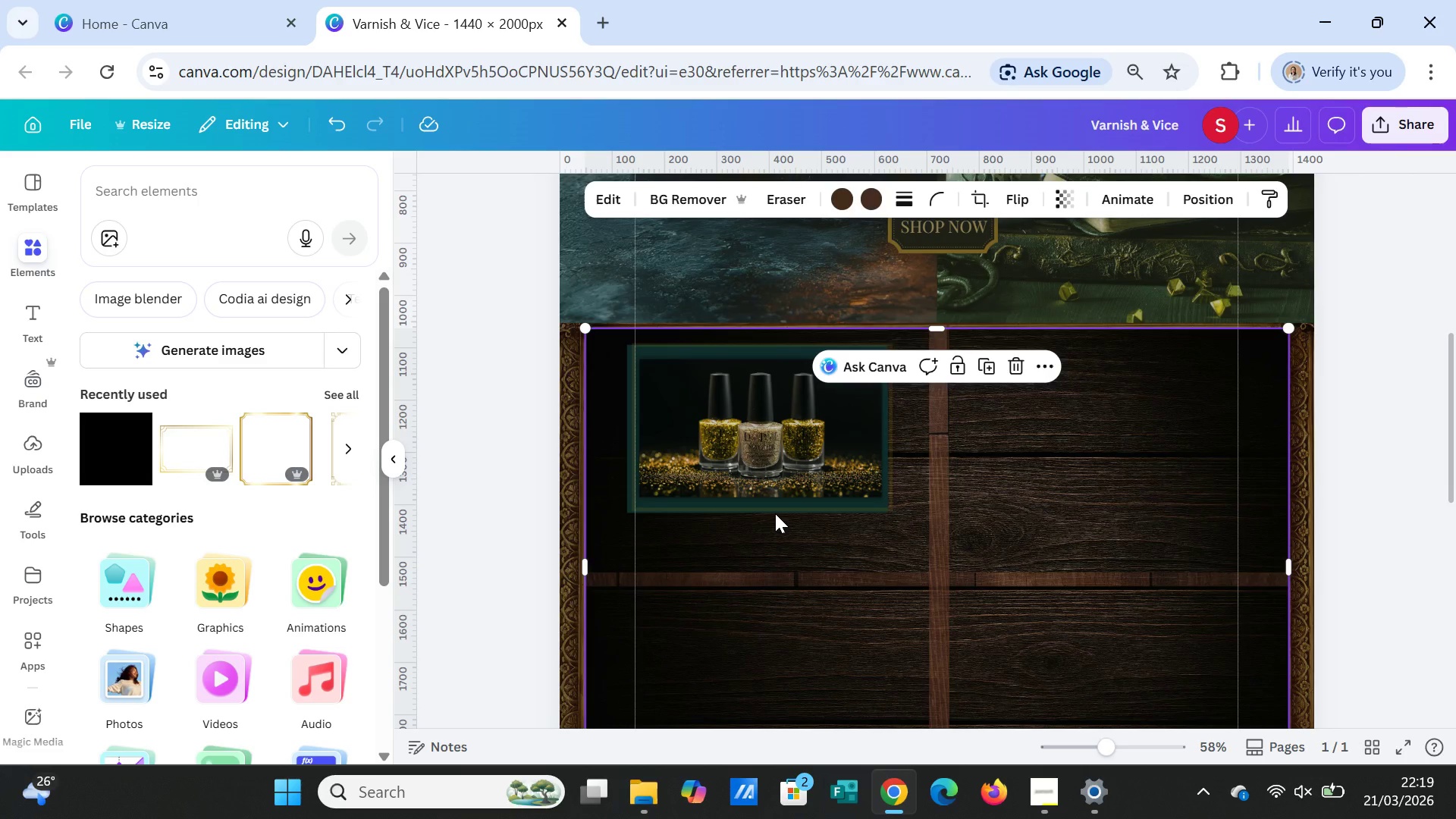 
left_click([775, 513])
 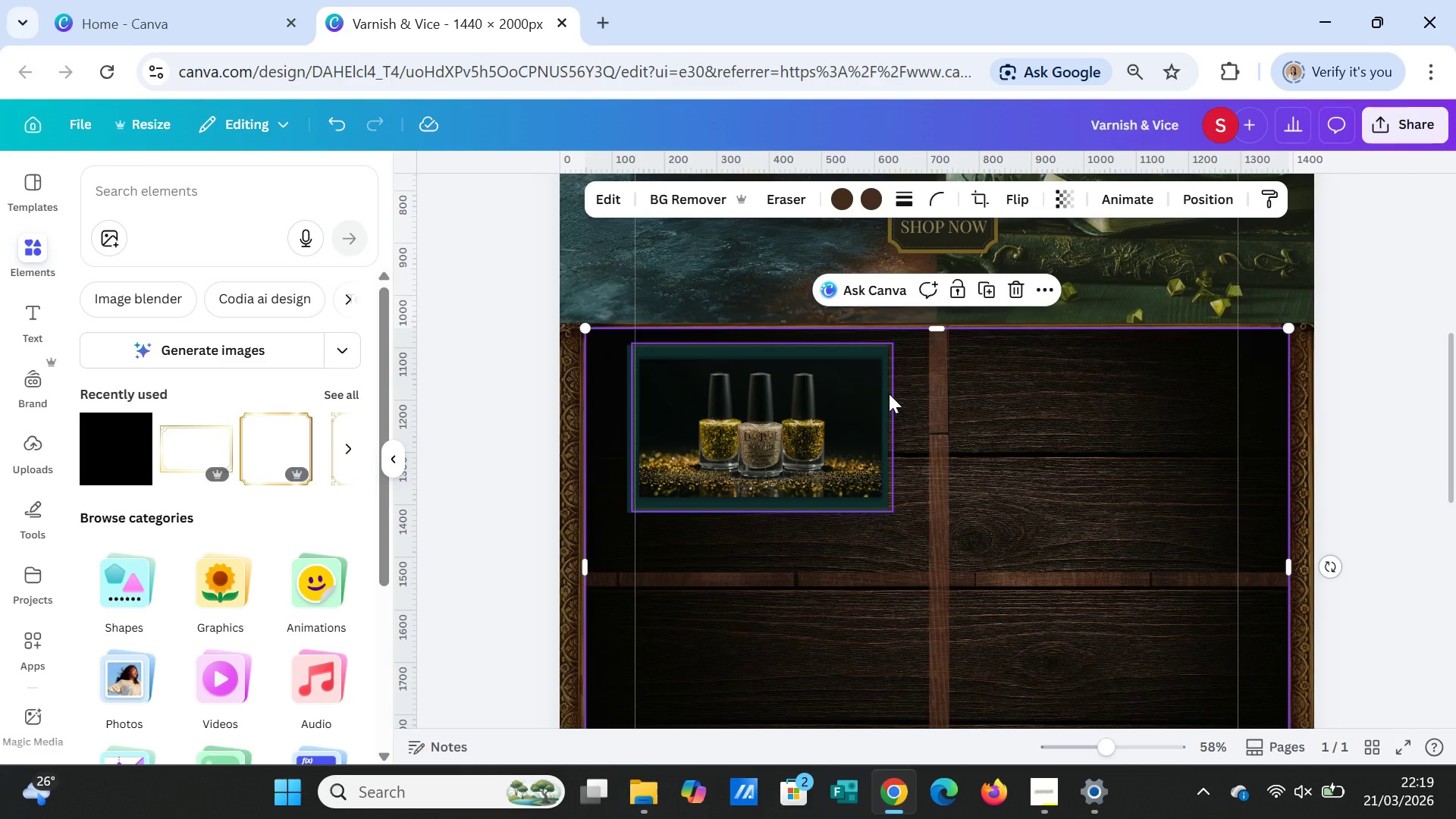 
left_click([889, 394])
 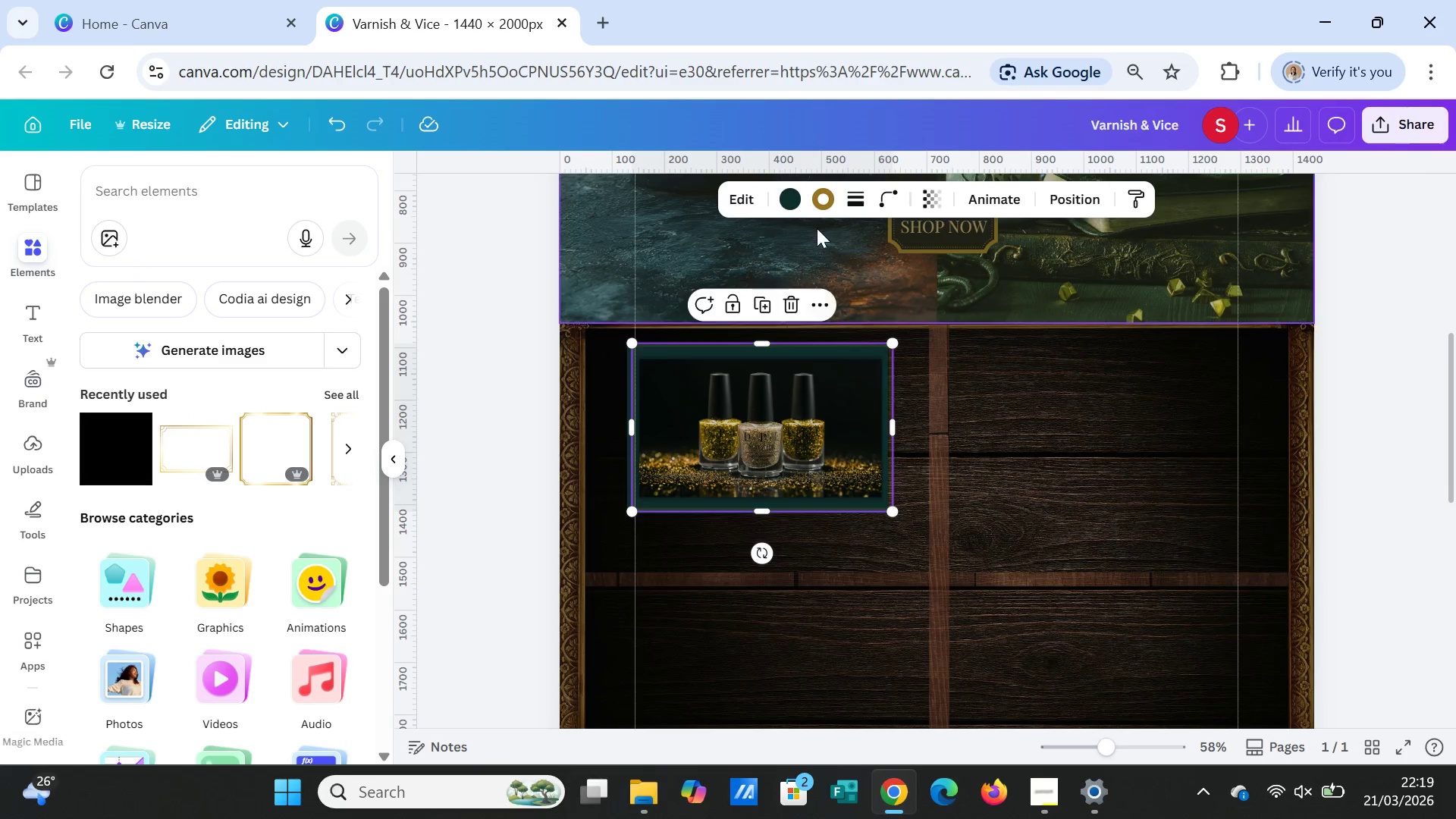 
wait(8.27)
 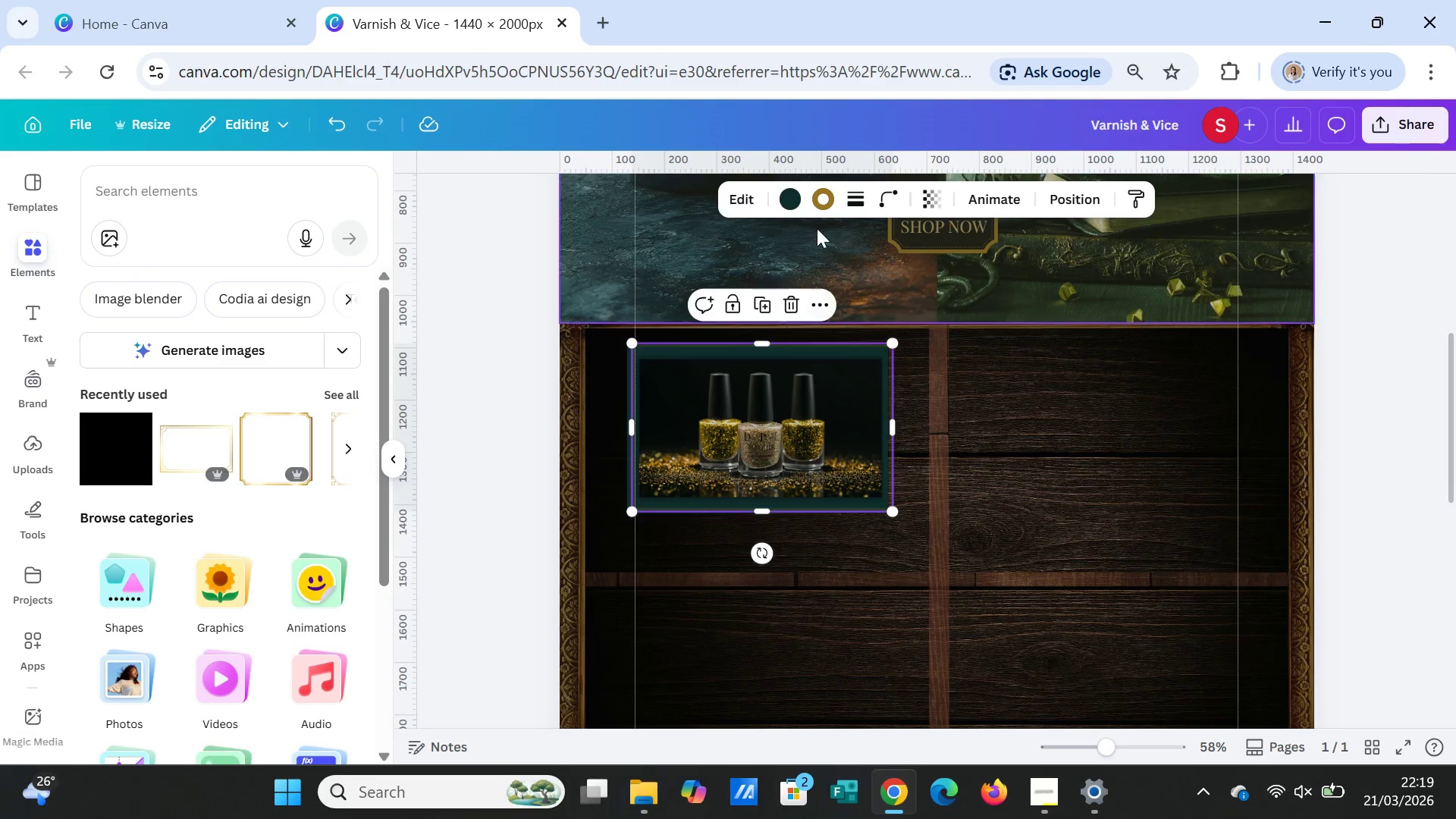 
left_click([855, 193])
 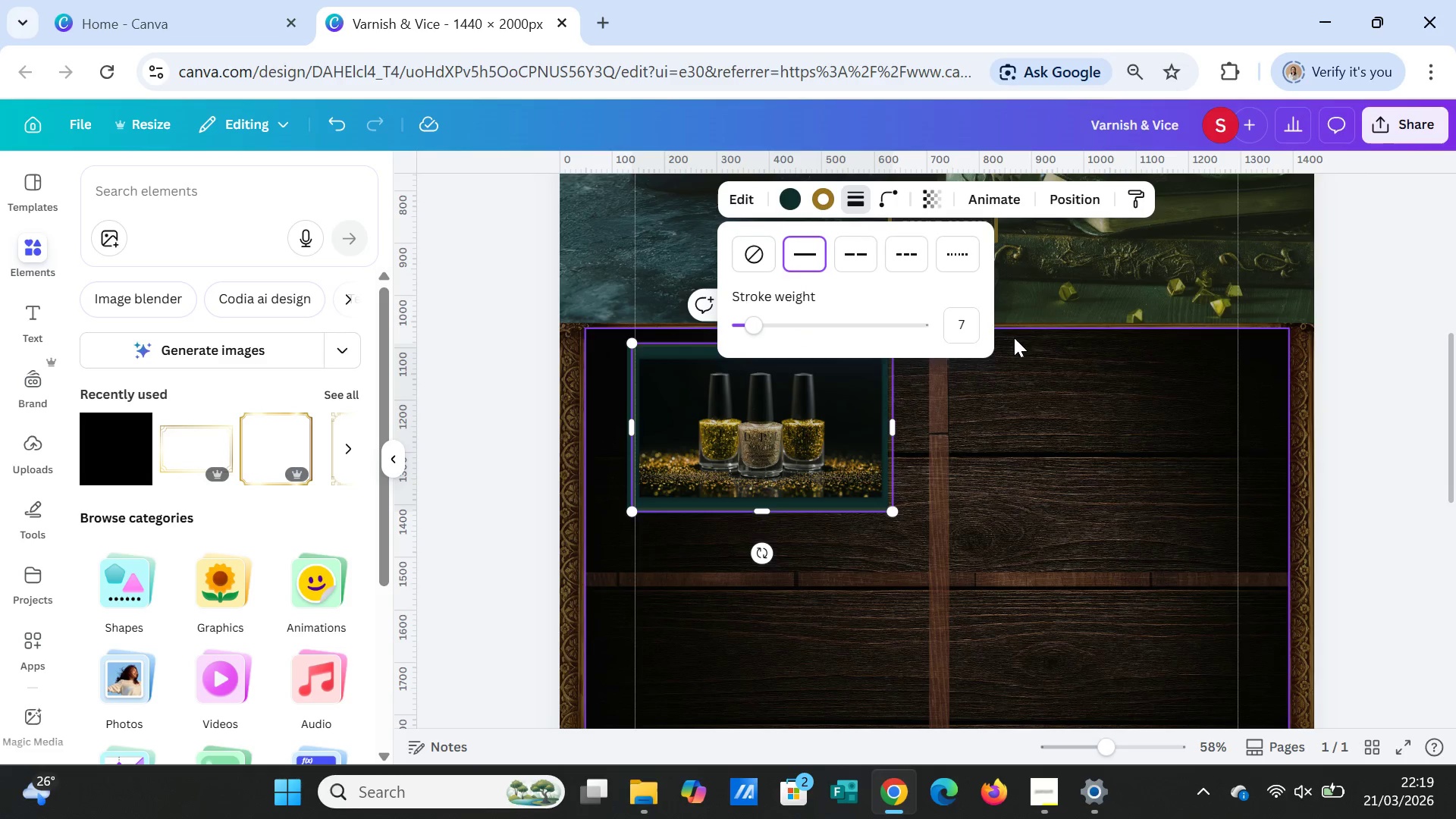 
left_click([968, 326])
 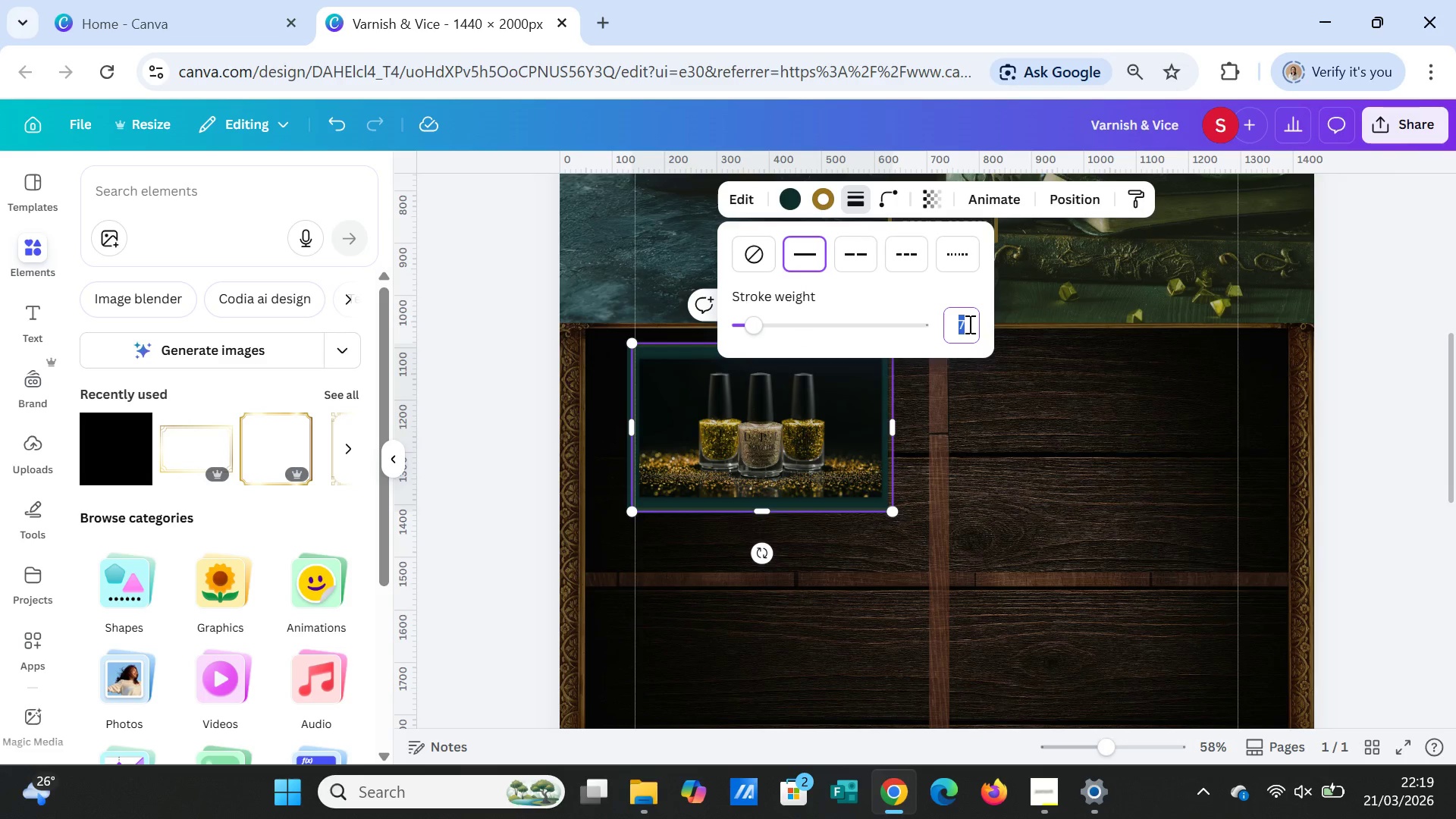 
key(9)
 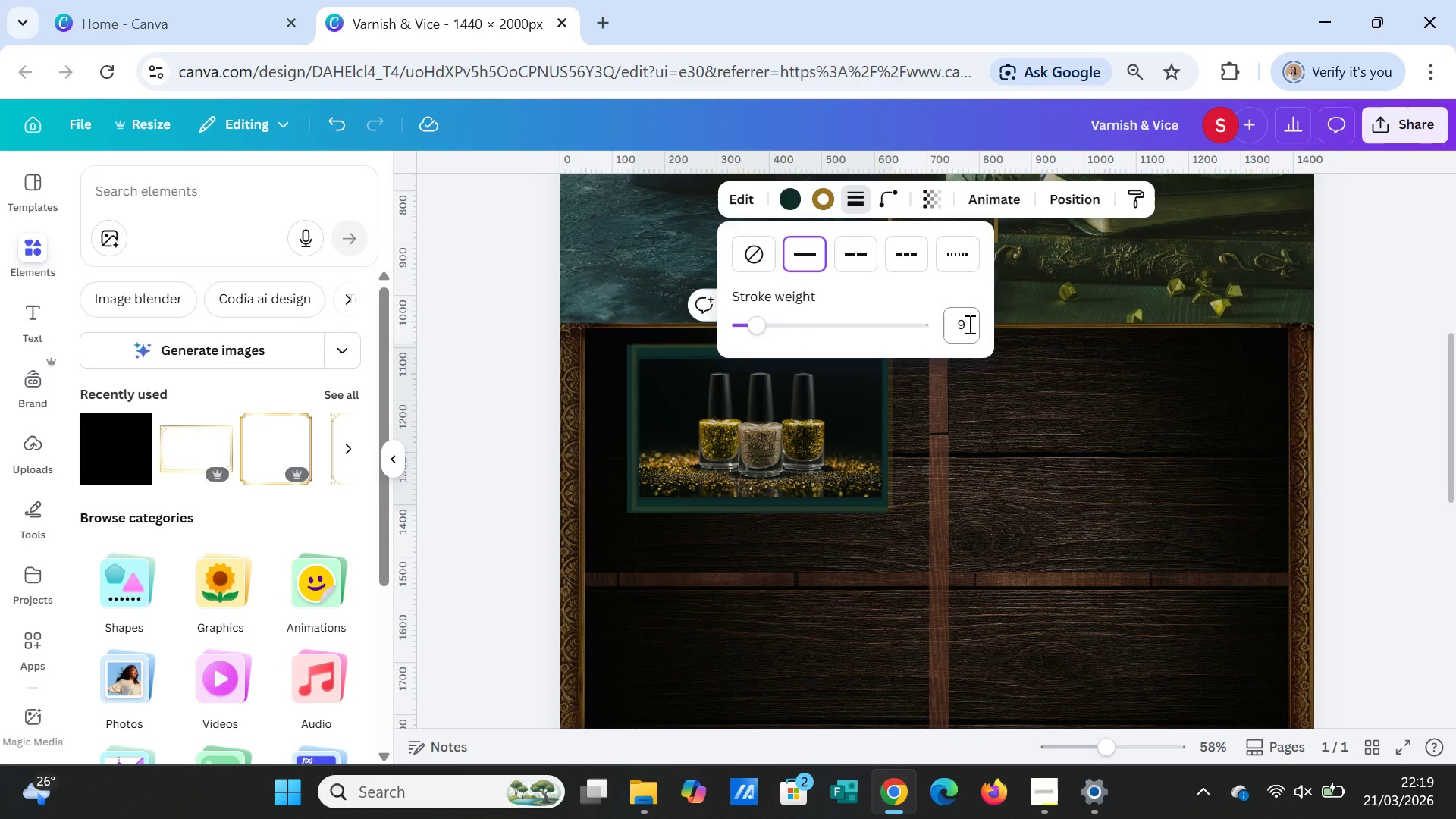 
key(Enter)
 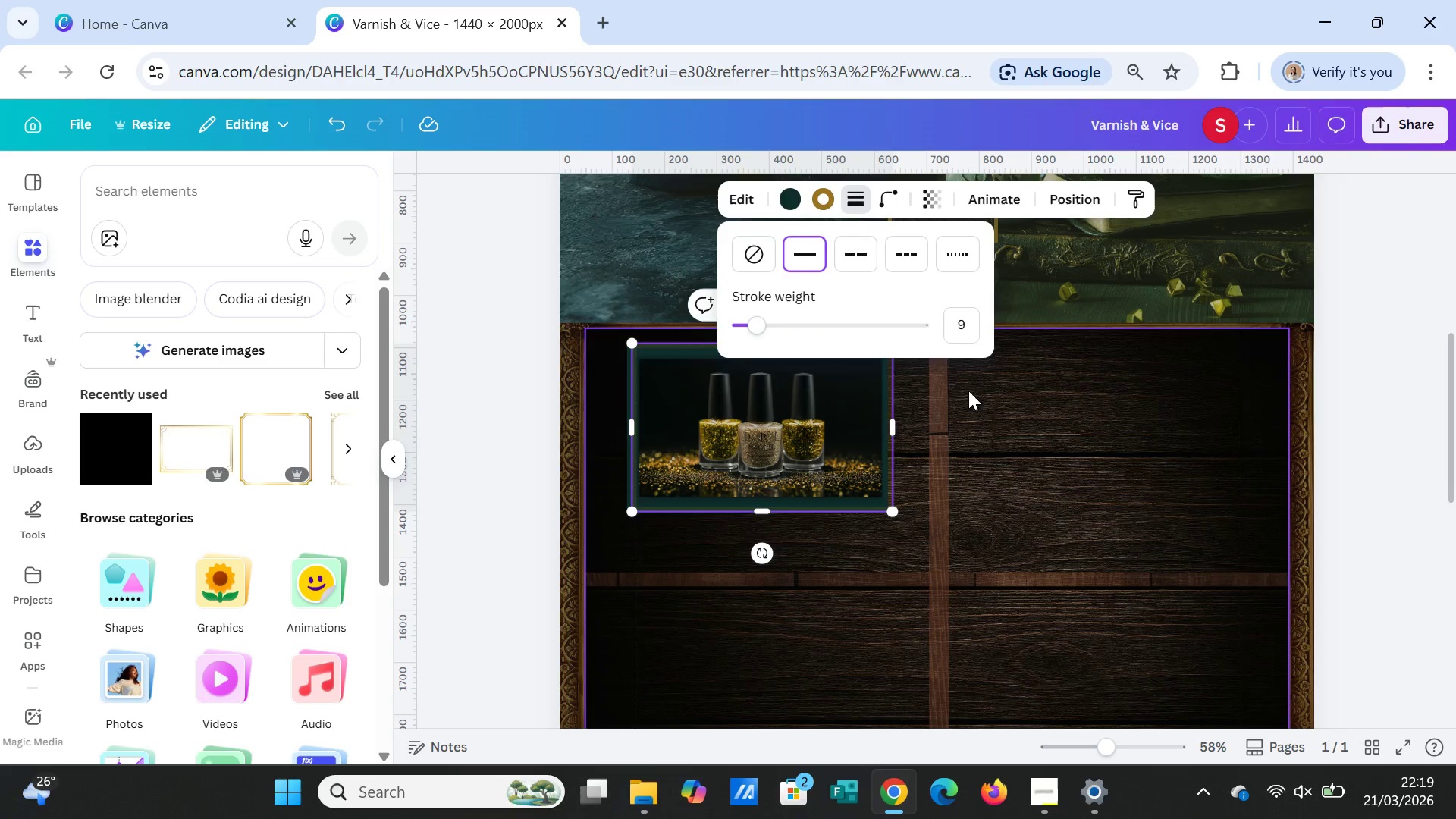 
left_click([986, 416])
 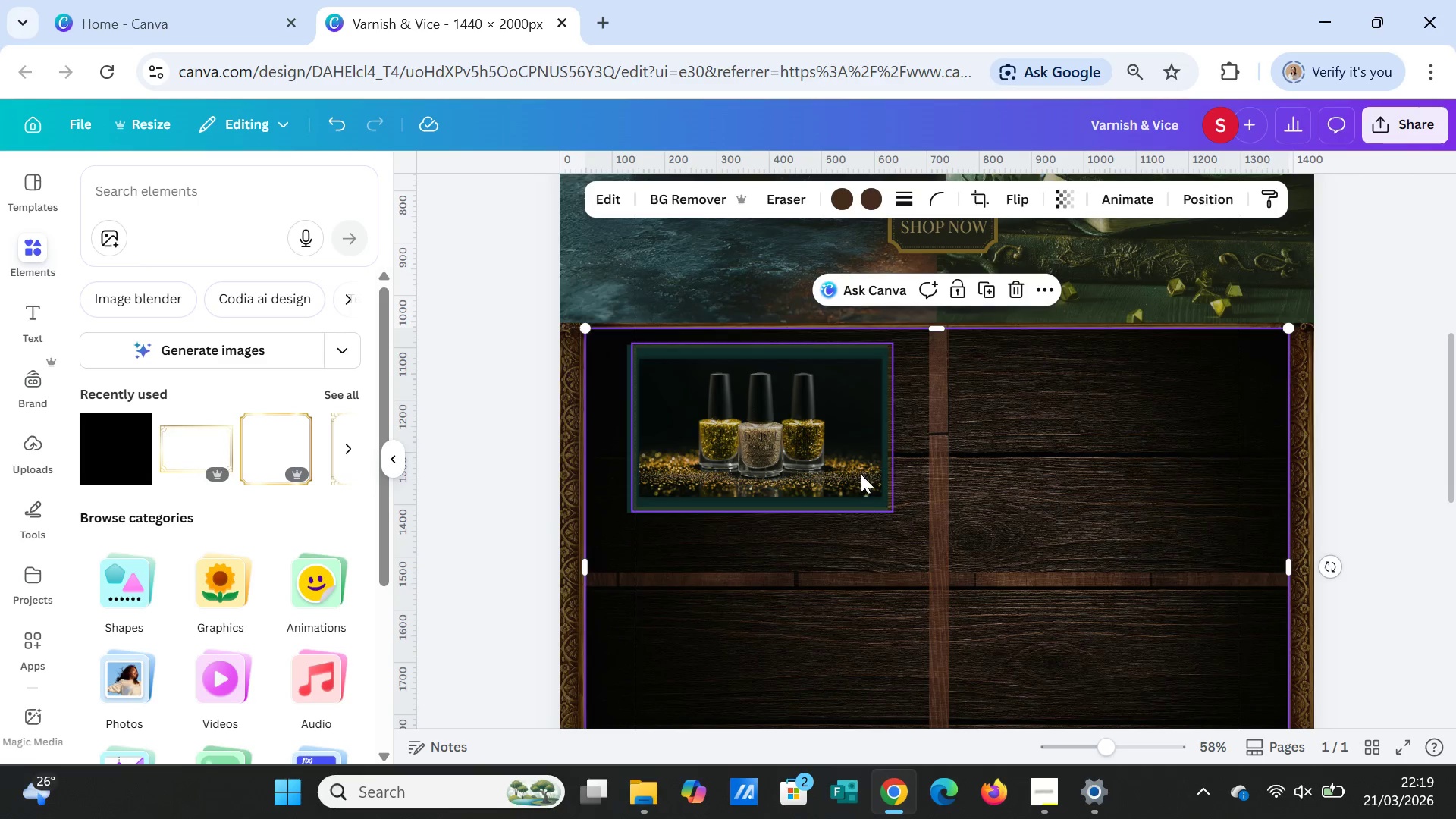 
left_click_drag(start_coordinate=[861, 474], to_coordinate=[855, 473])
 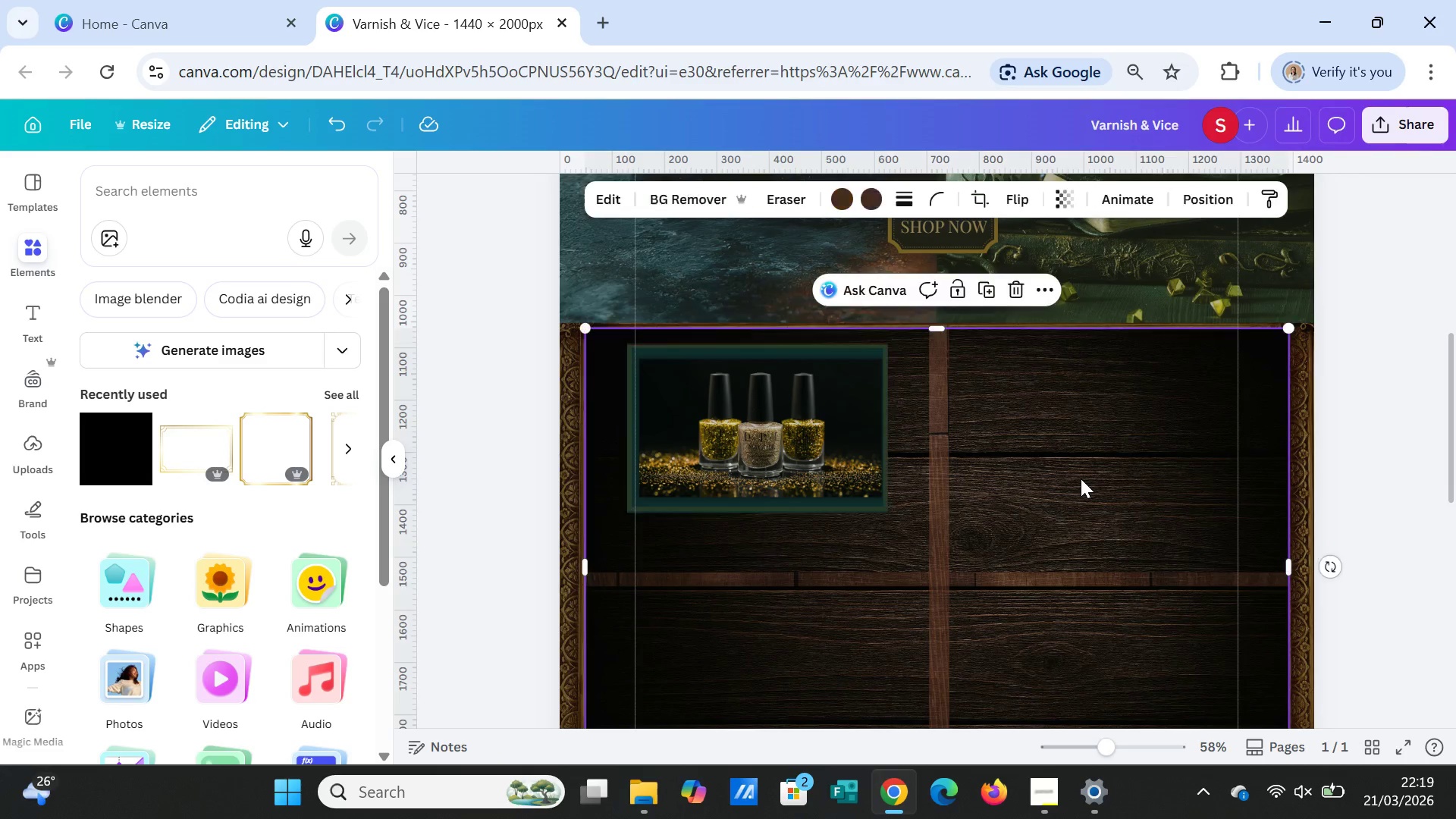 
left_click([1081, 479])
 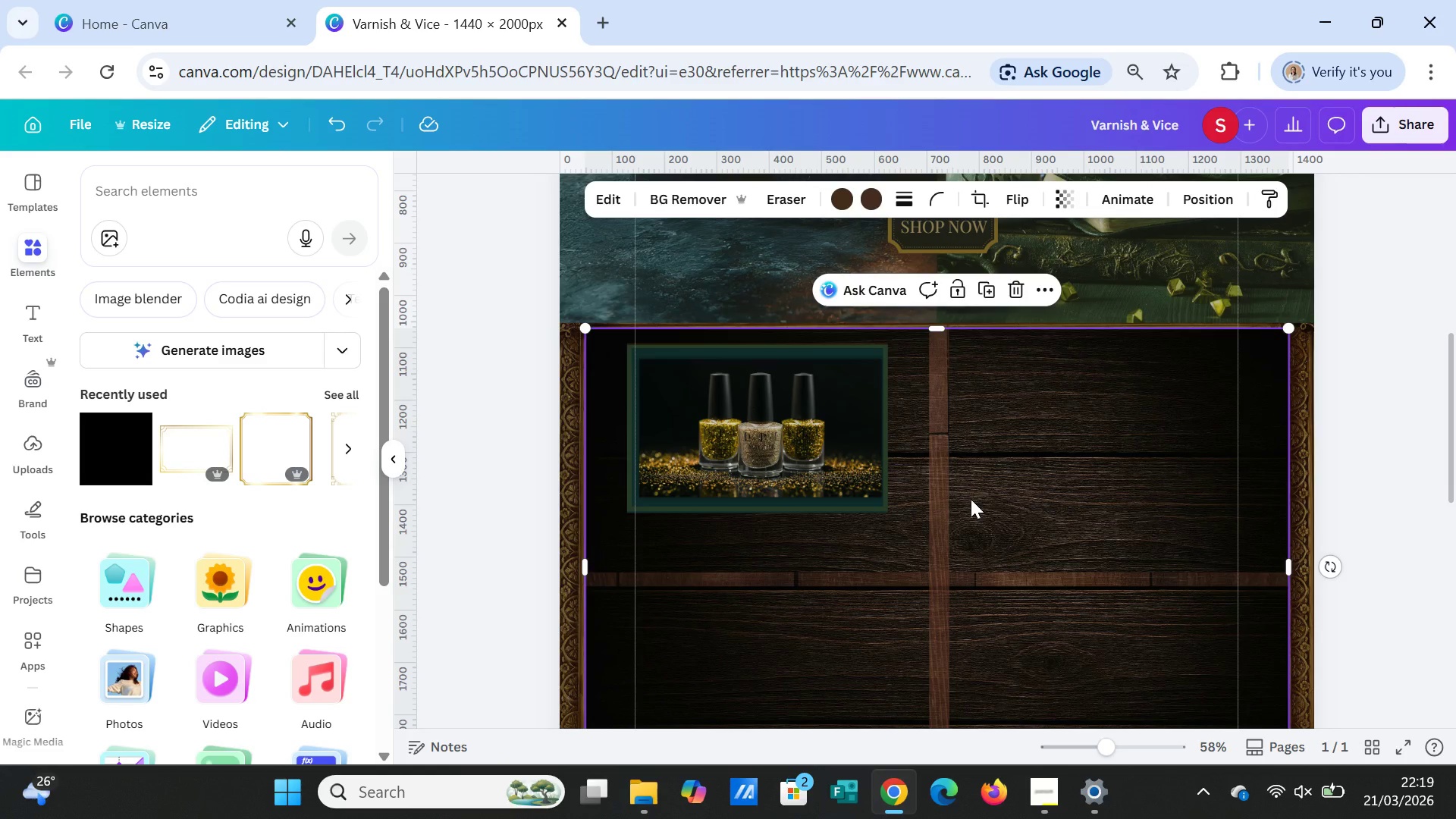 
wait(13.31)
 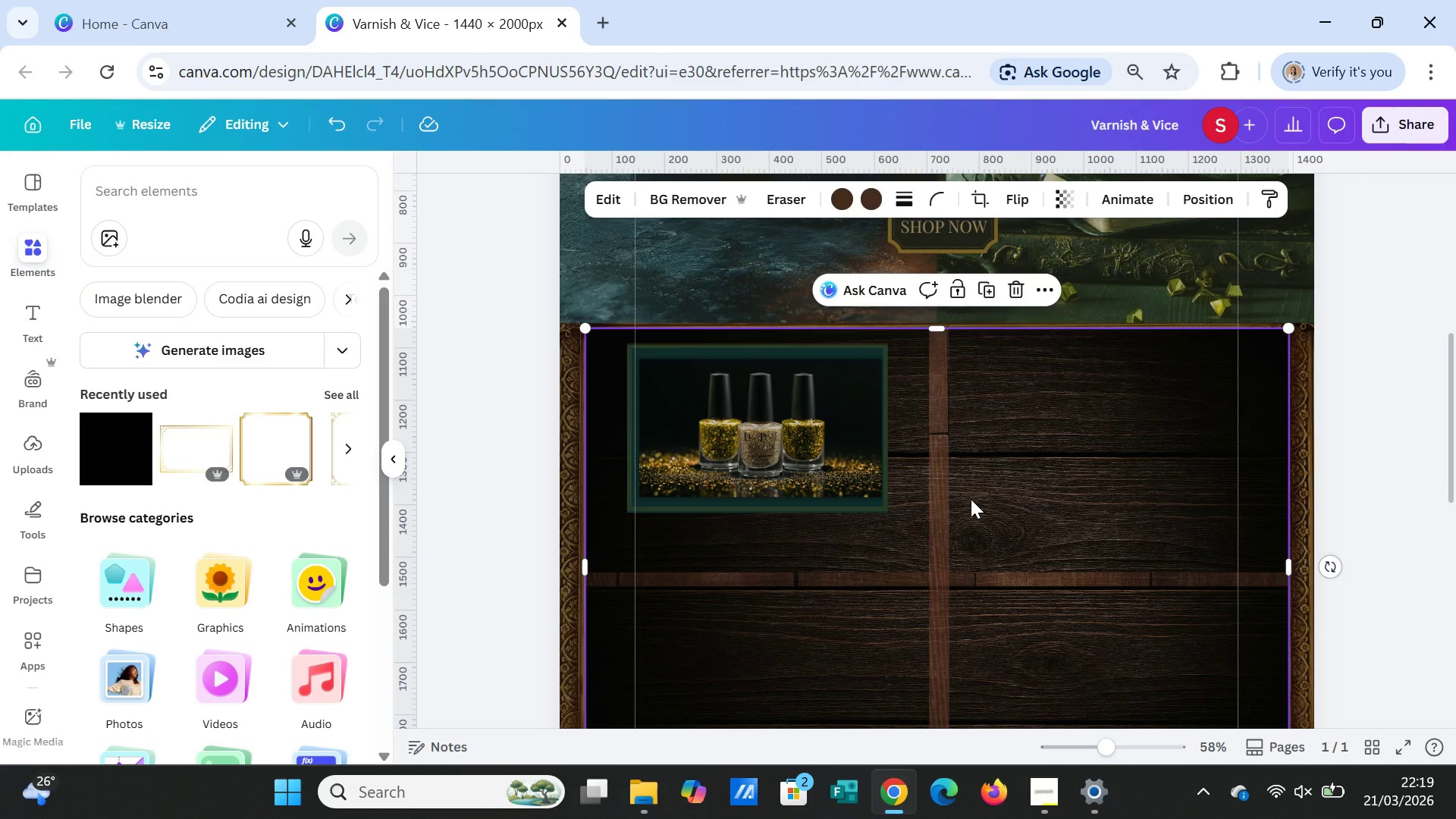 
mouse_move([668, 805])
 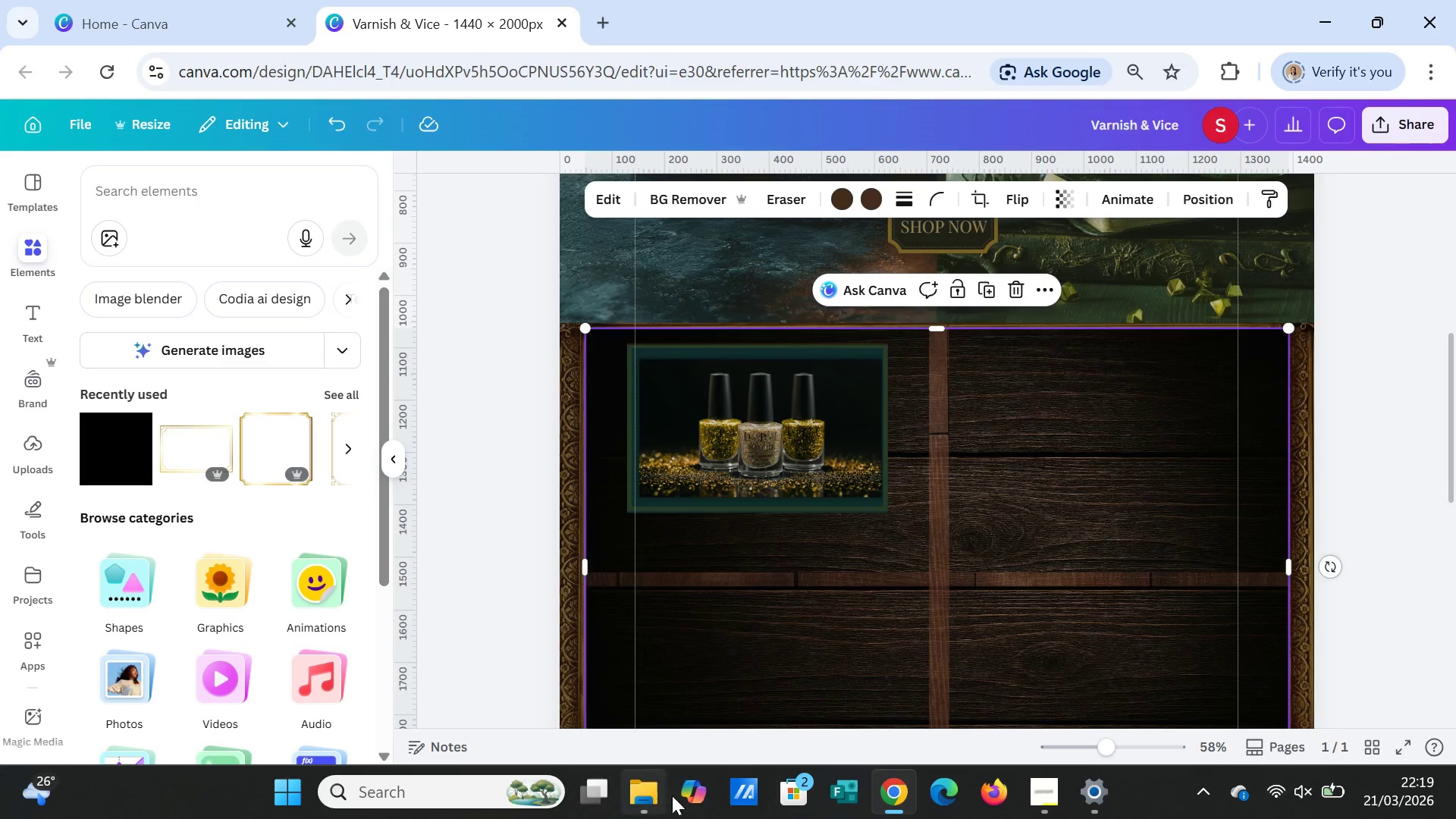 
mouse_move([712, 787])
 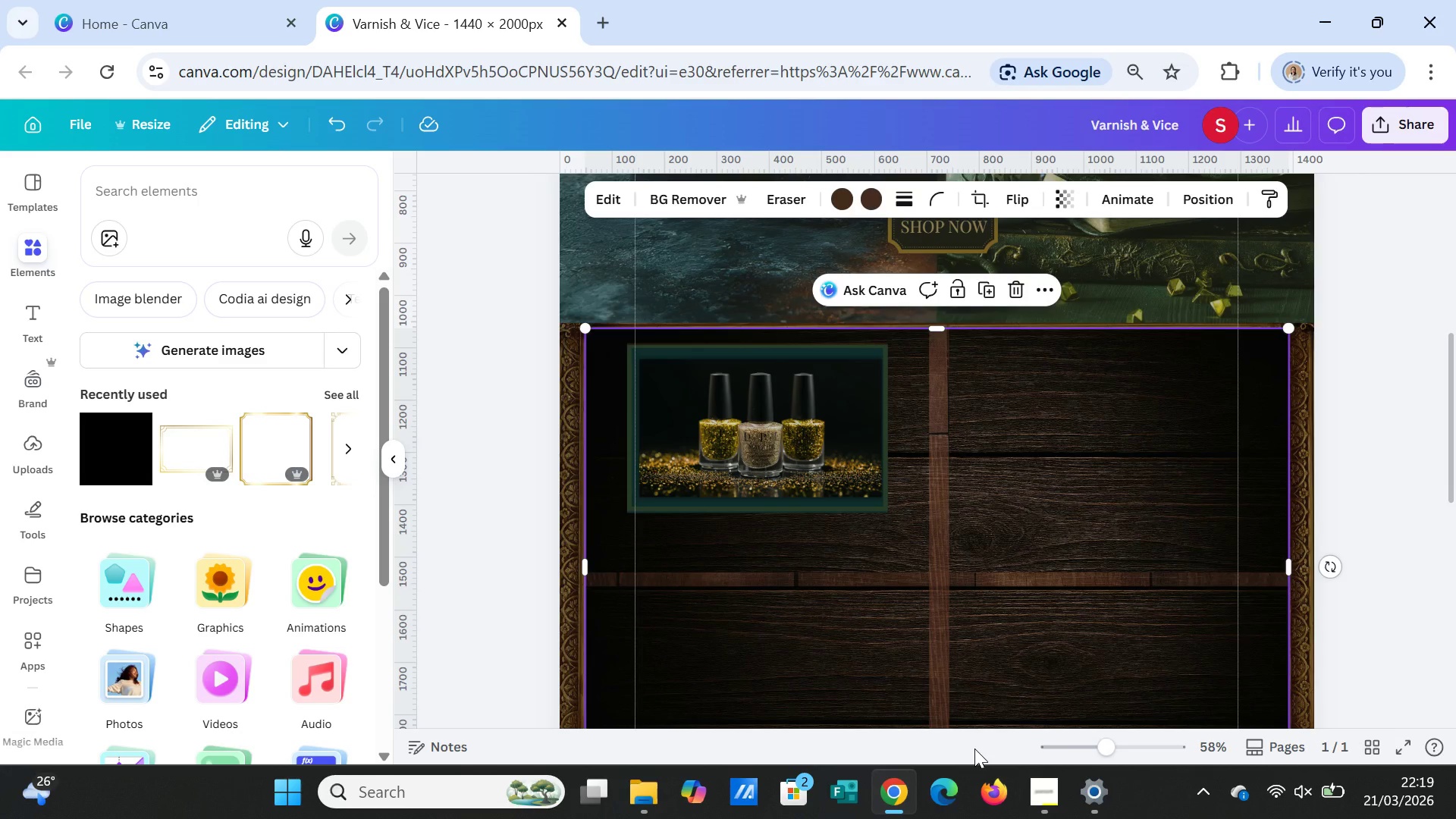 
wait(7.17)
 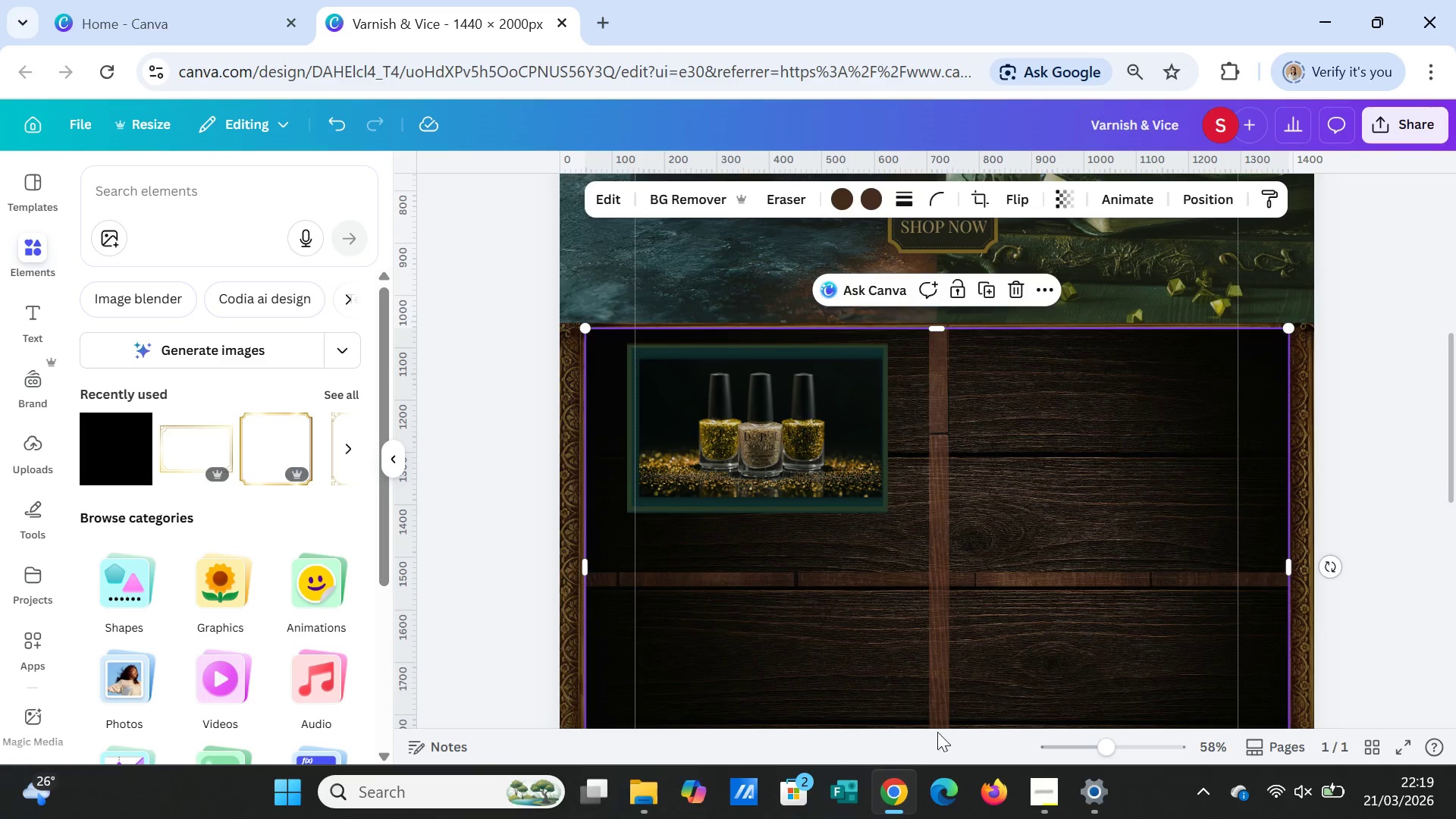 
mouse_move([968, 777])
 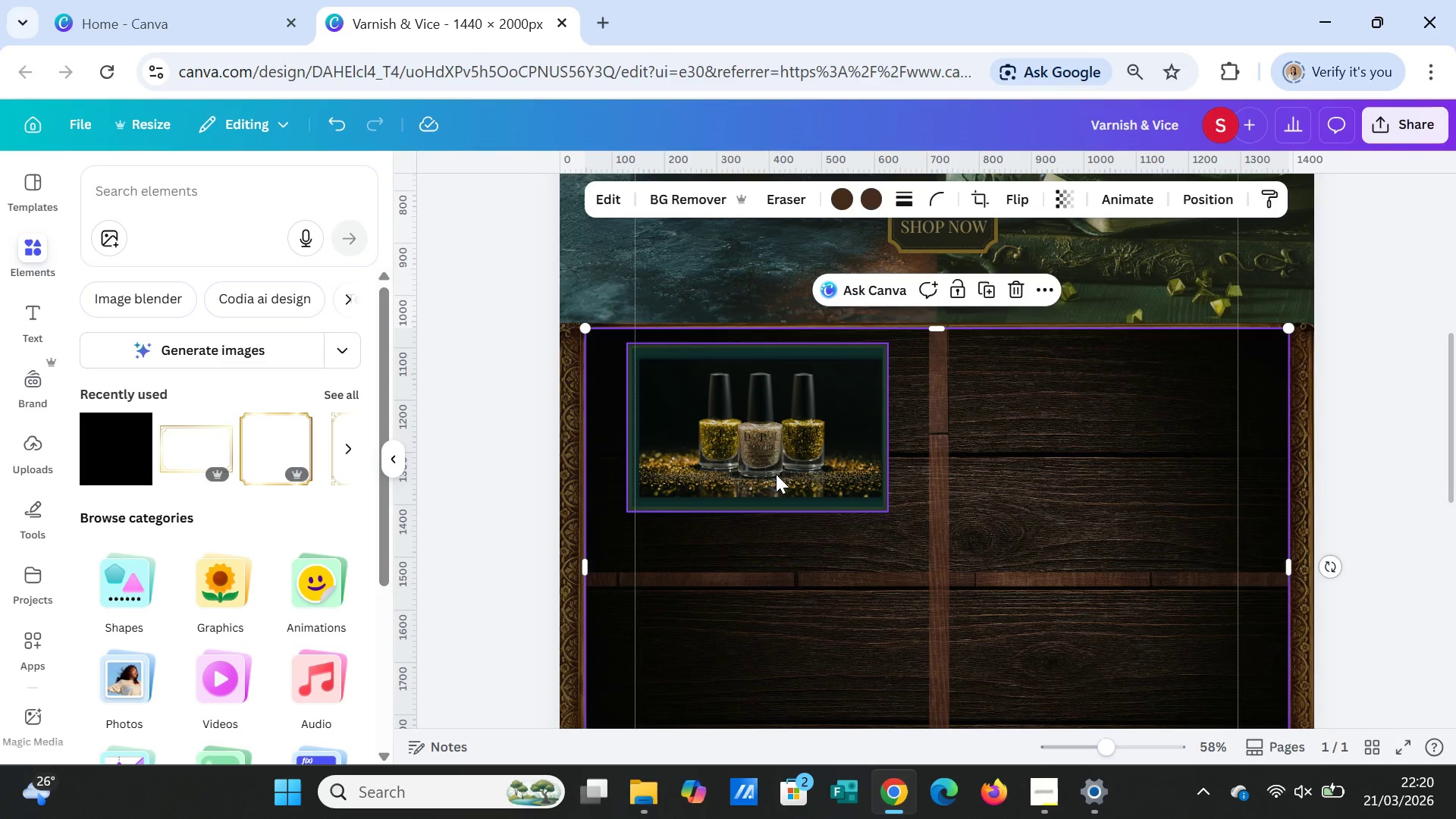 
left_click([776, 456])
 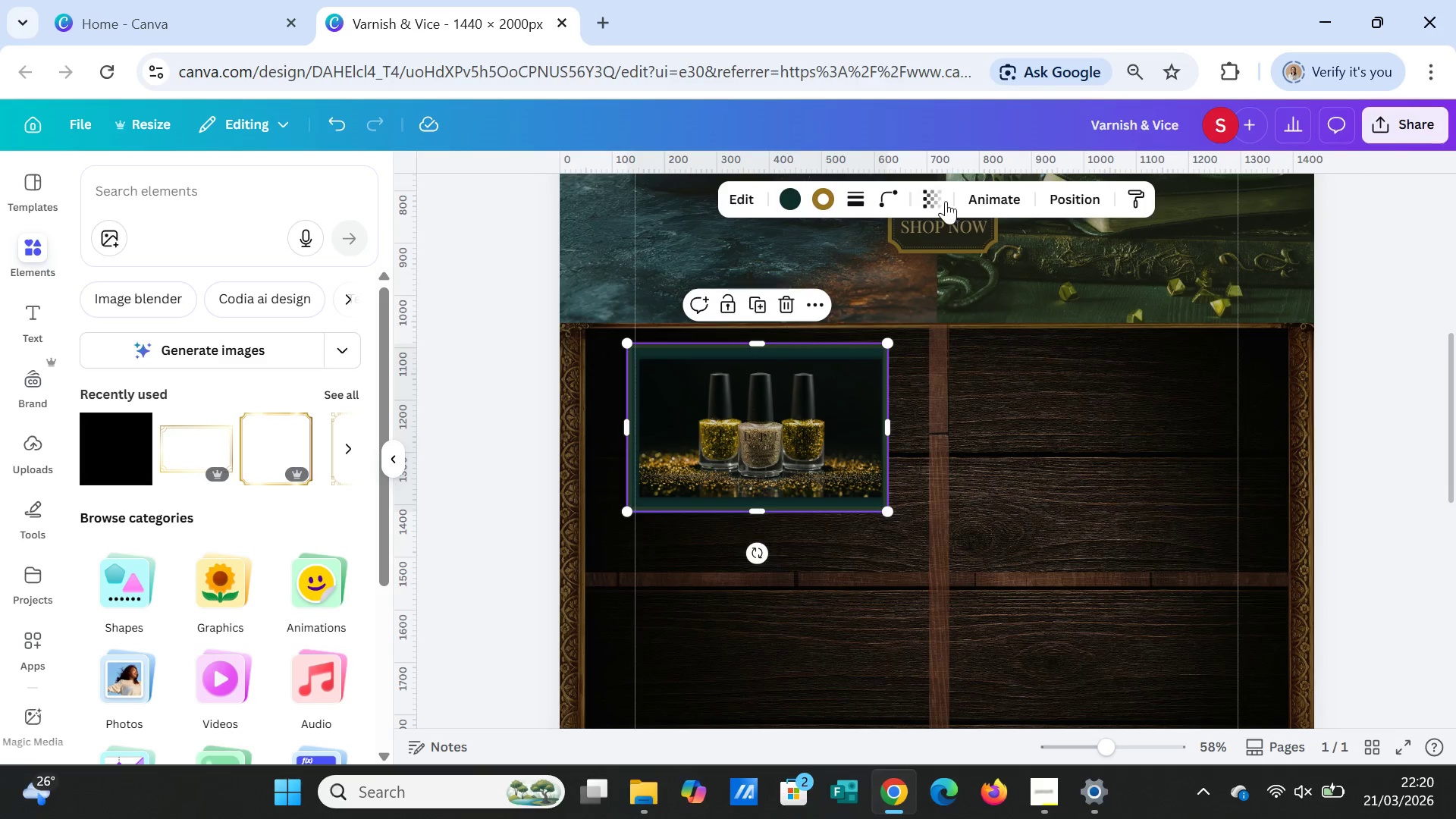 
left_click([941, 196])
 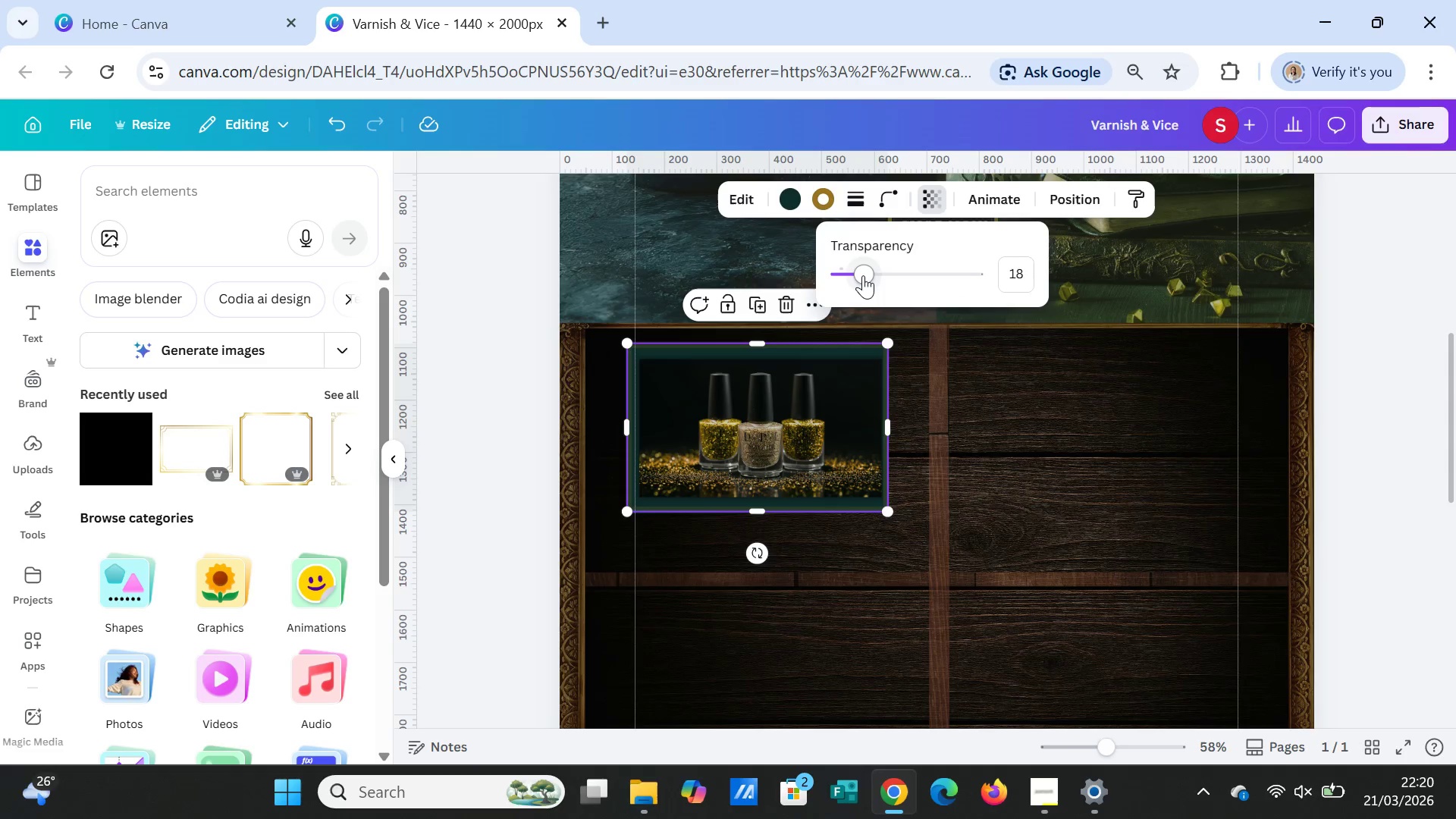 
left_click_drag(start_coordinate=[864, 275], to_coordinate=[846, 271])
 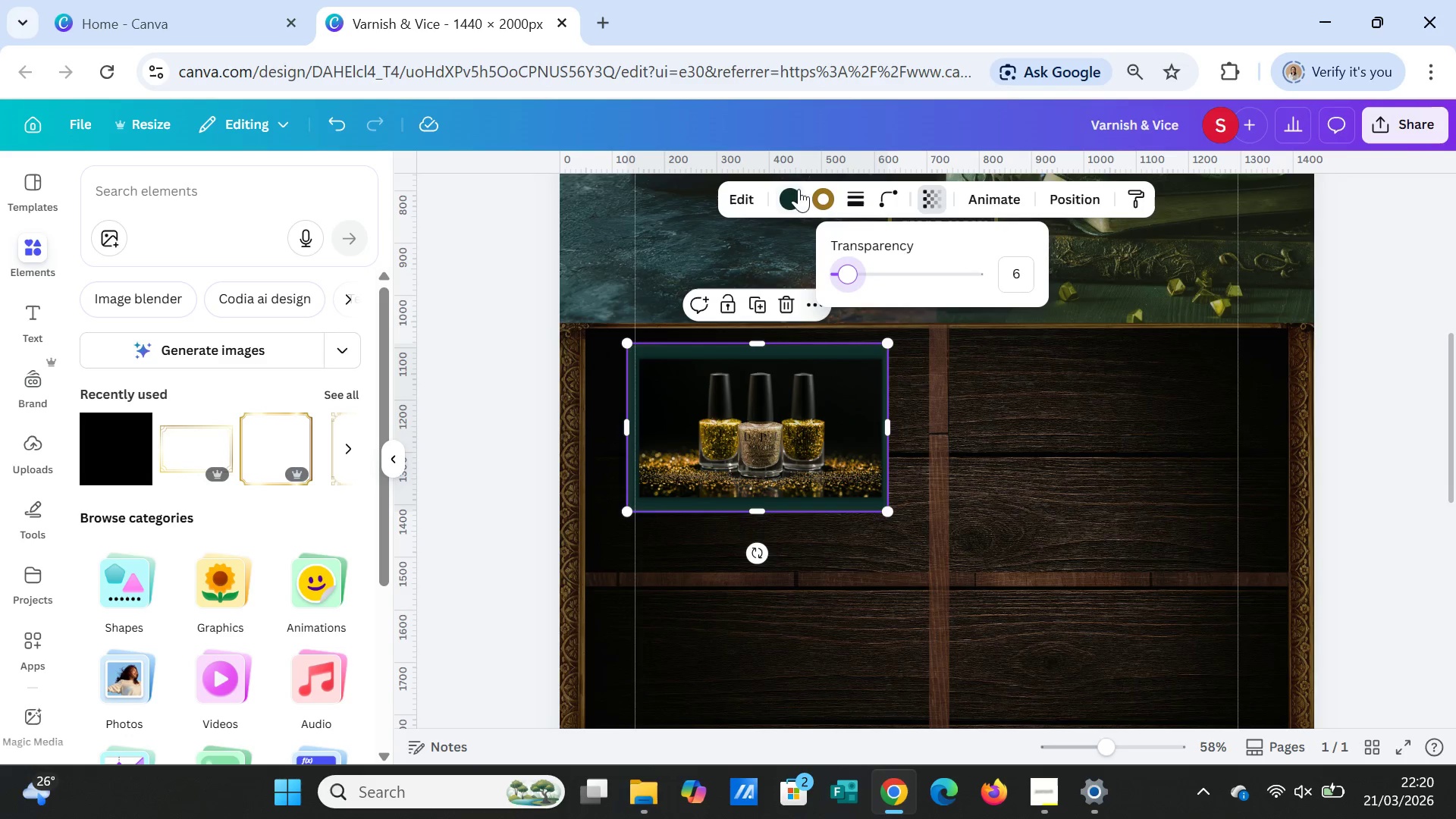 
left_click_drag(start_coordinate=[847, 276], to_coordinate=[839, 277])
 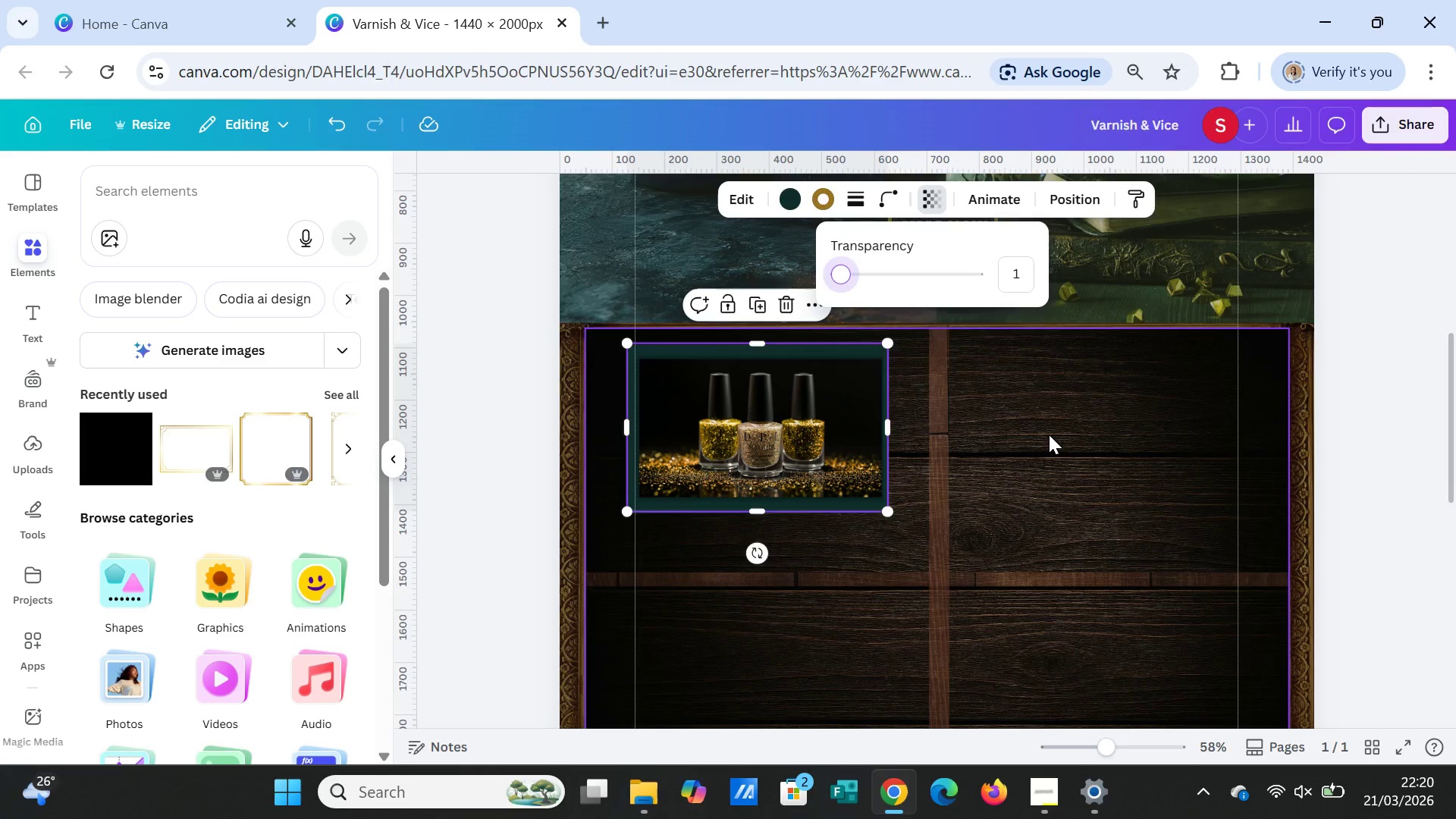 
left_click([1049, 435])
 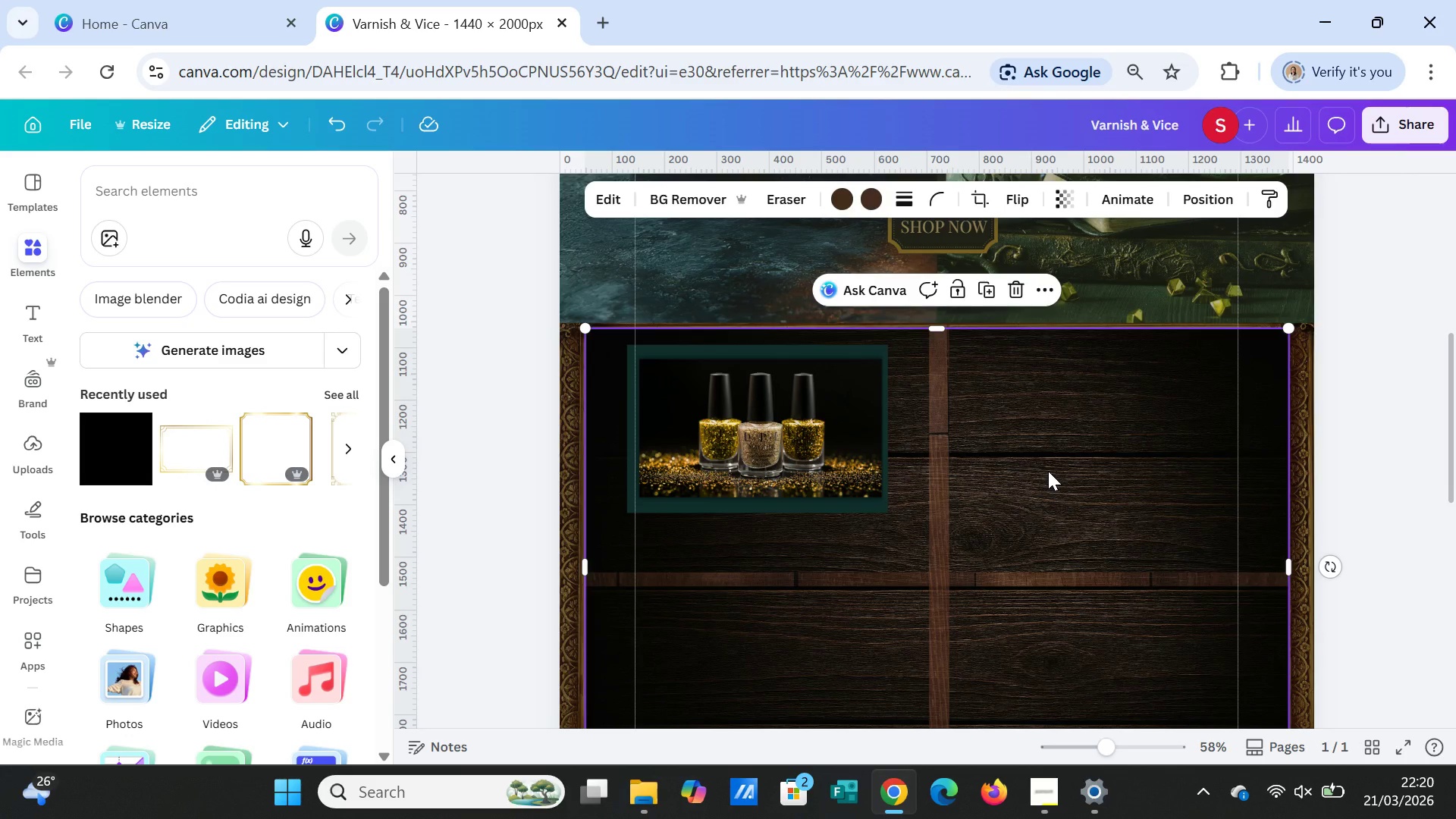 
left_click([1048, 471])
 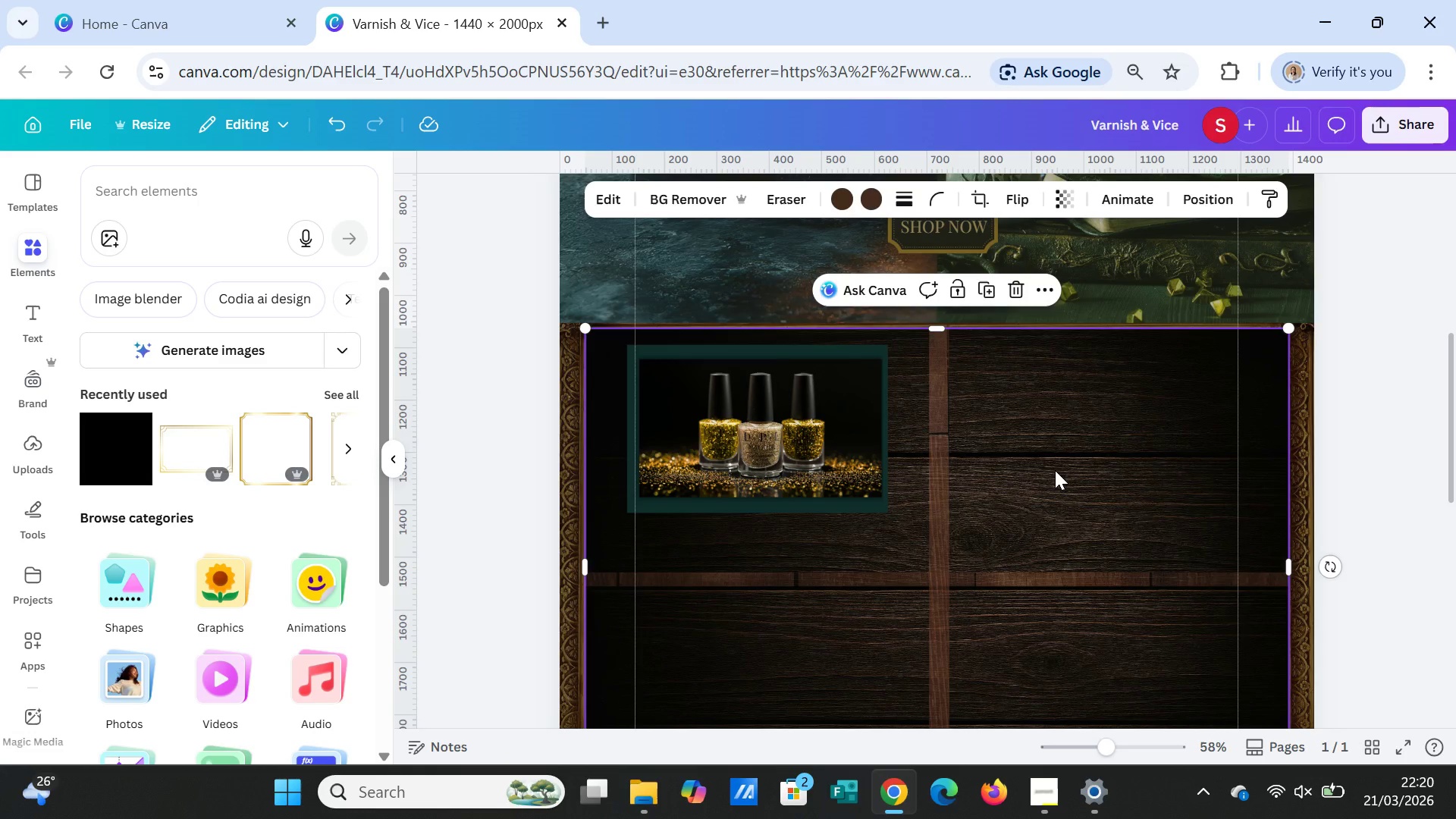 
wait(27.22)
 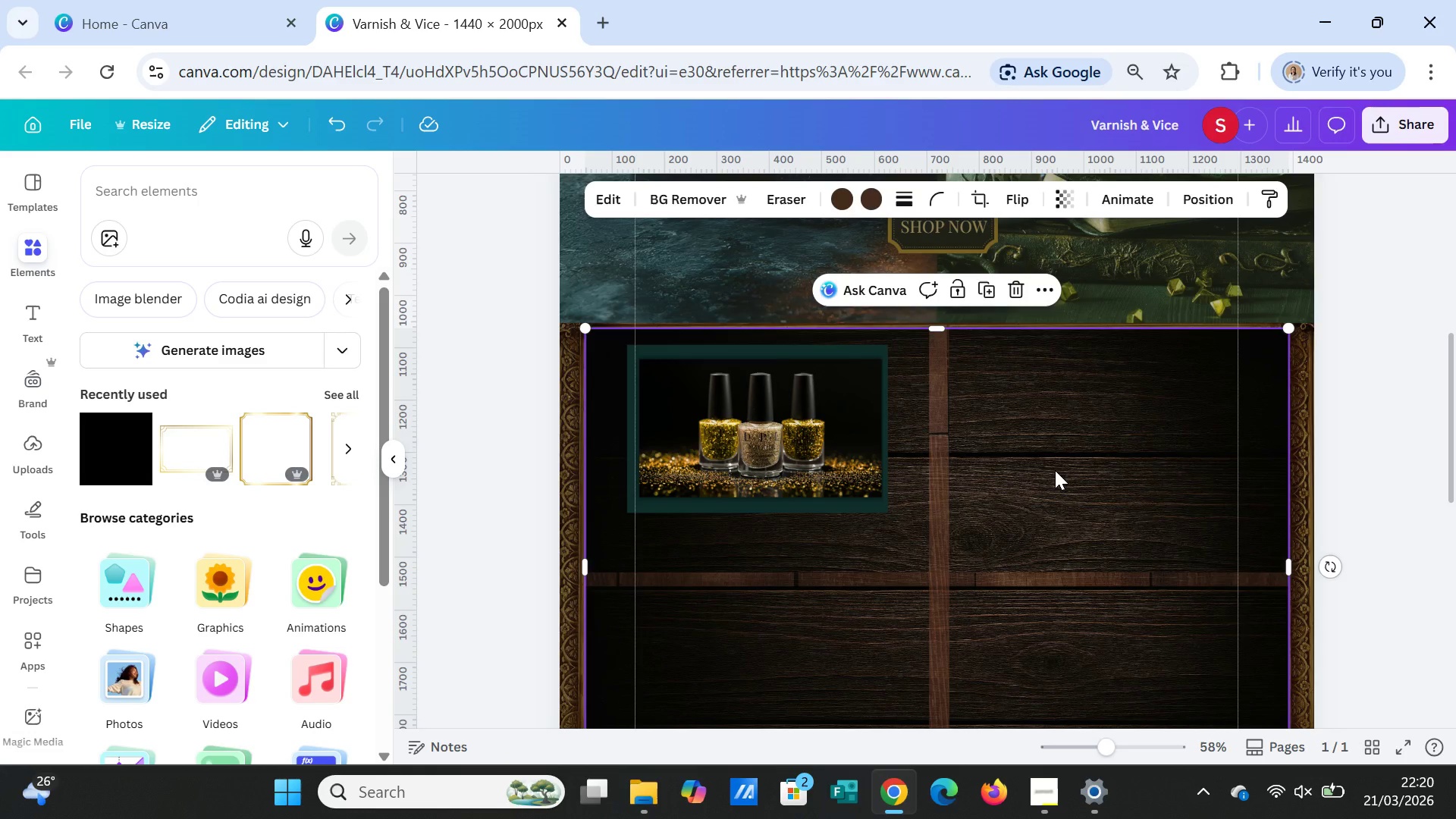 
left_click([1081, 440])
 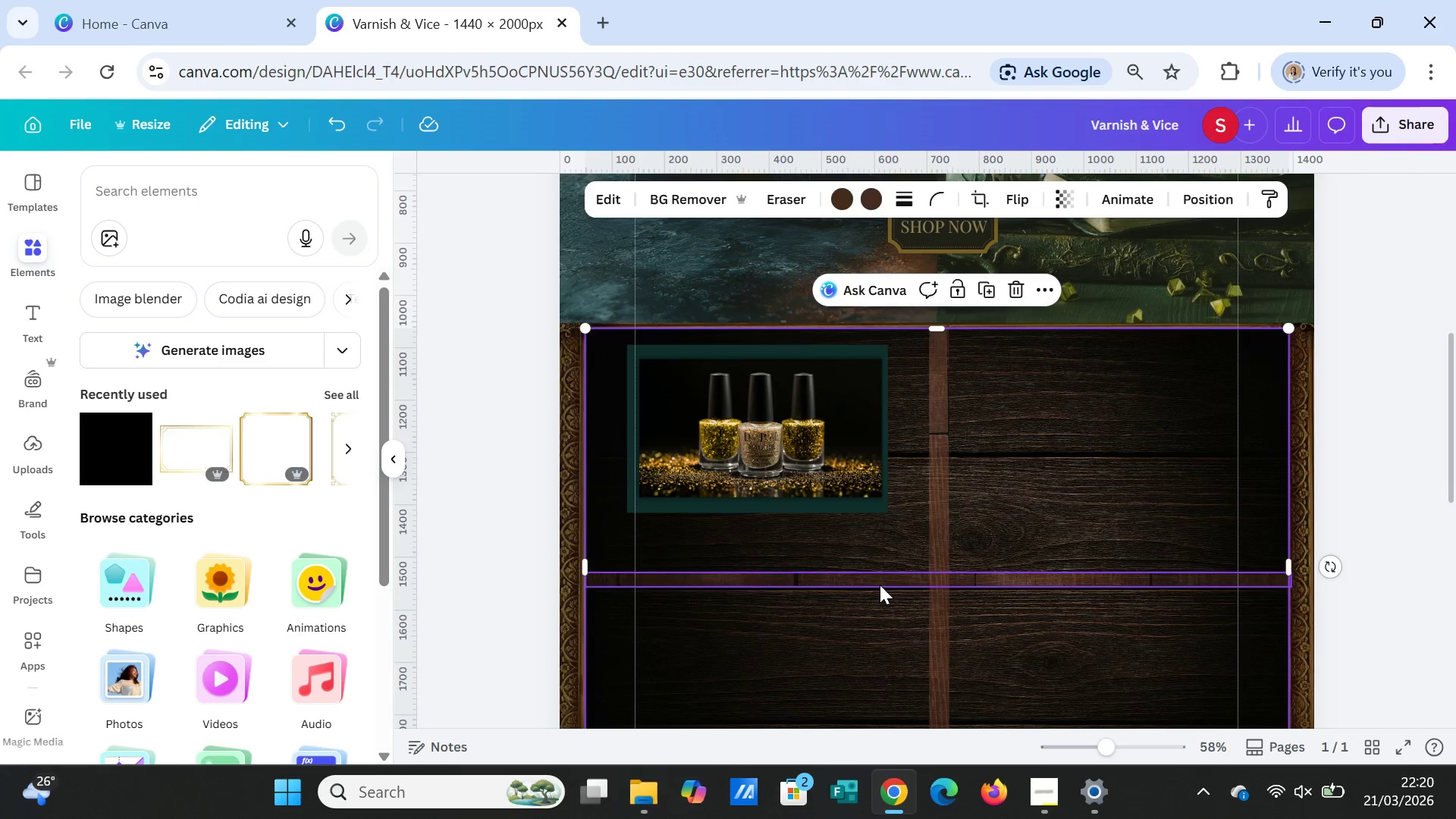 
scroll: coordinate [893, 589], scroll_direction: down, amount: 1.0
 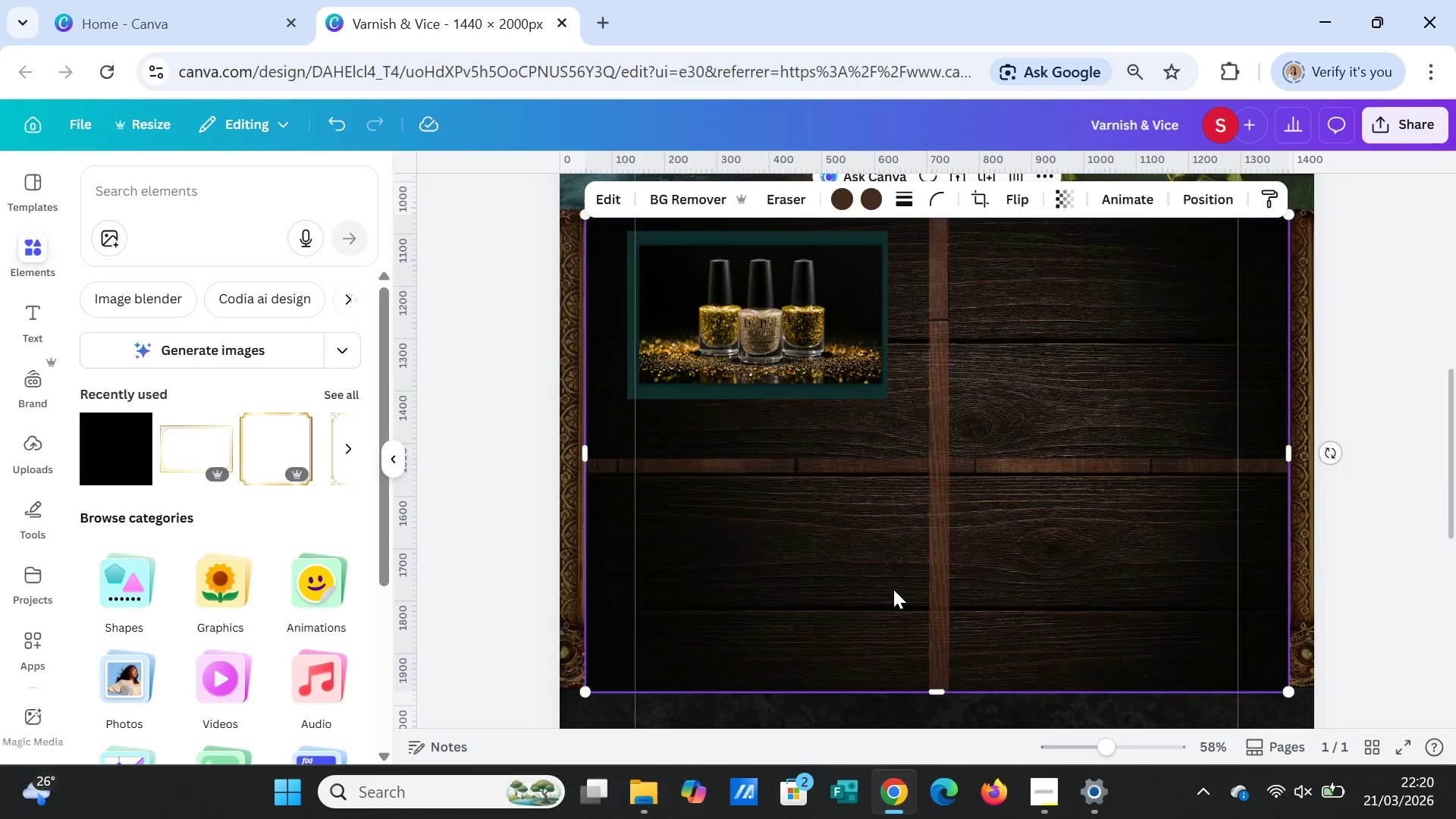 
scroll: coordinate [893, 589], scroll_direction: up, amount: 1.0
 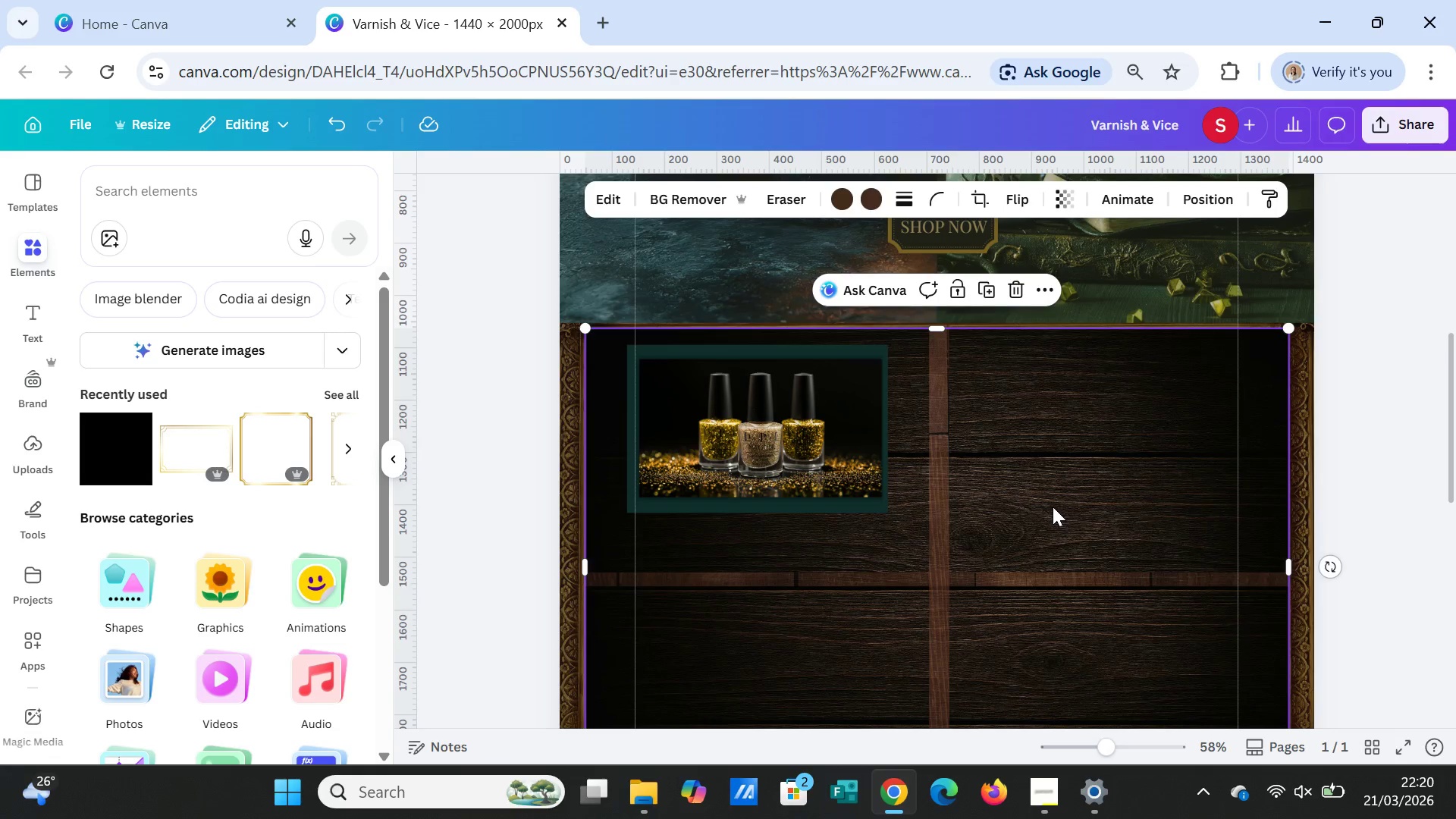 
left_click([868, 472])
 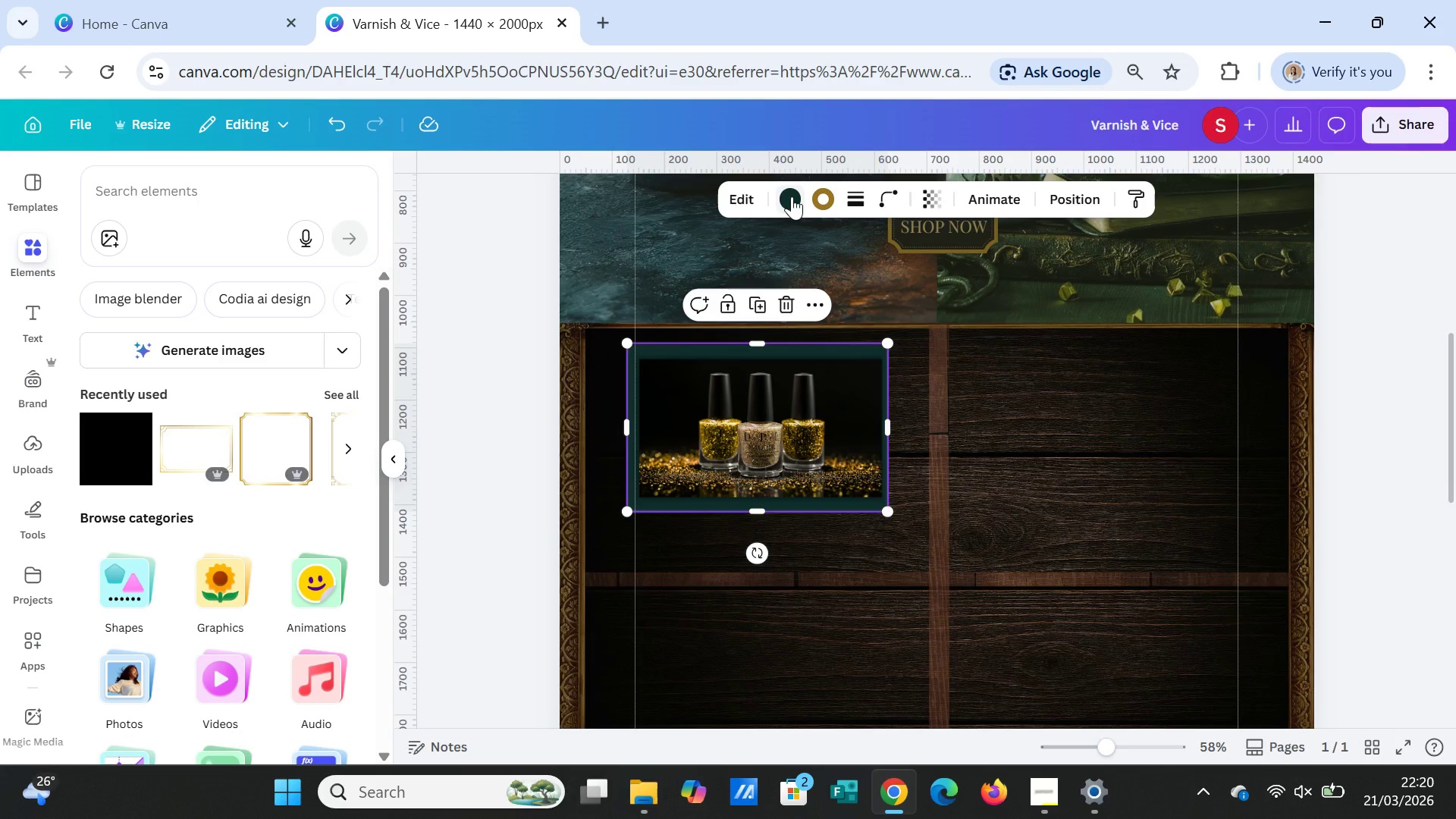 
left_click([792, 196])
 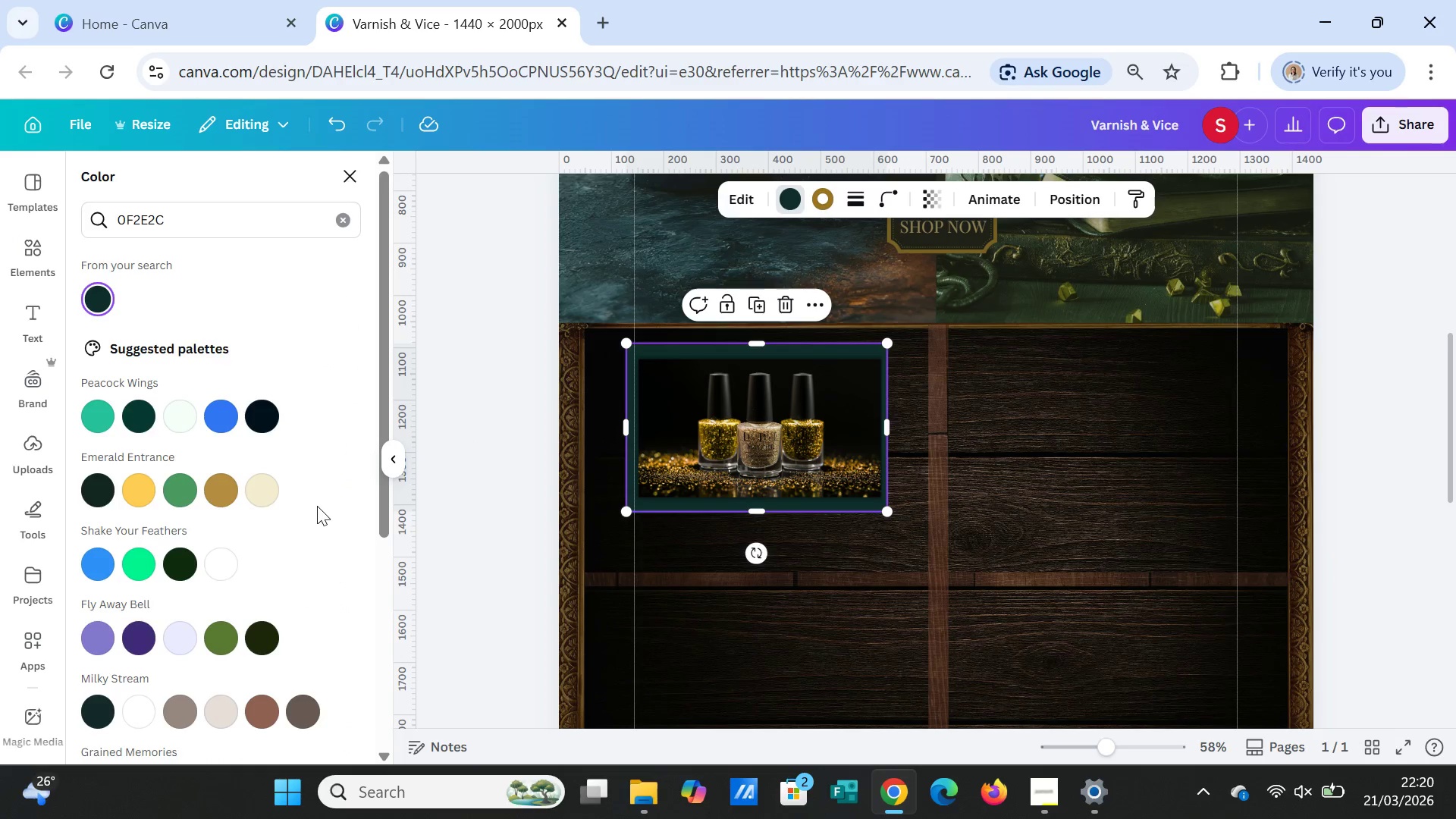 
left_click([217, 573])
 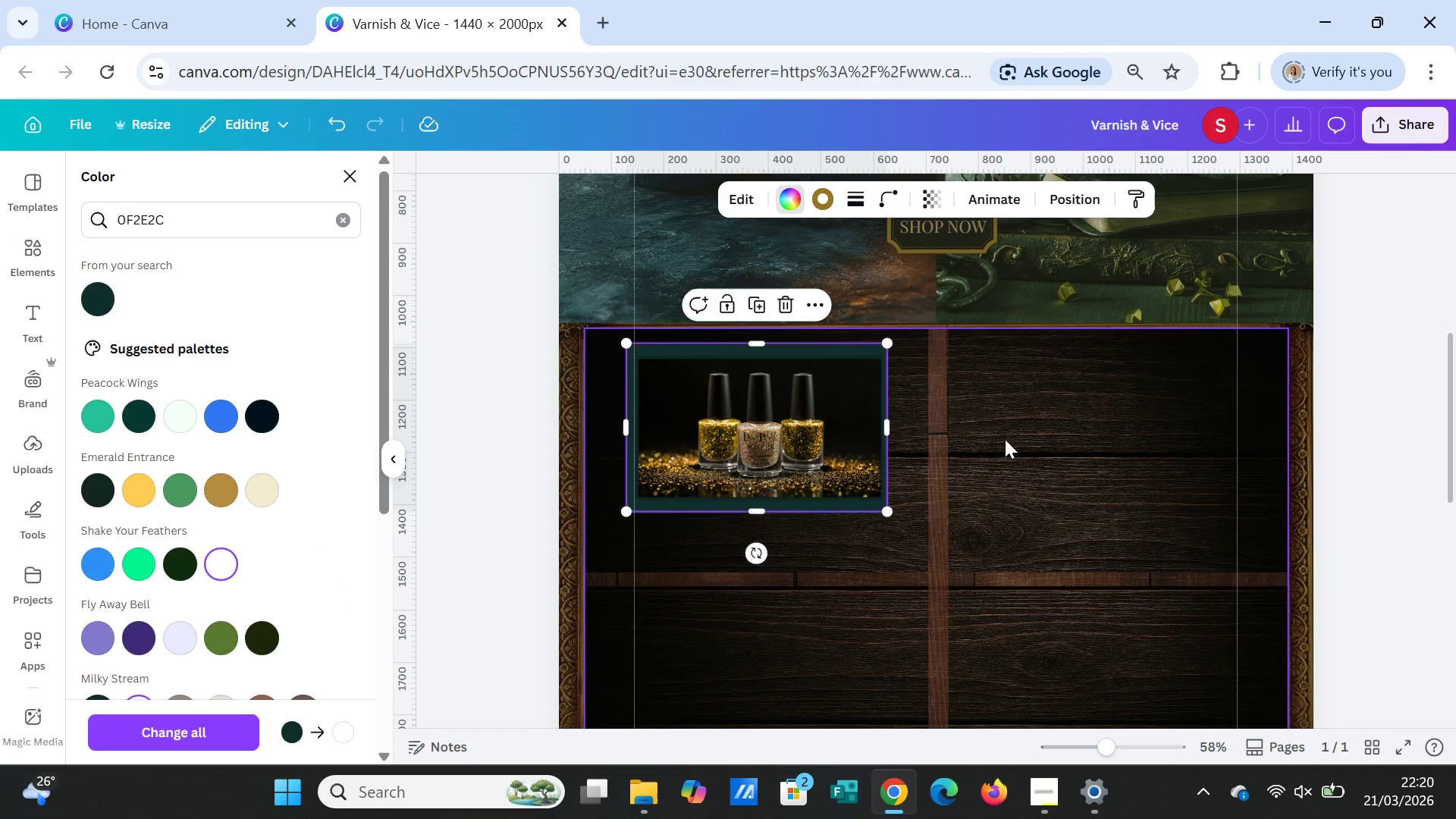 
left_click([1009, 441])
 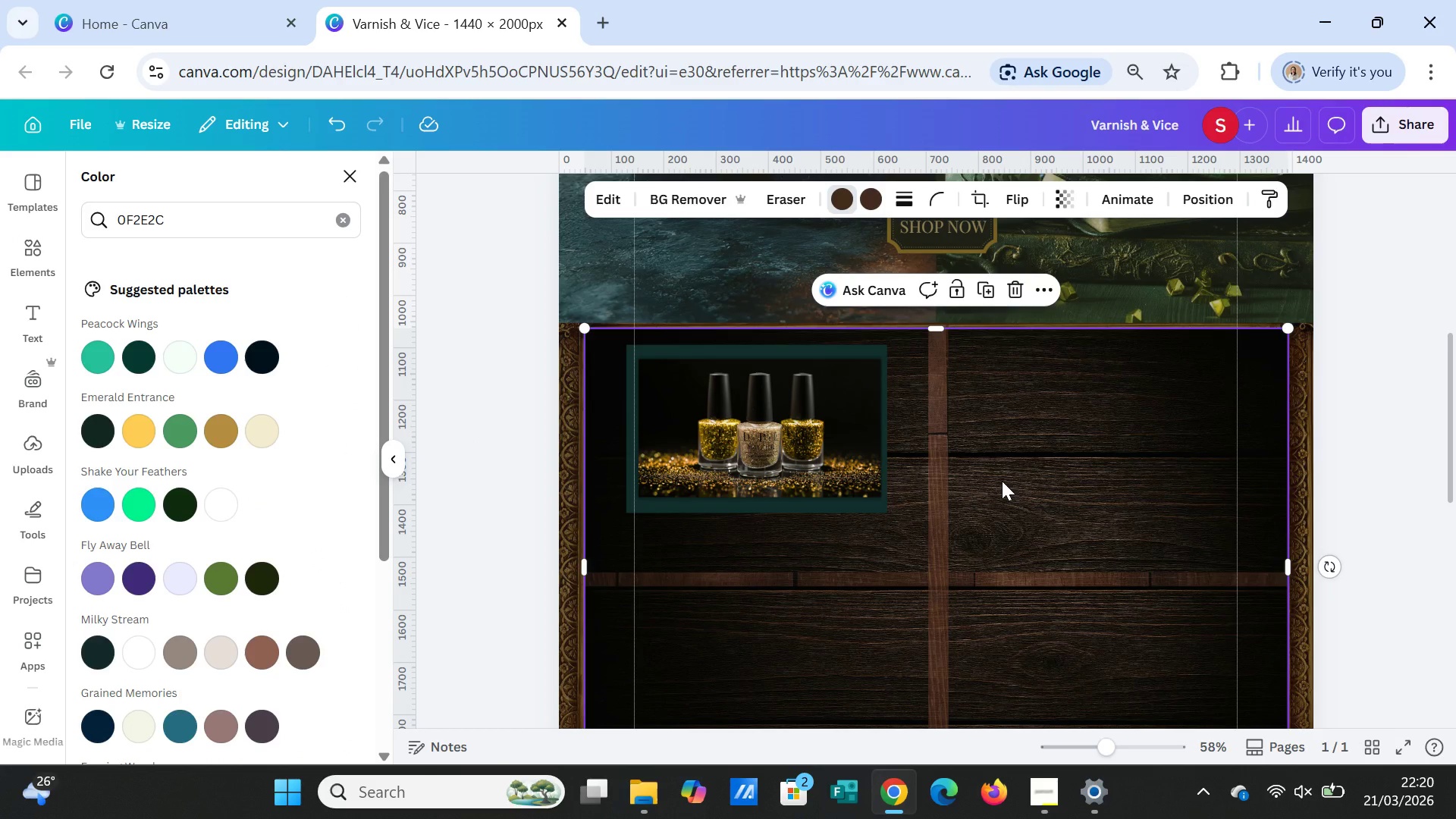 
left_click([1002, 481])
 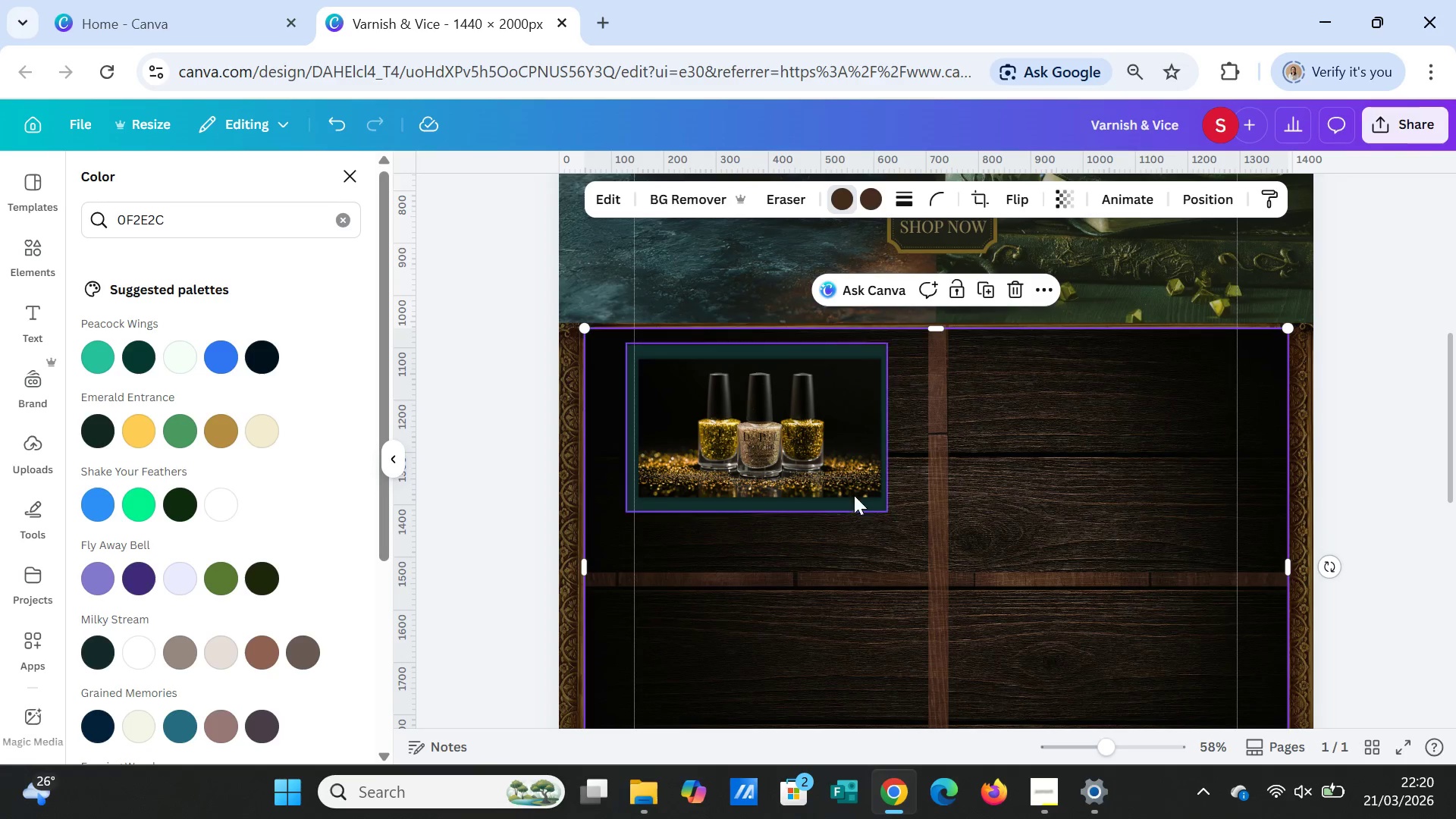 
left_click([841, 471])
 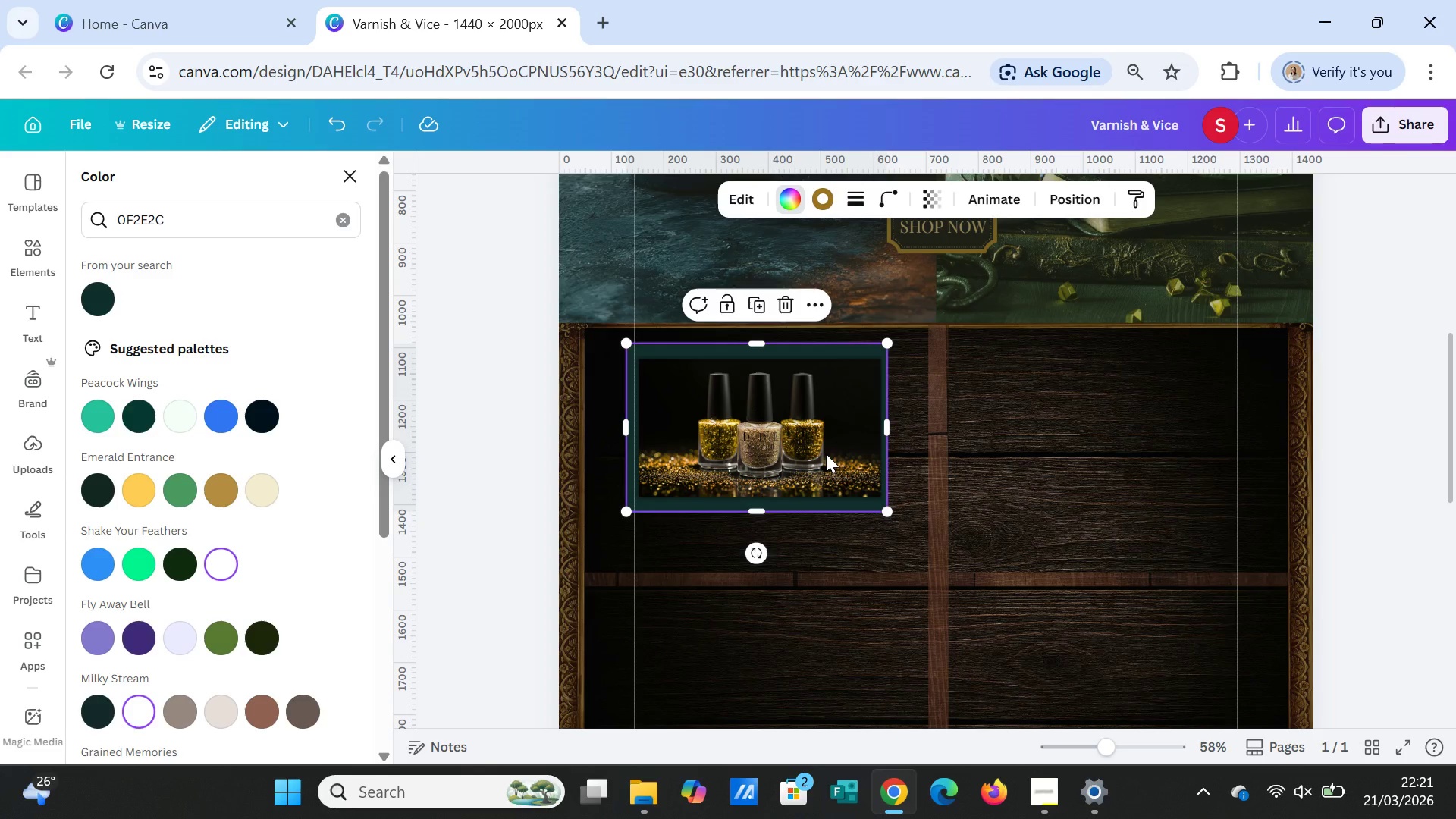 
left_click([826, 453])
 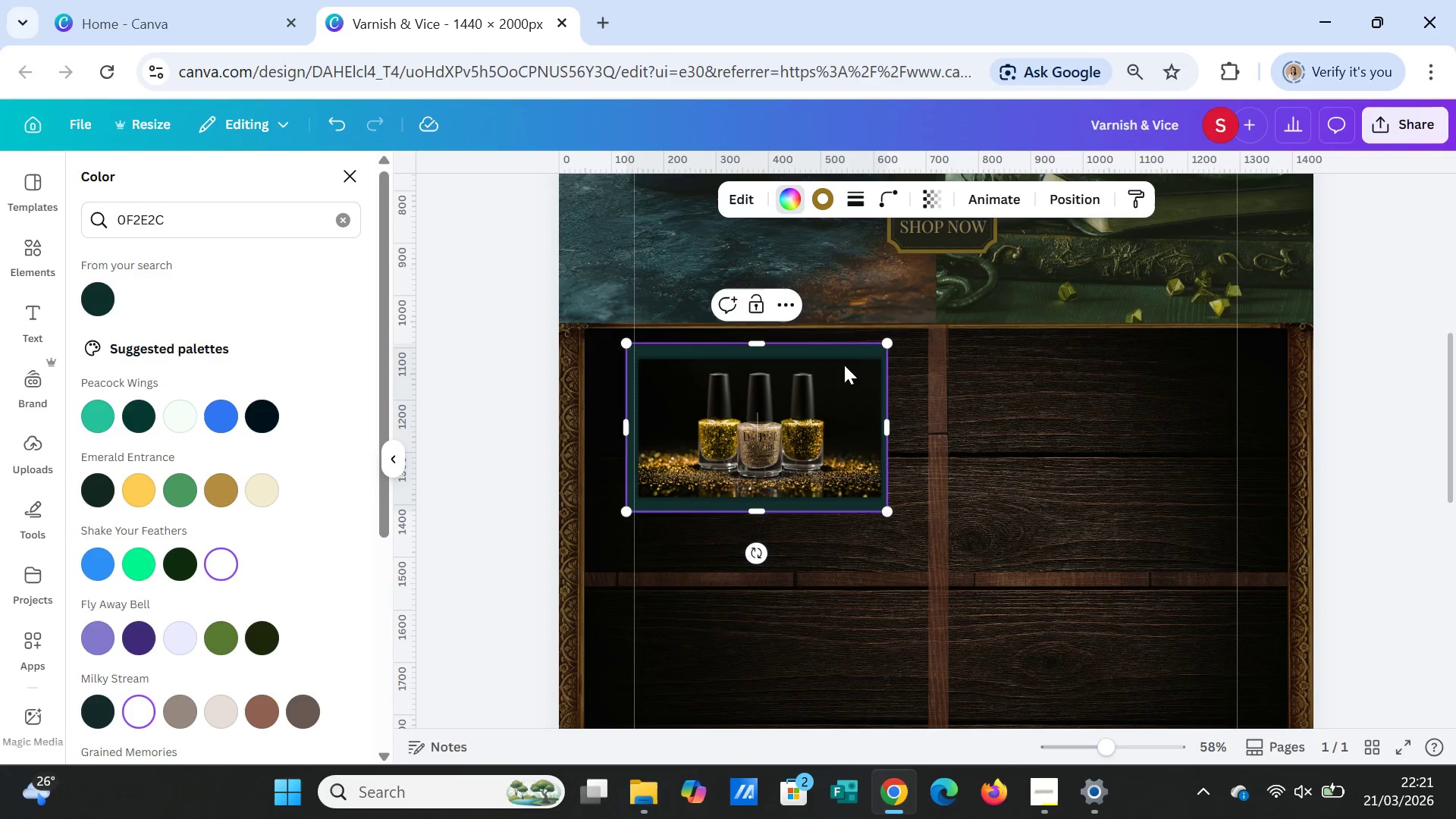 
left_click([952, 374])
 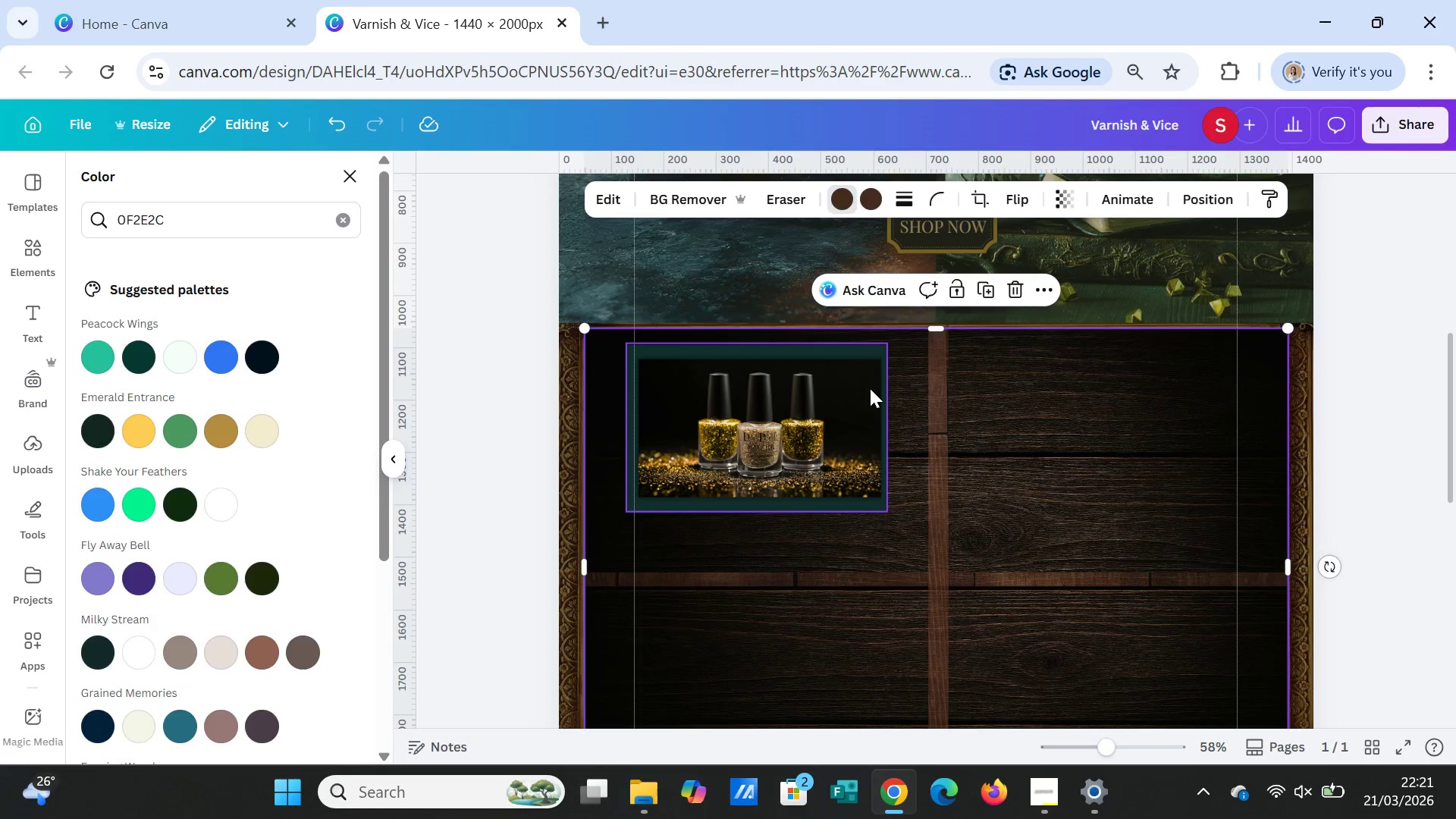 
left_click([869, 389])
 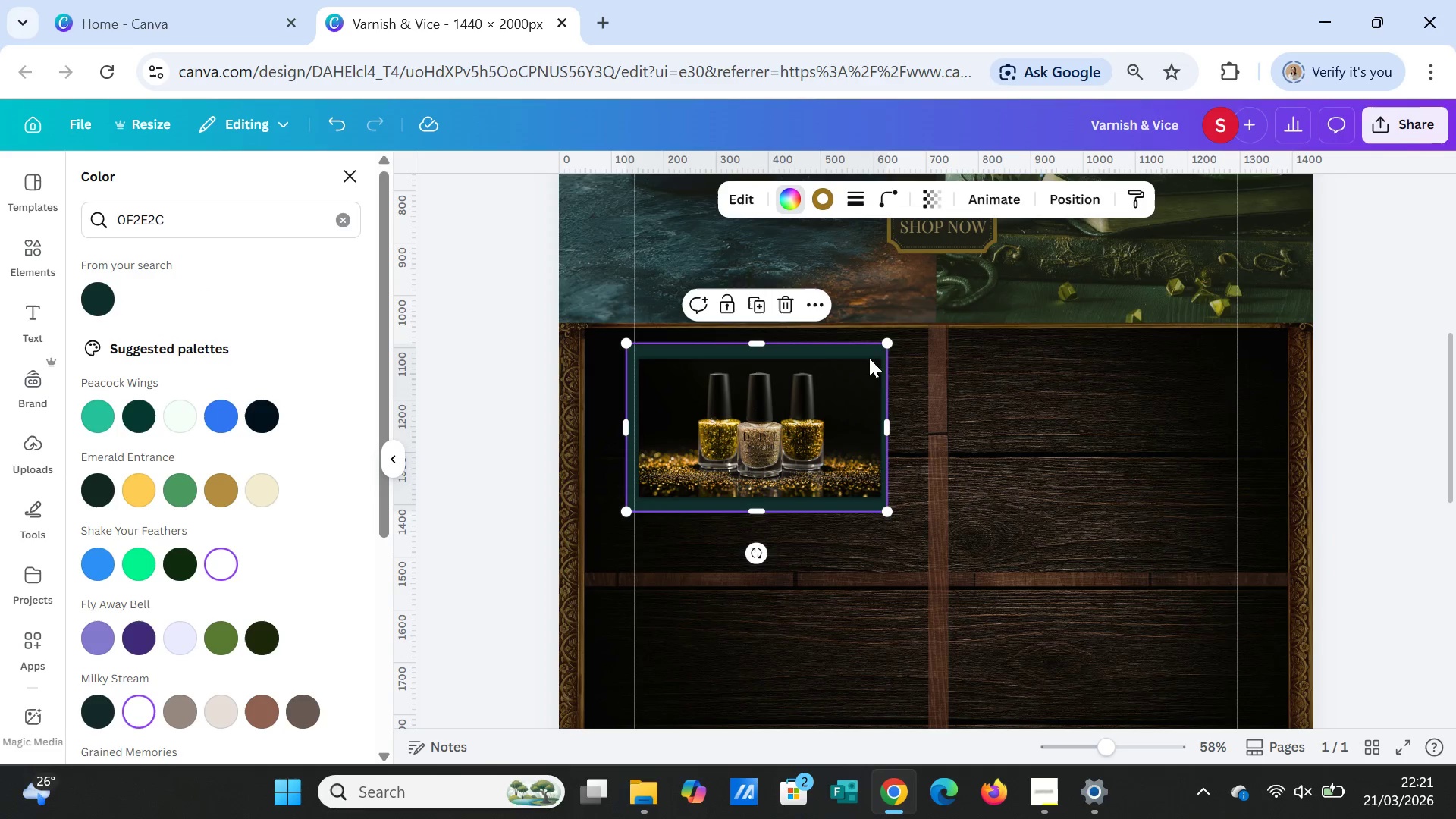 
mouse_move([886, 362])
 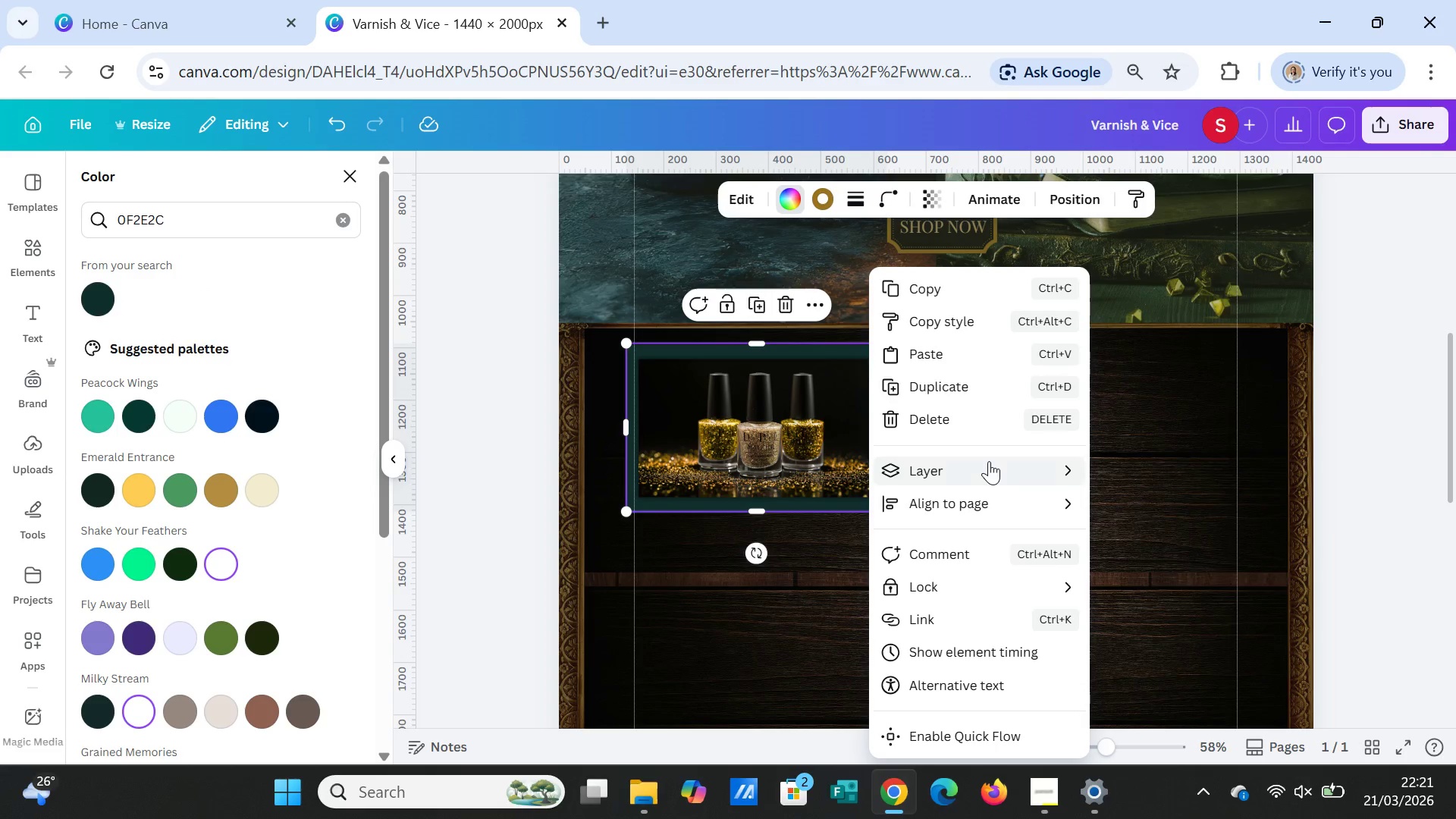 
left_click([989, 461])
 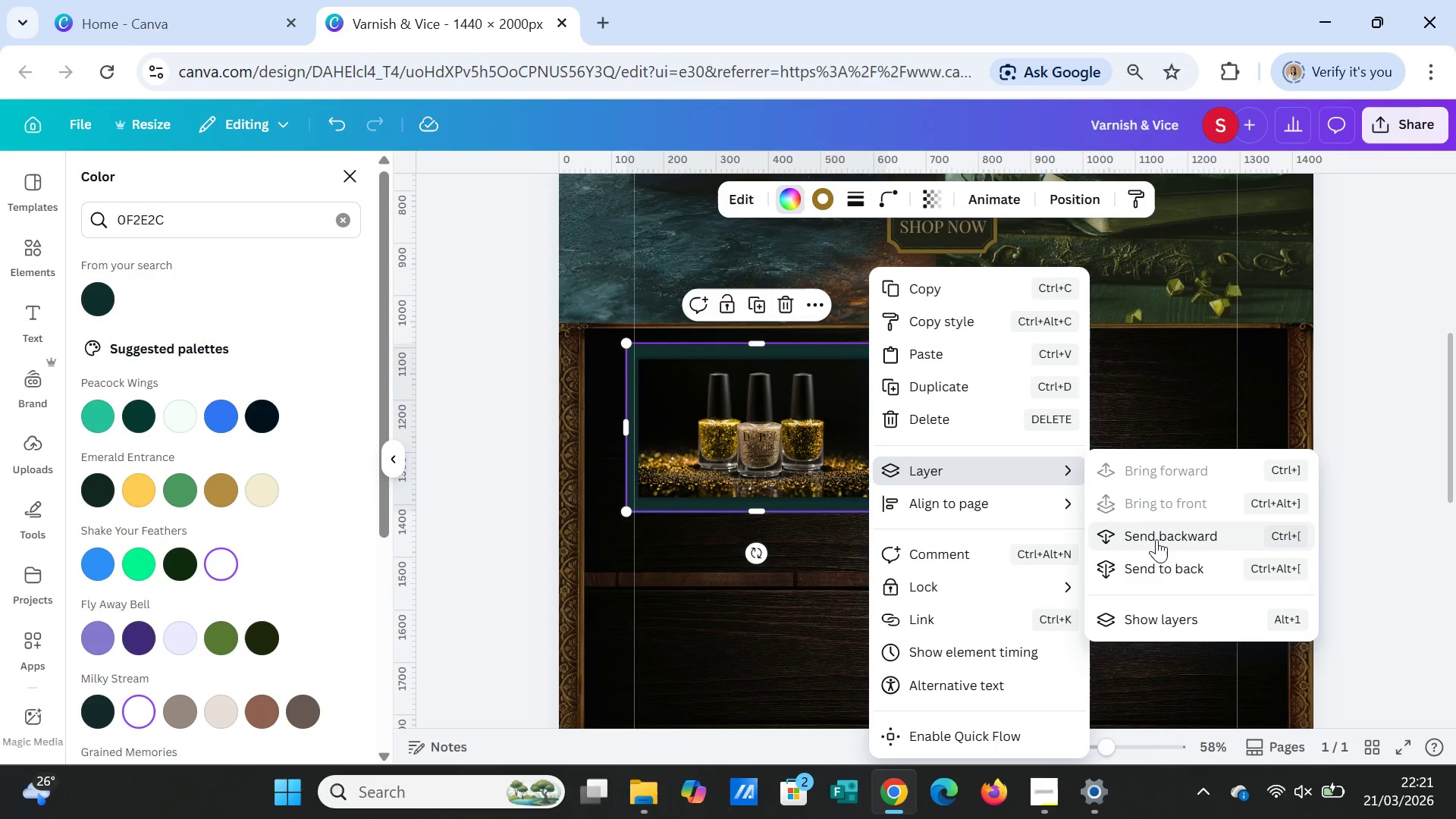 
left_click([1156, 539])
 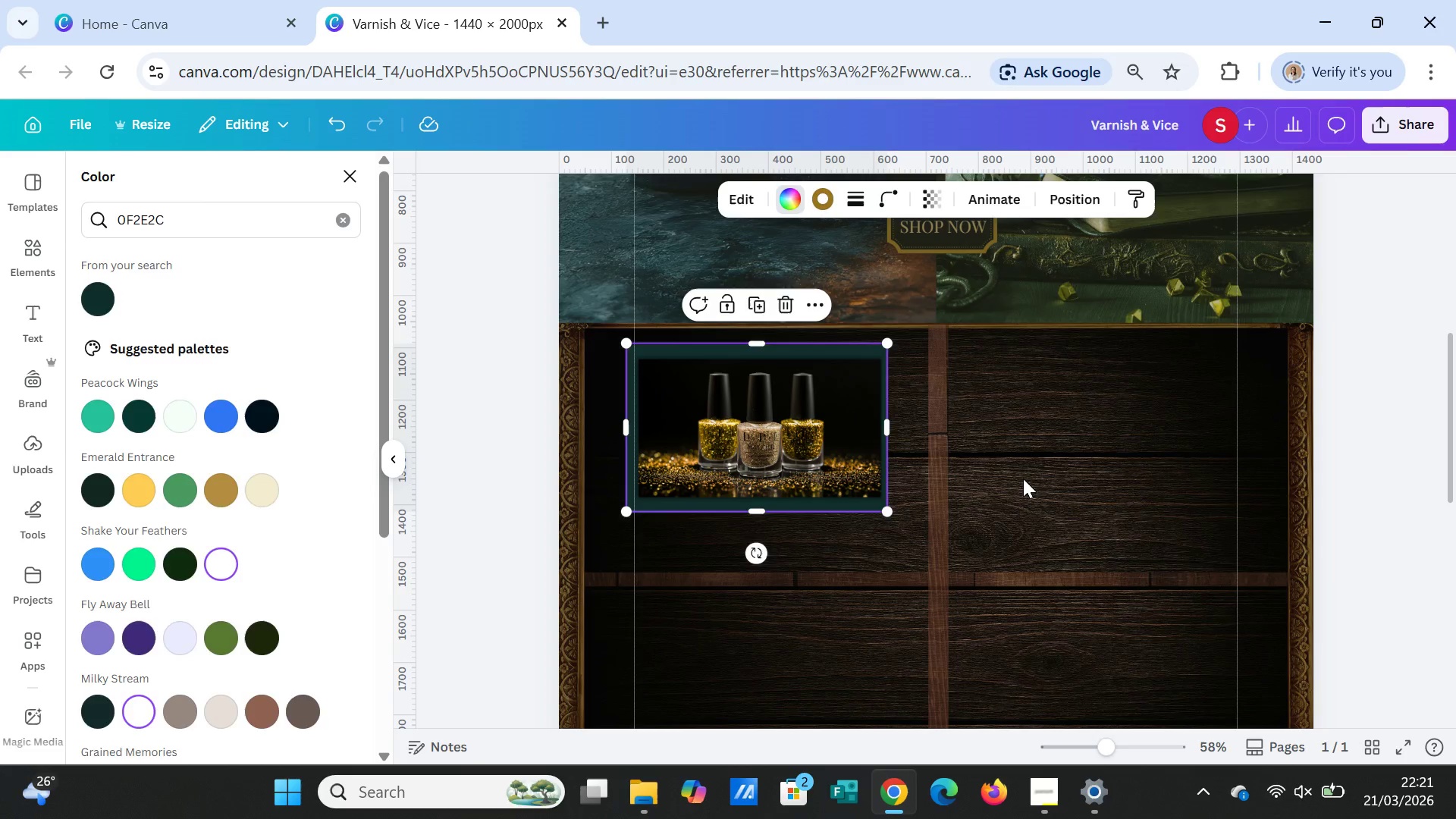 
left_click([1023, 479])
 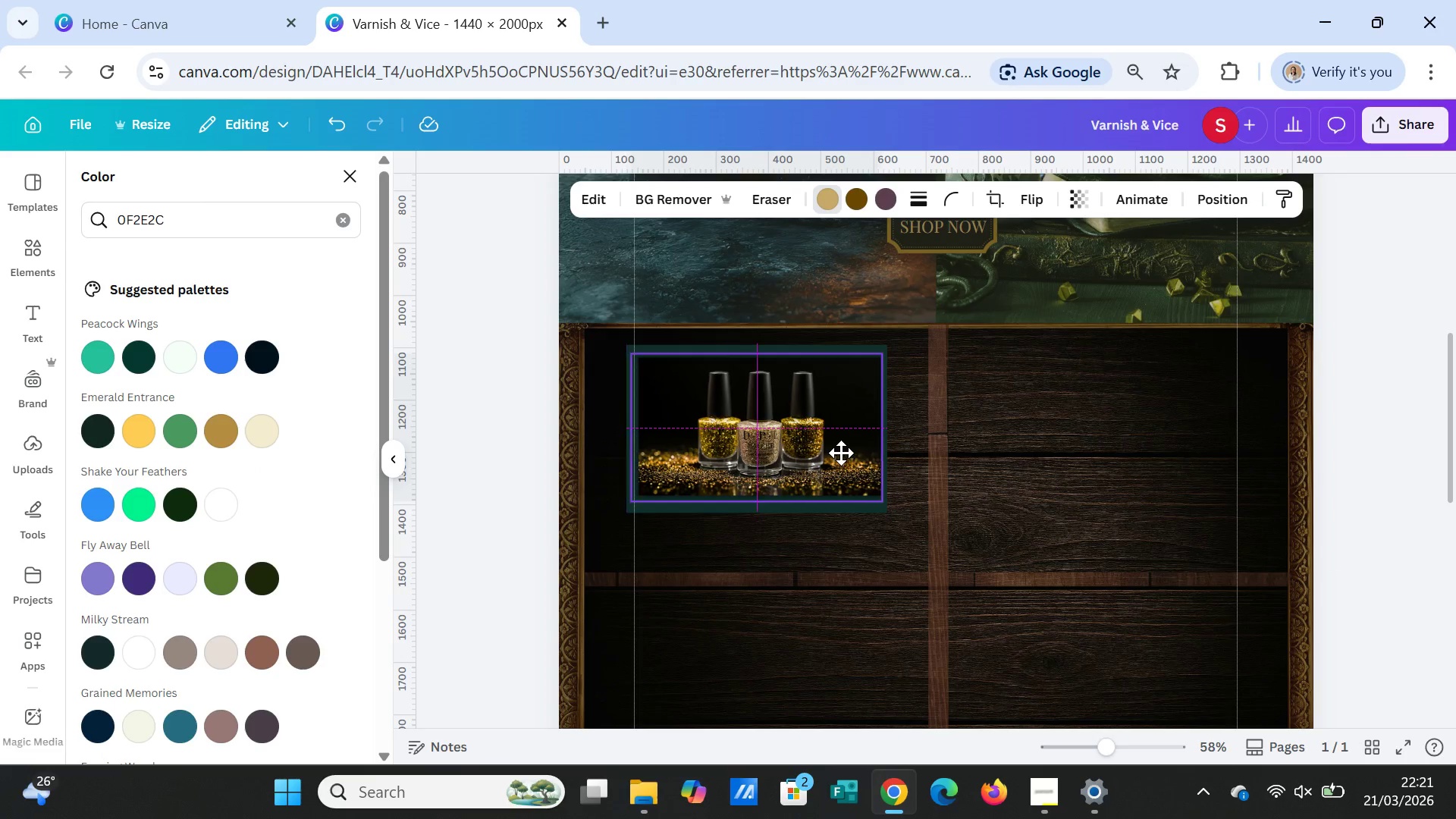 
wait(9.98)
 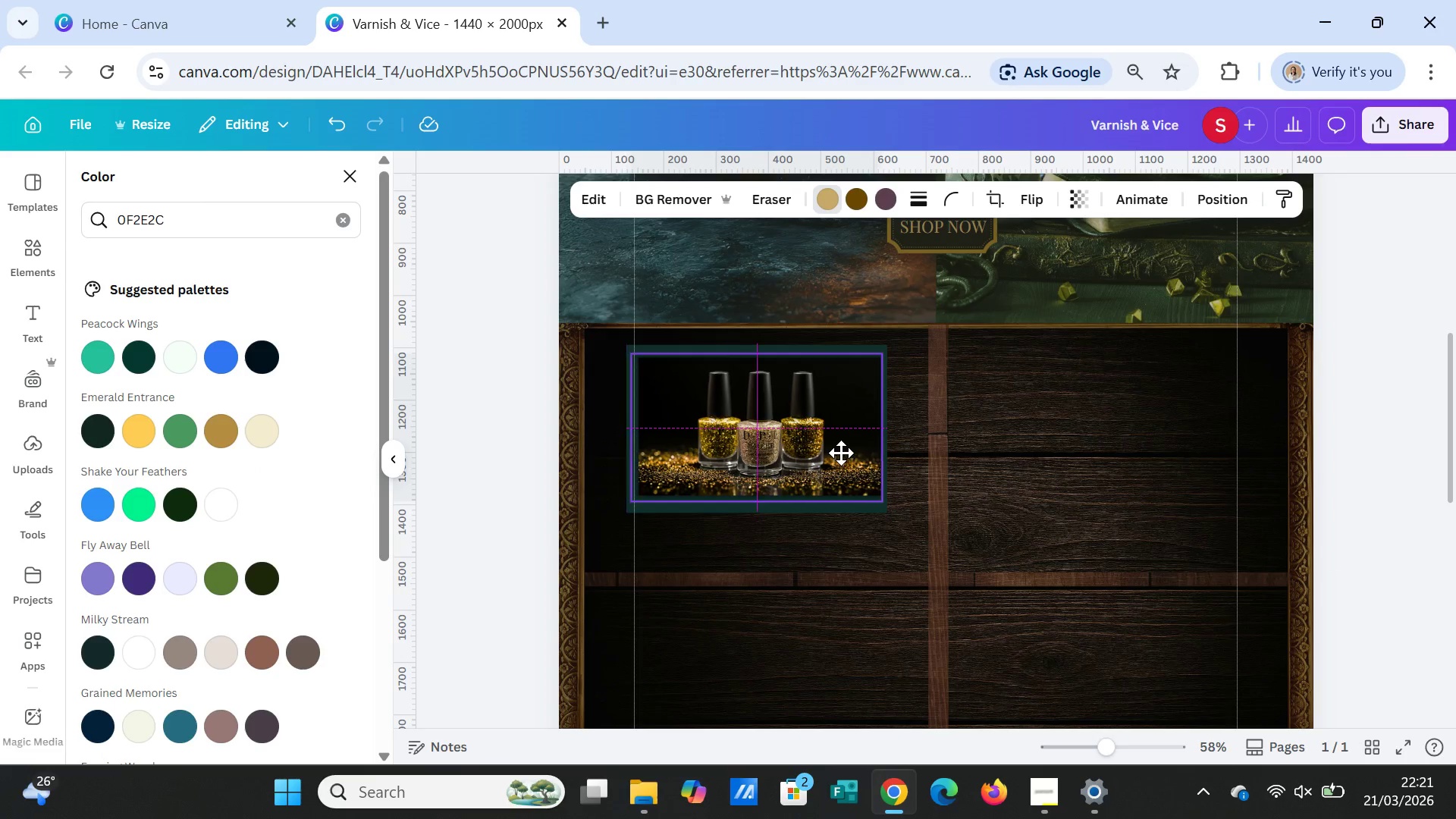 
left_click([978, 475])
 